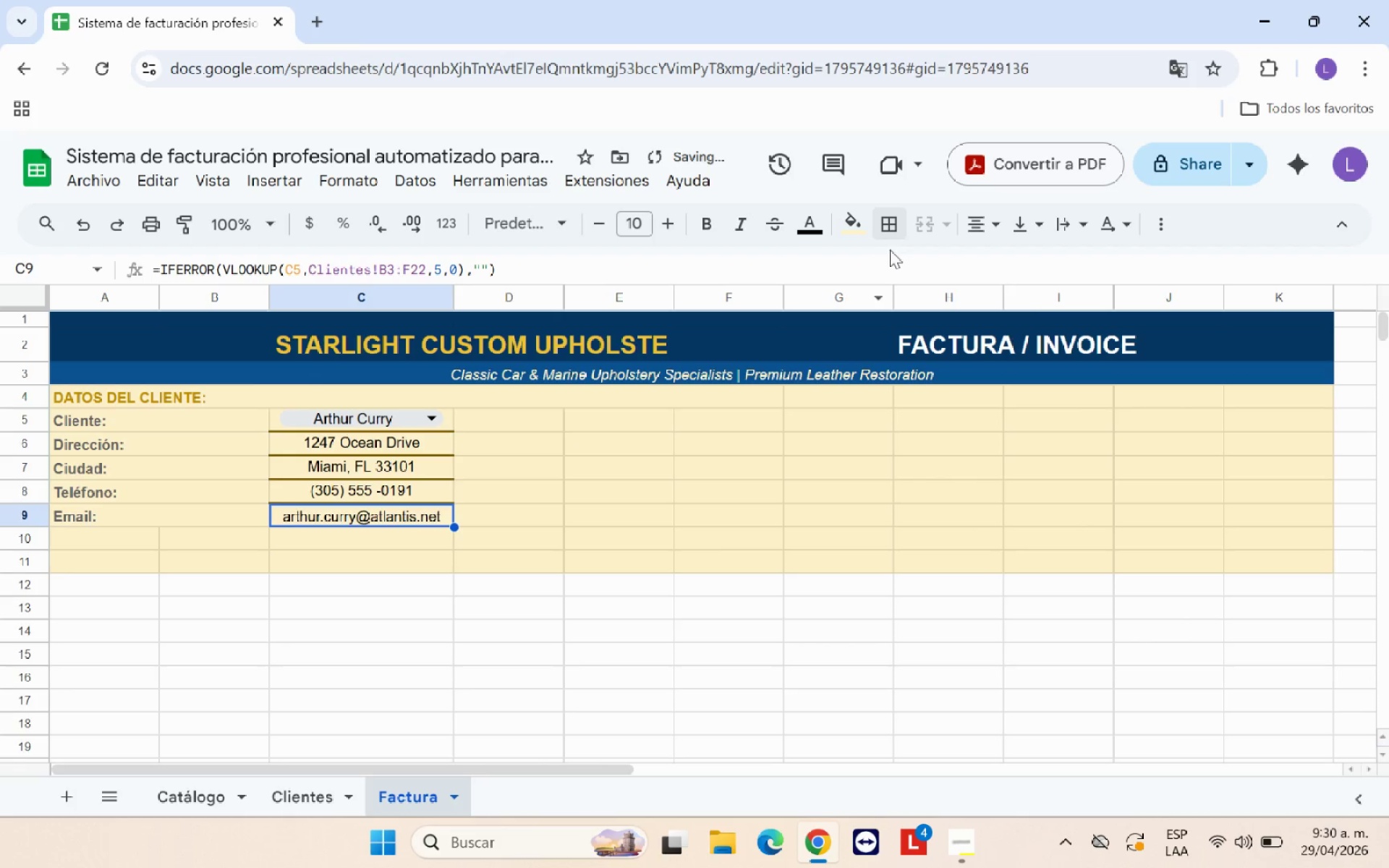 
left_click([898, 229])
 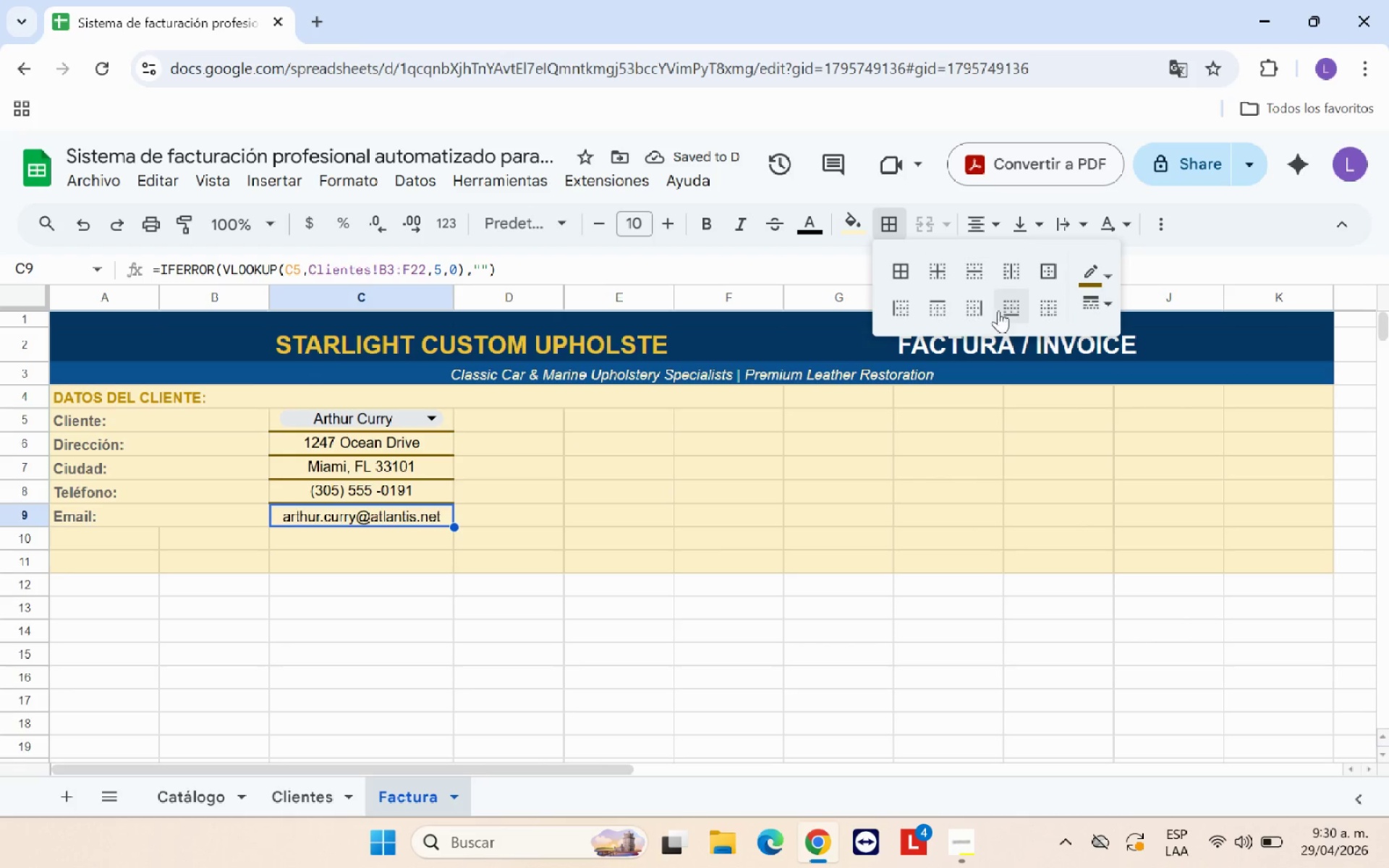 
left_click([1011, 310])
 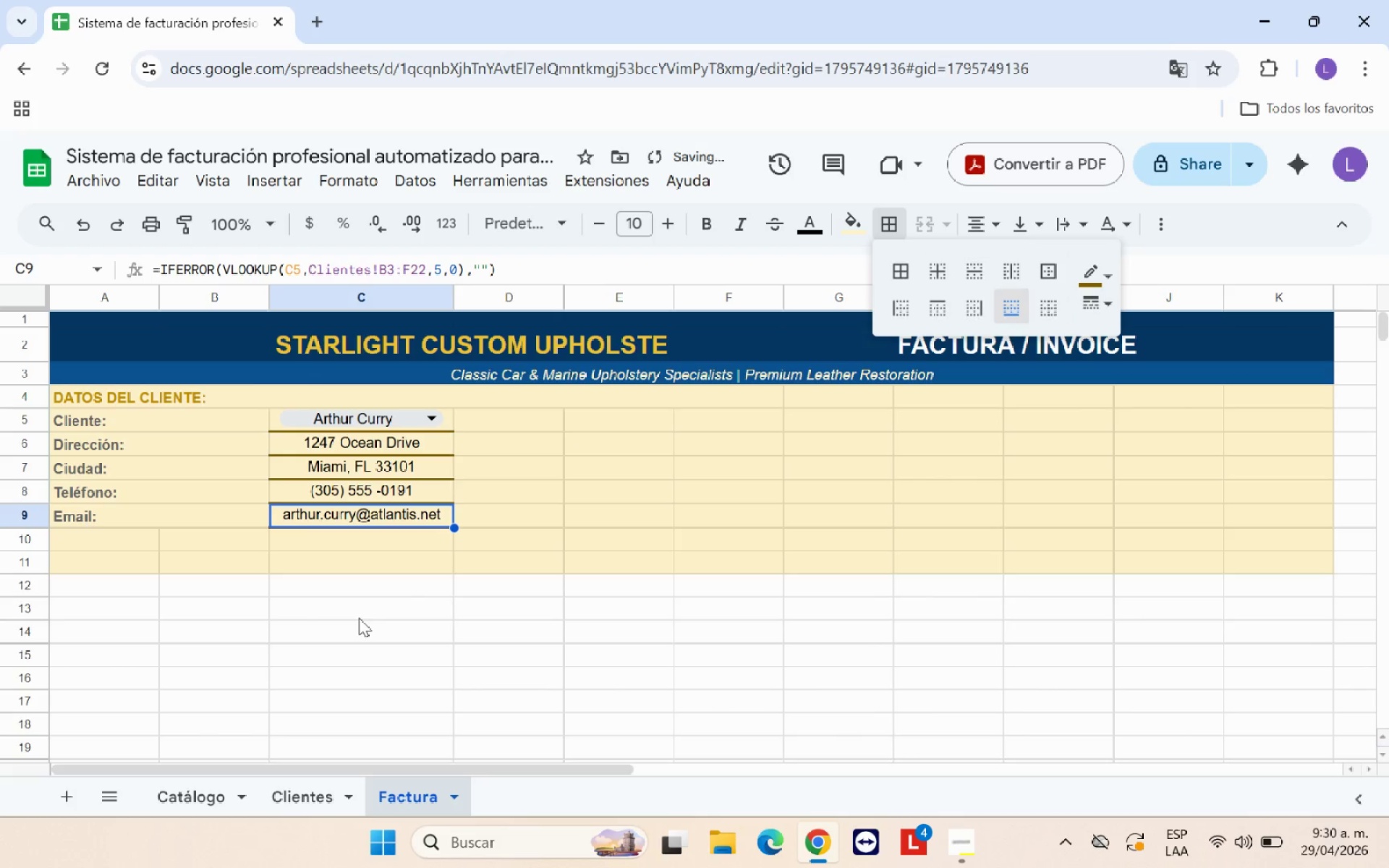 
left_click([551, 545])
 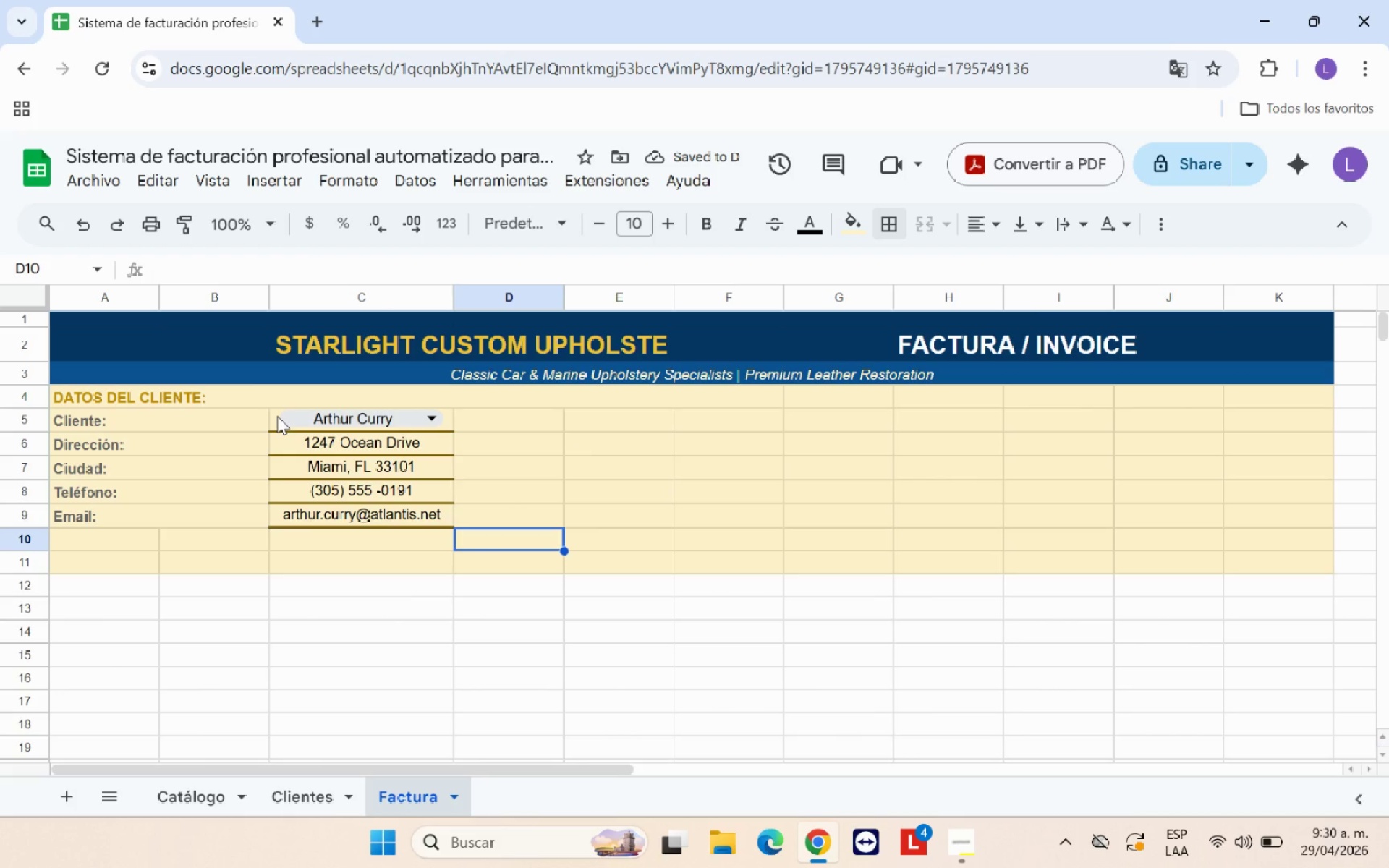 
left_click_drag(start_coordinate=[275, 414], to_coordinate=[694, 415])
 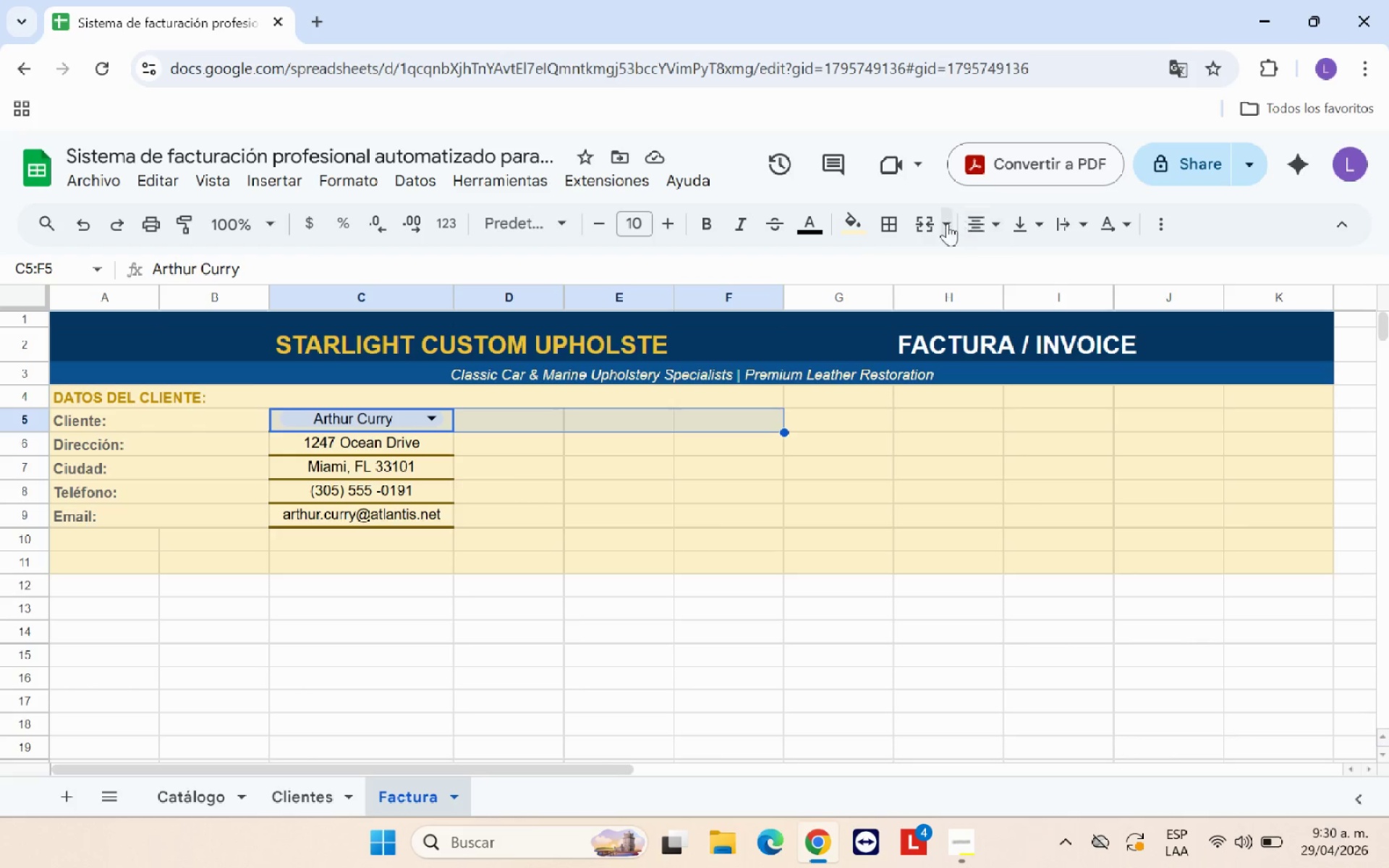 
left_click([925, 225])
 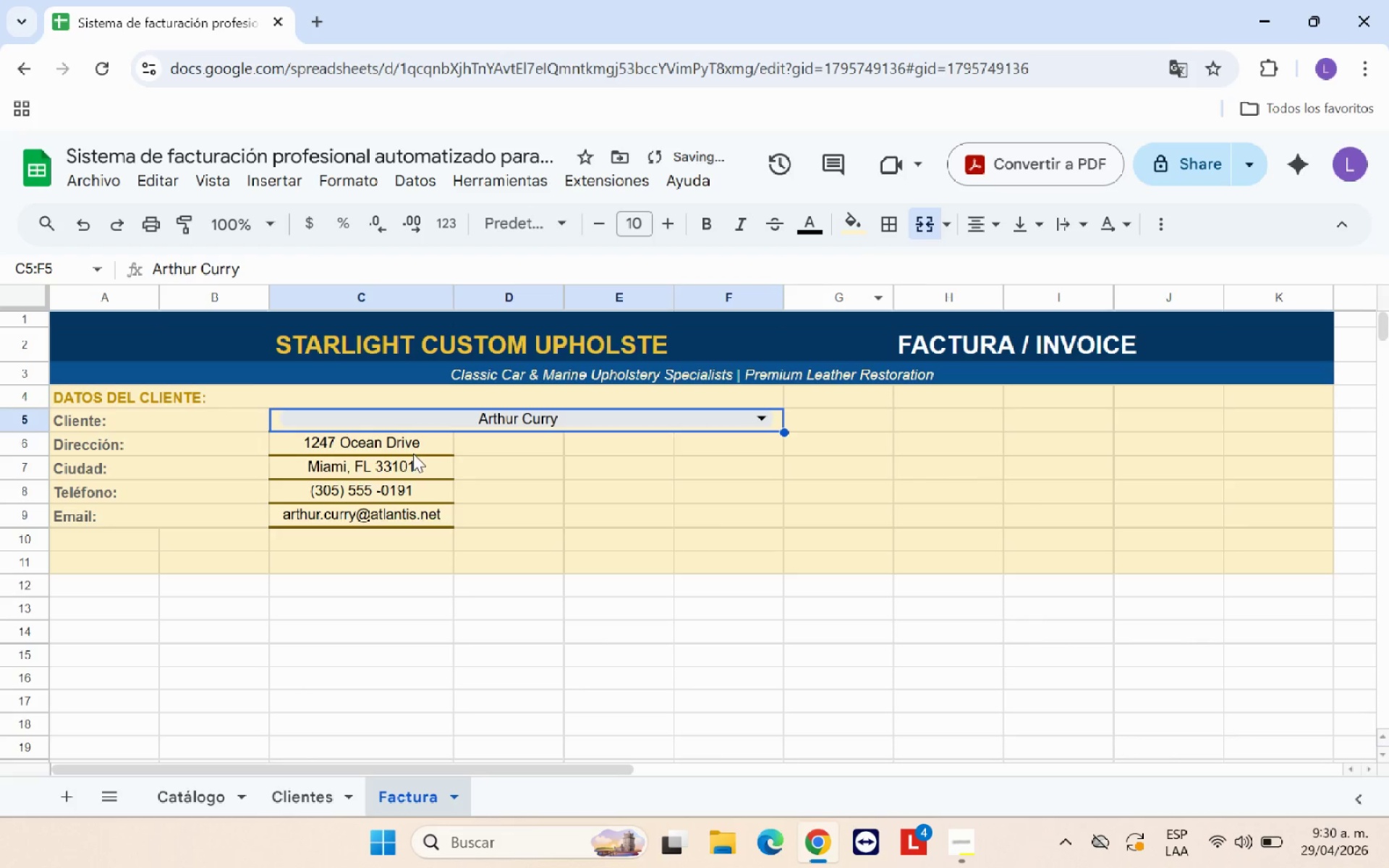 
left_click_drag(start_coordinate=[419, 449], to_coordinate=[704, 438])
 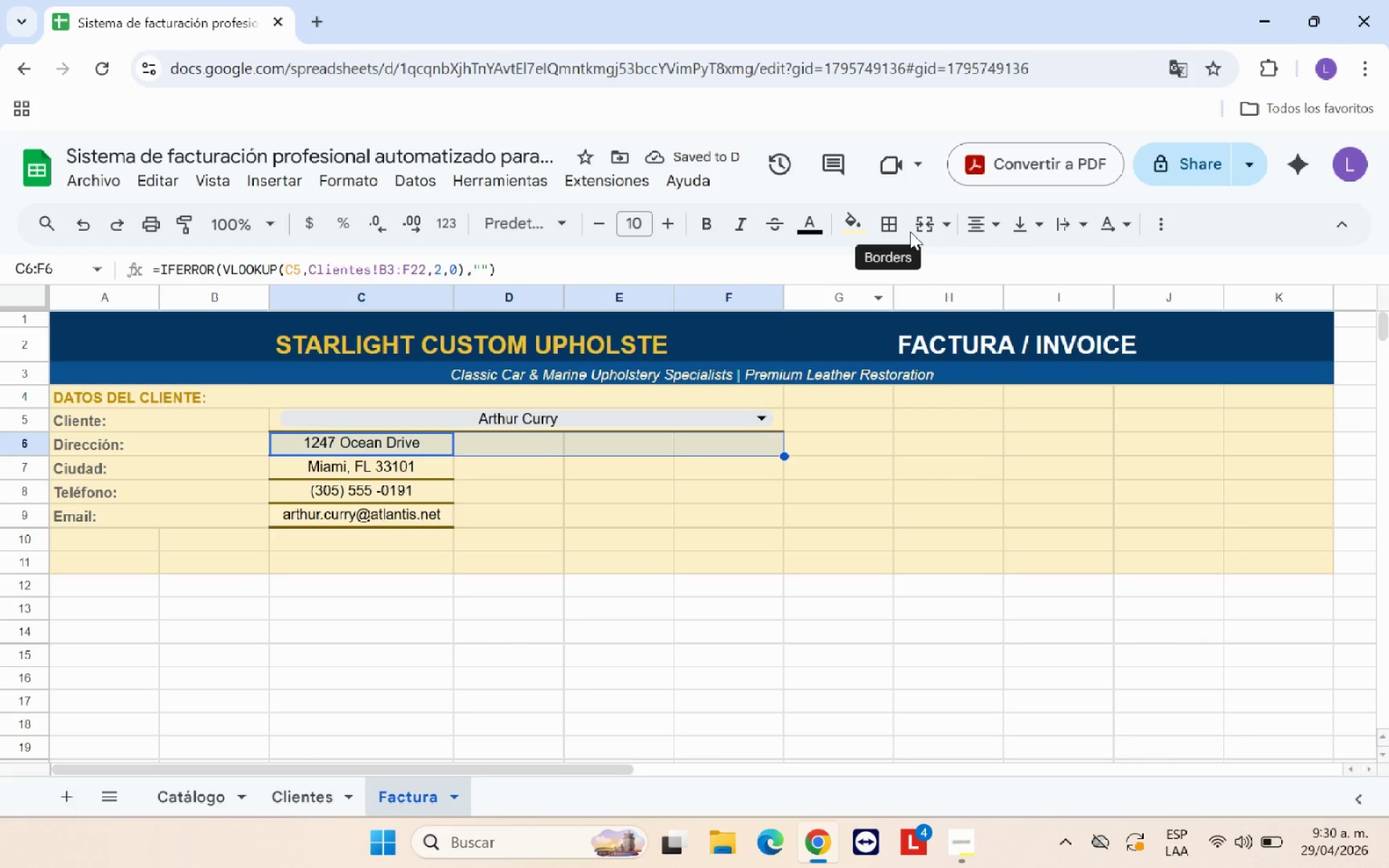 
left_click([919, 229])
 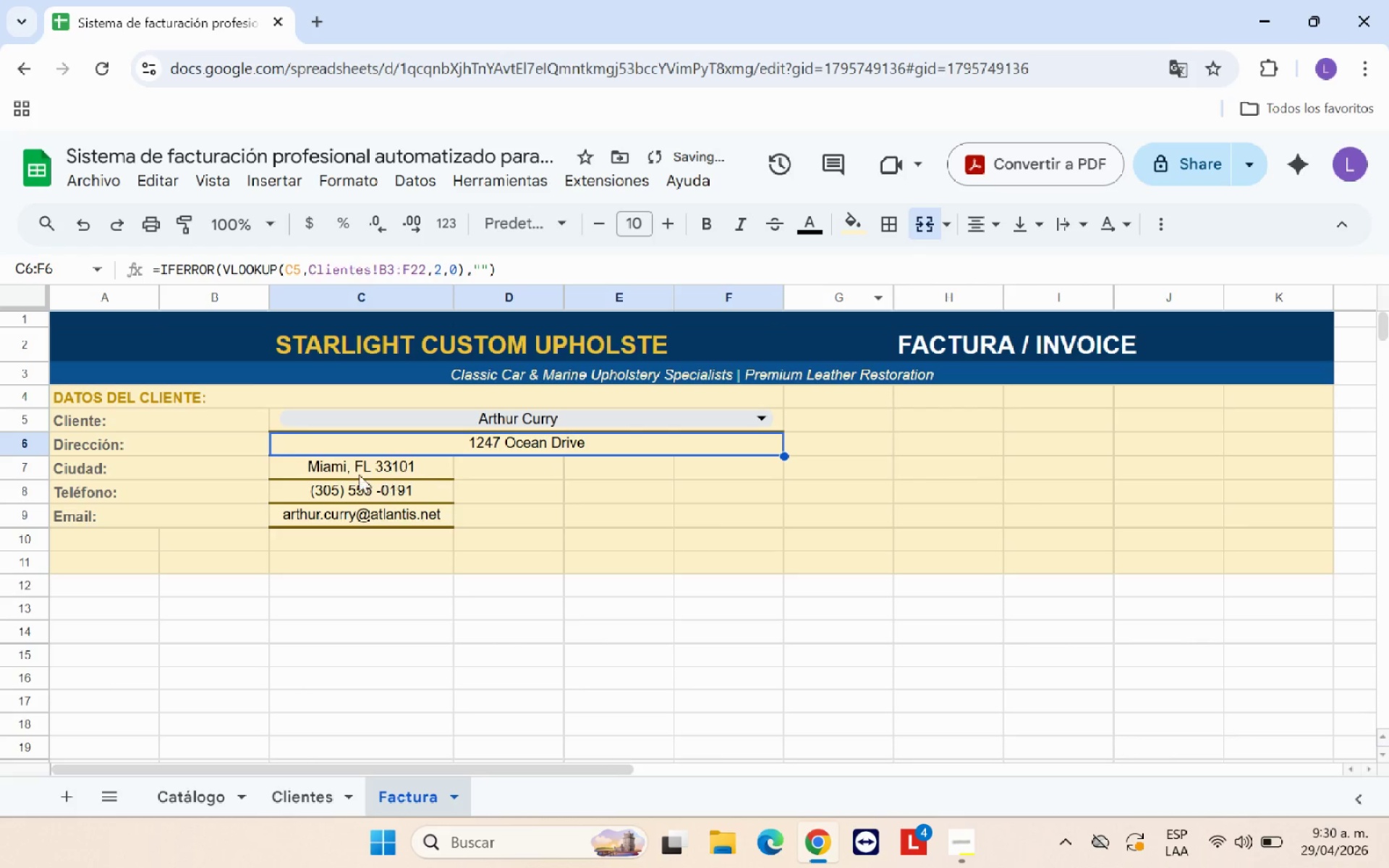 
left_click_drag(start_coordinate=[365, 472], to_coordinate=[710, 462])
 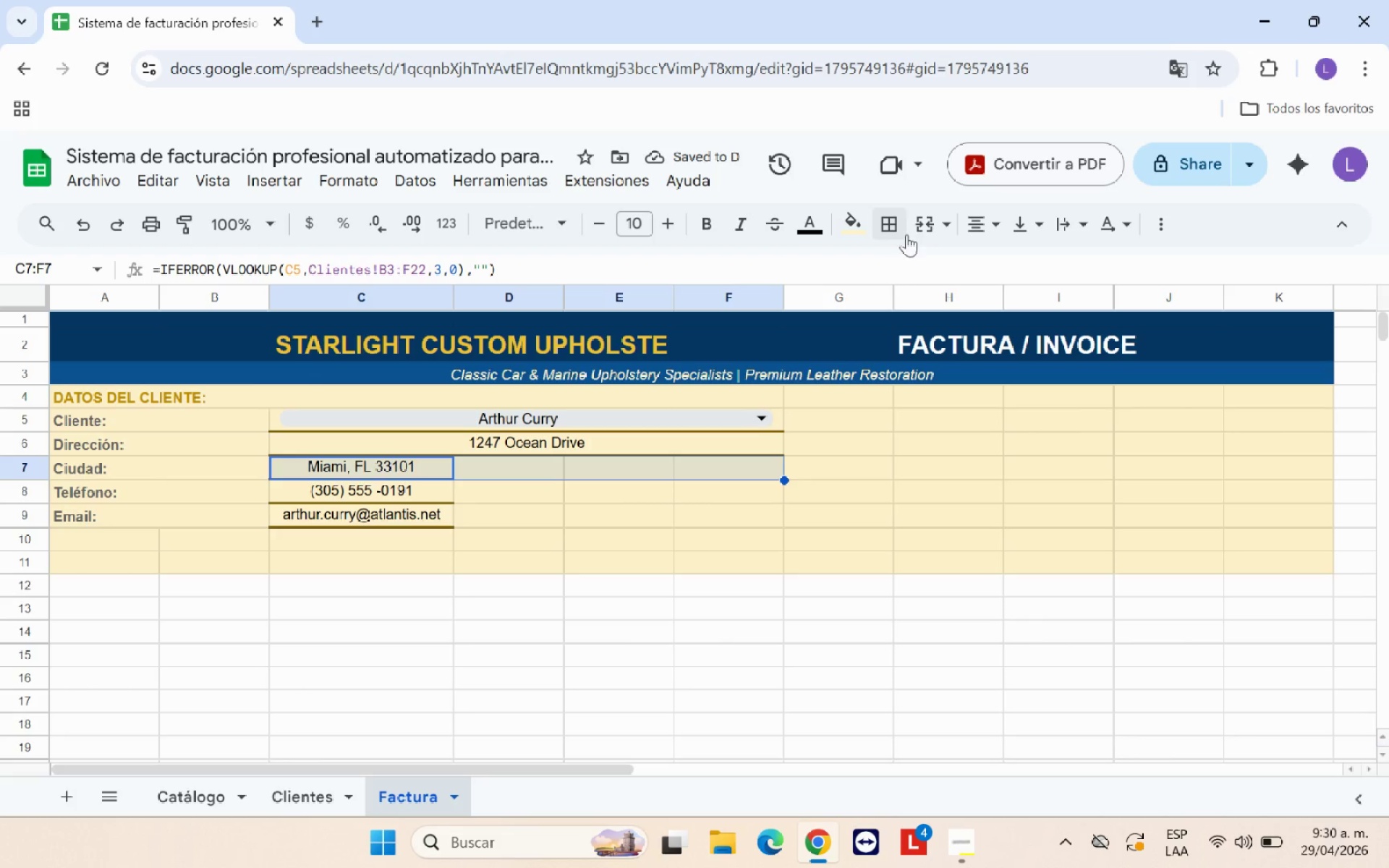 
left_click([917, 229])
 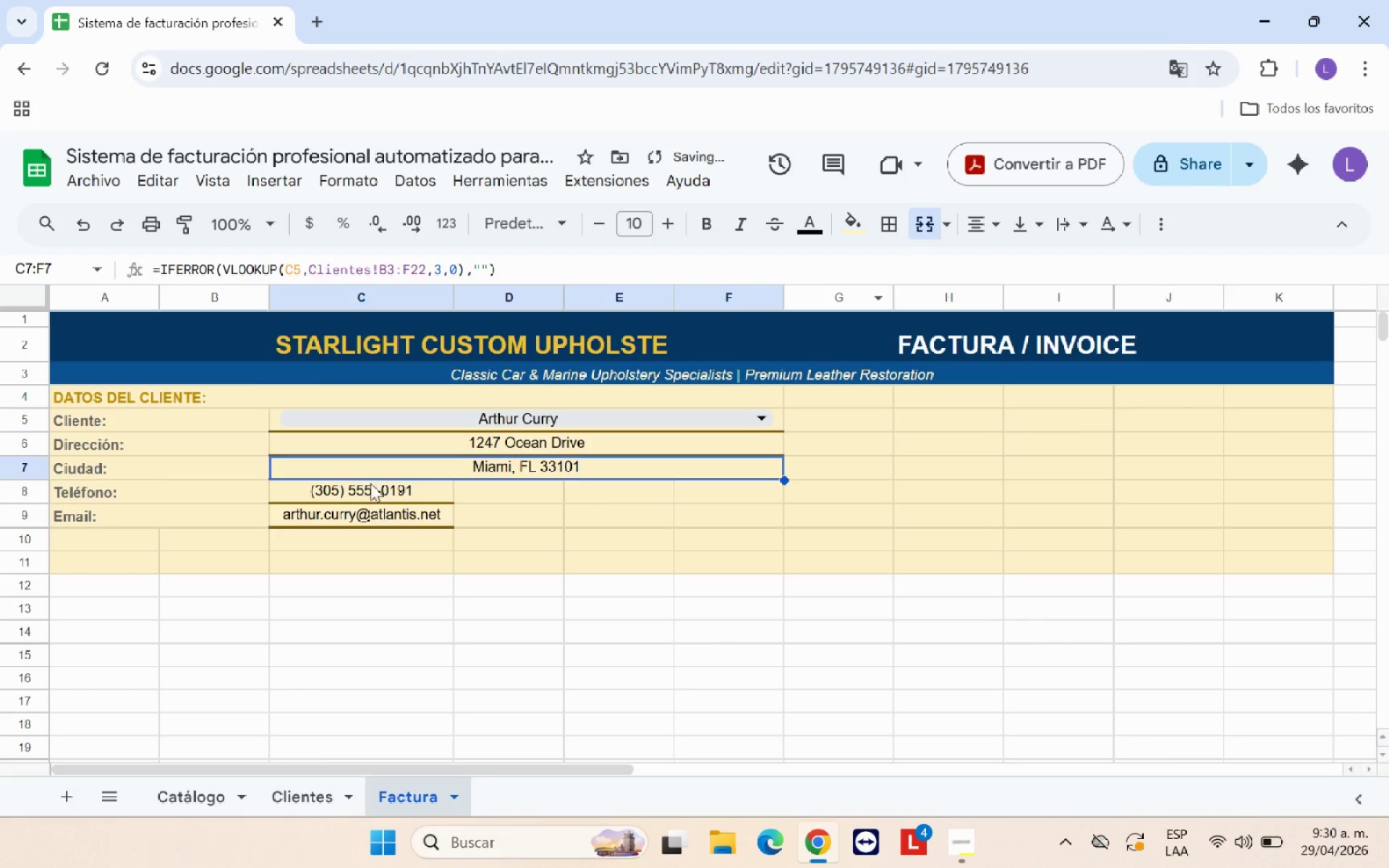 
left_click_drag(start_coordinate=[365, 493], to_coordinate=[734, 488])
 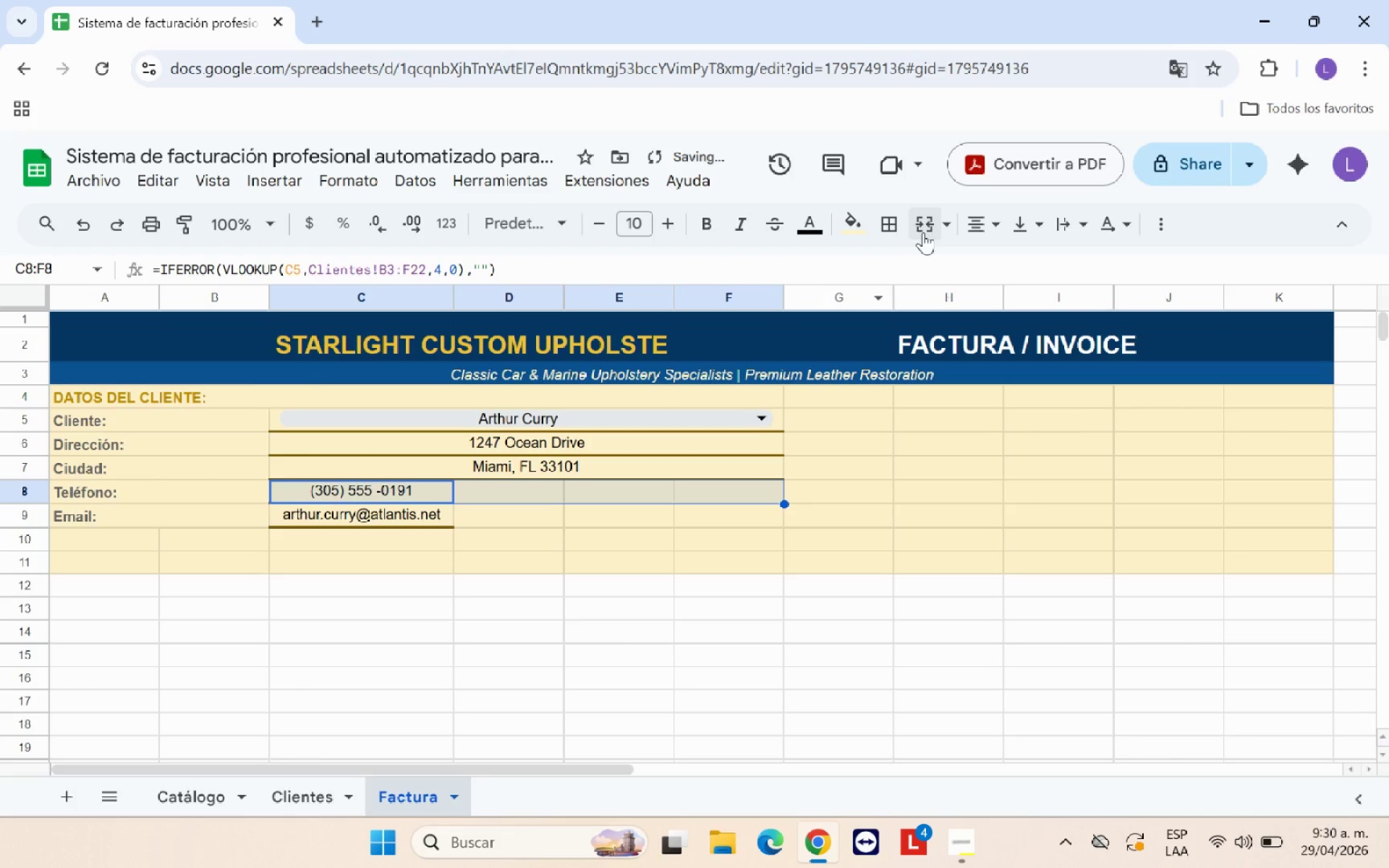 
left_click([924, 231])
 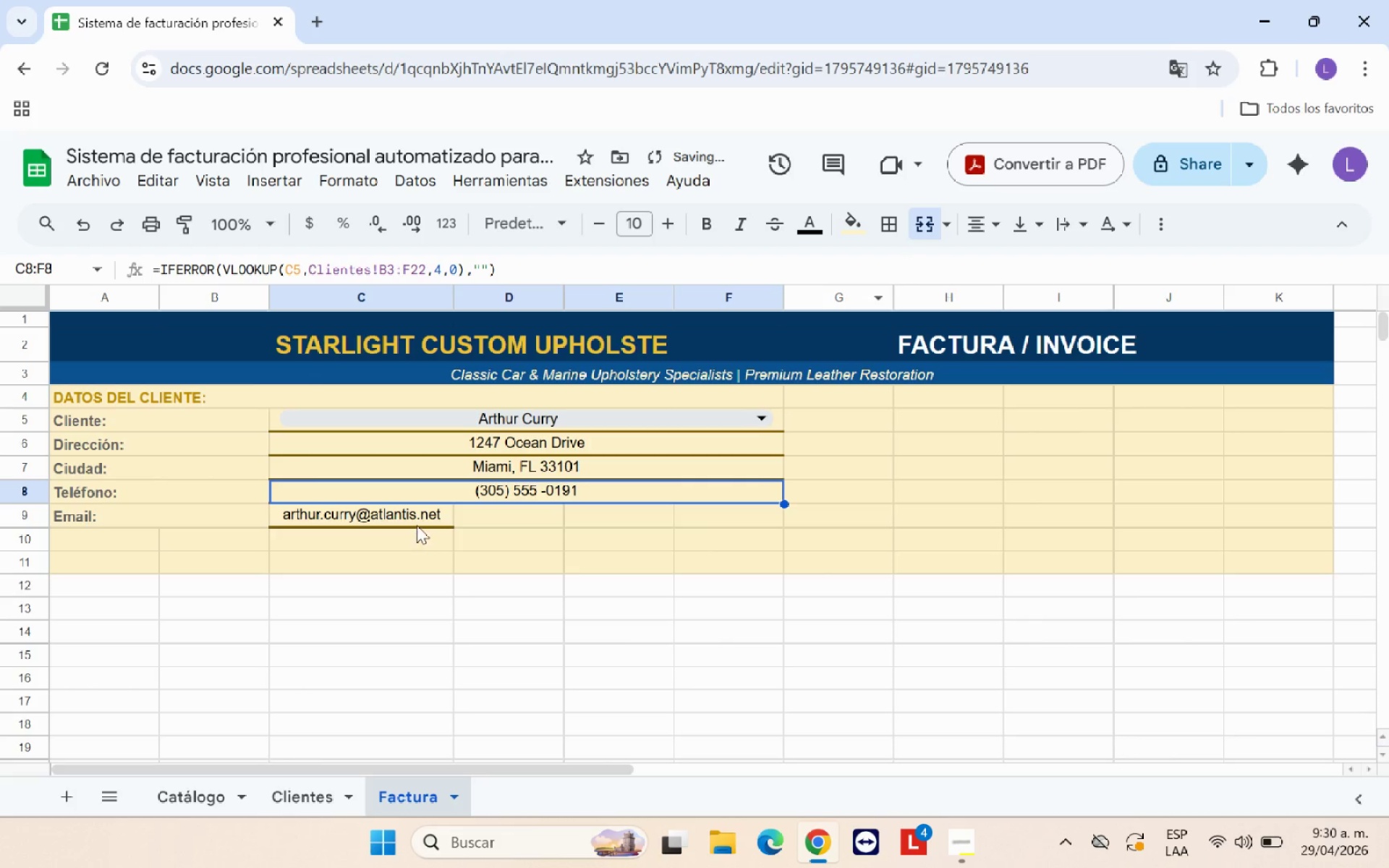 
left_click_drag(start_coordinate=[417, 519], to_coordinate=[727, 514])
 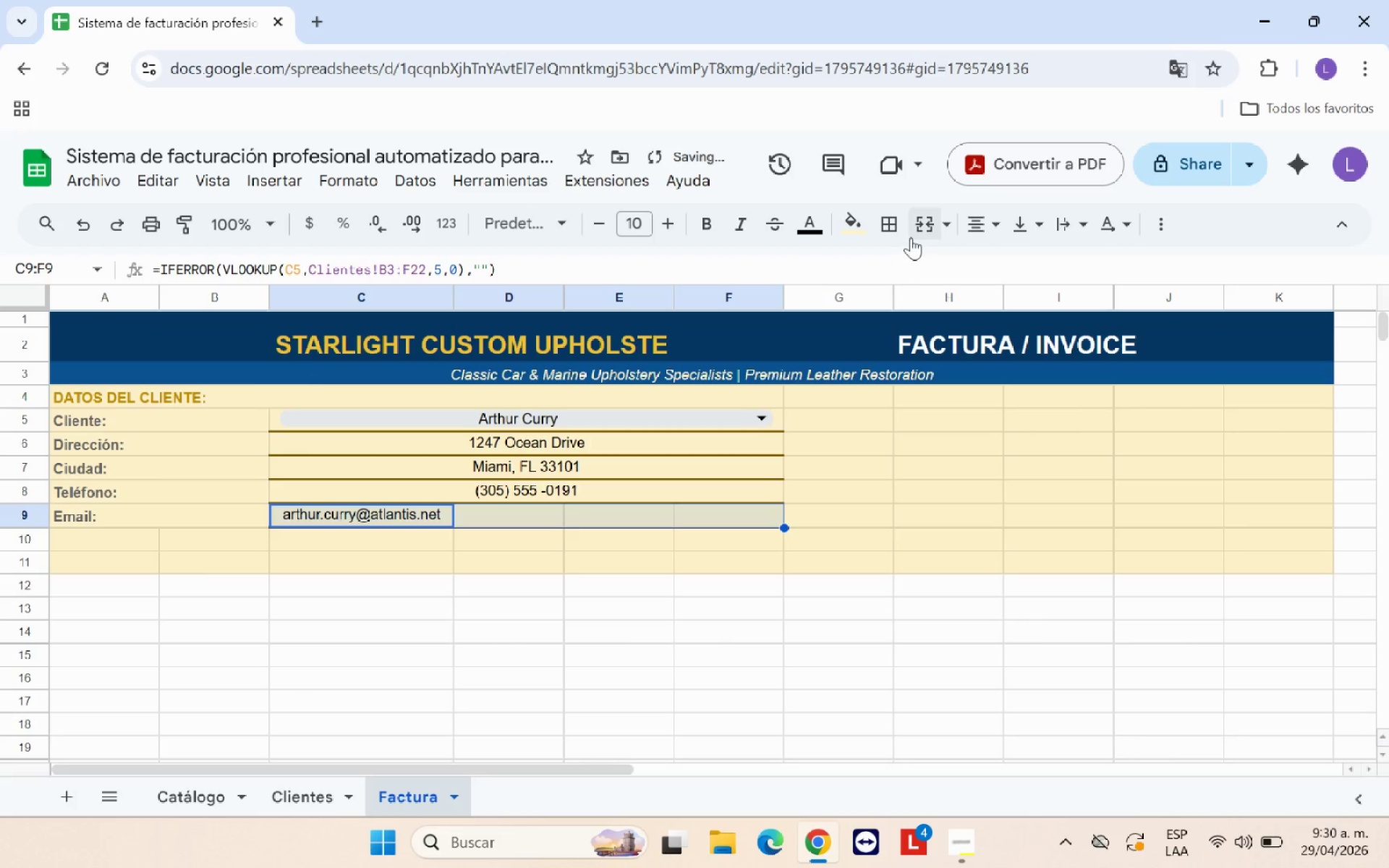 
left_click([919, 233])
 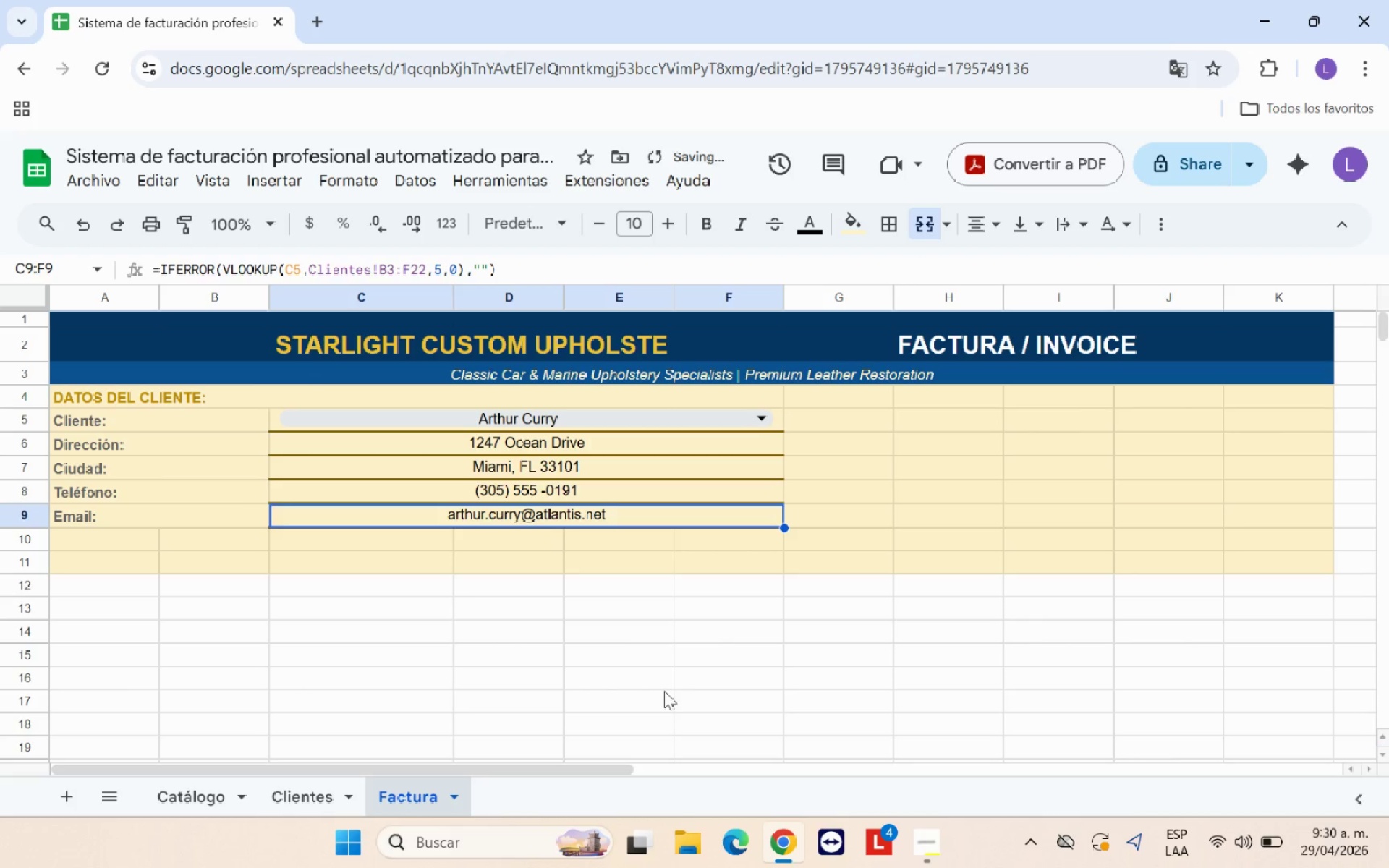 
left_click([646, 695])
 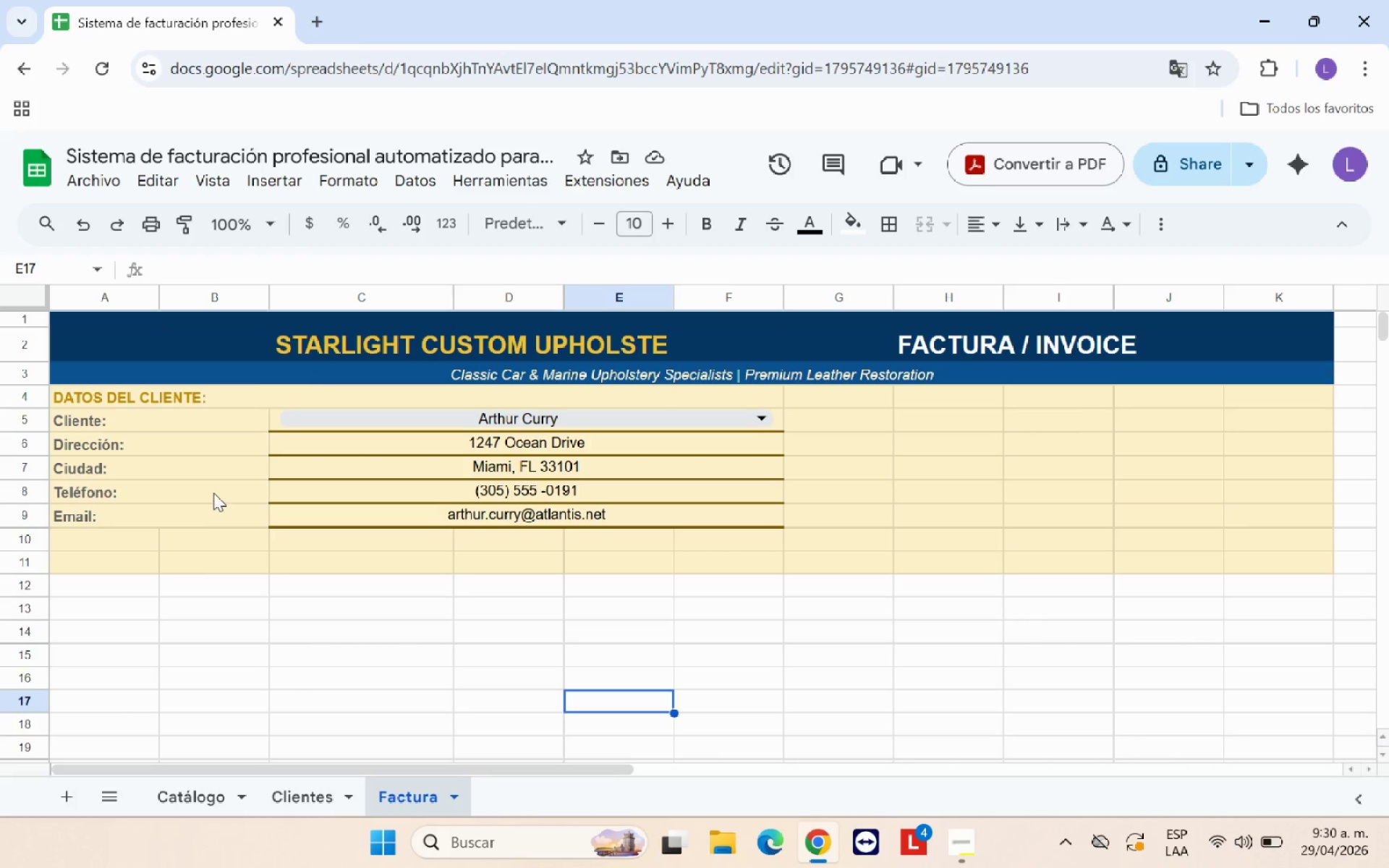 
wait(6.77)
 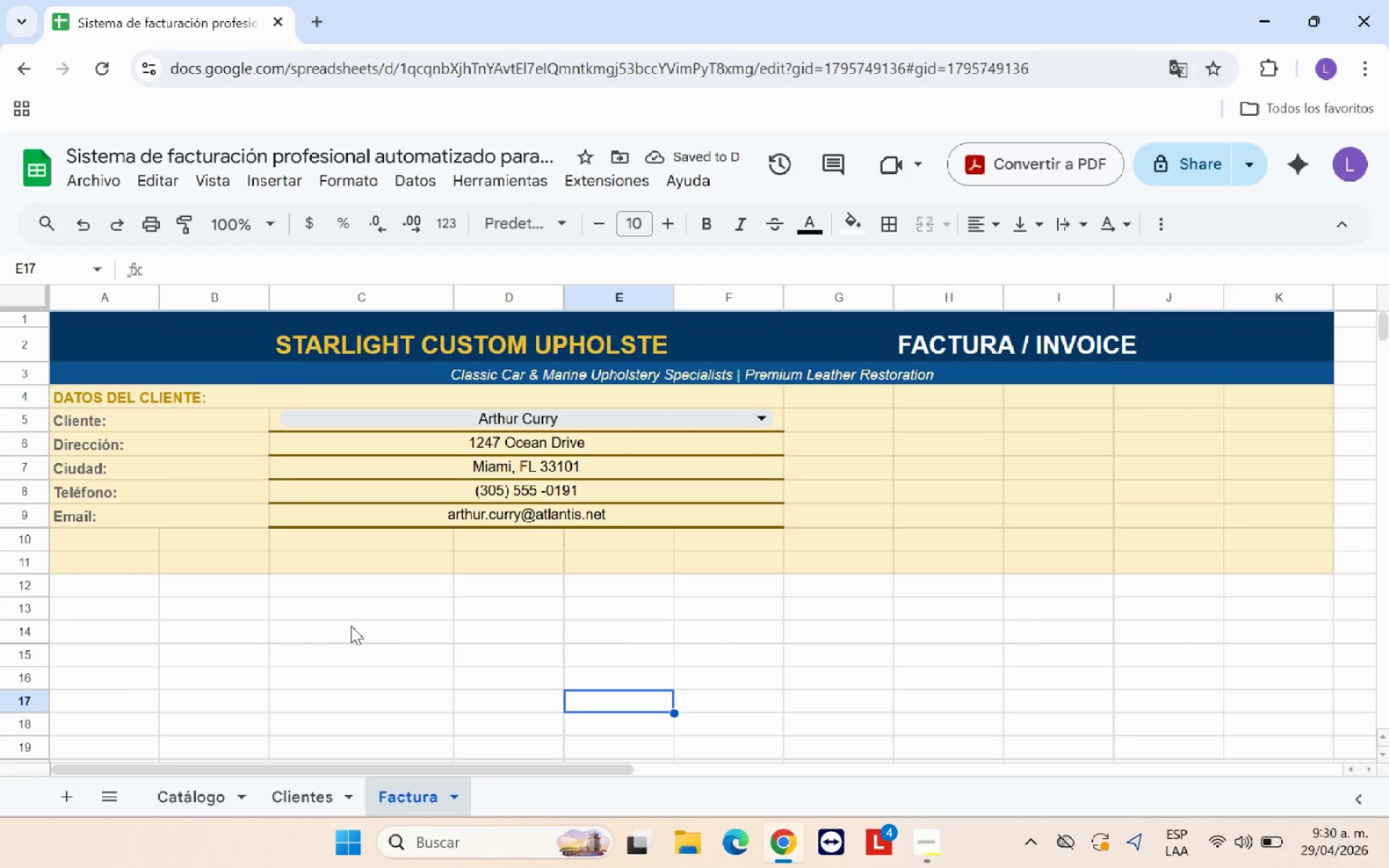 
left_click([390, 637])
 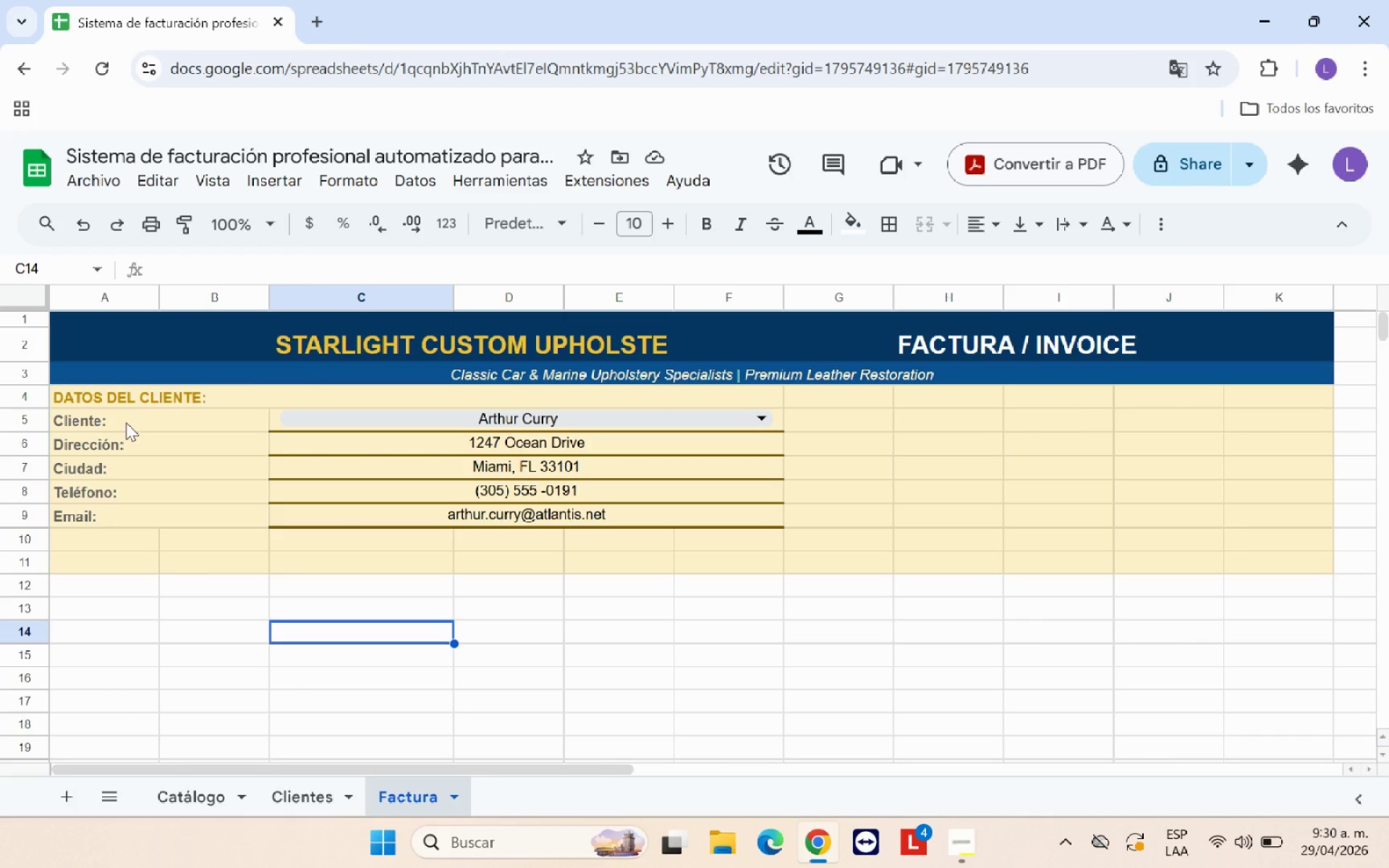 
left_click_drag(start_coordinate=[126, 422], to_coordinate=[132, 517])
 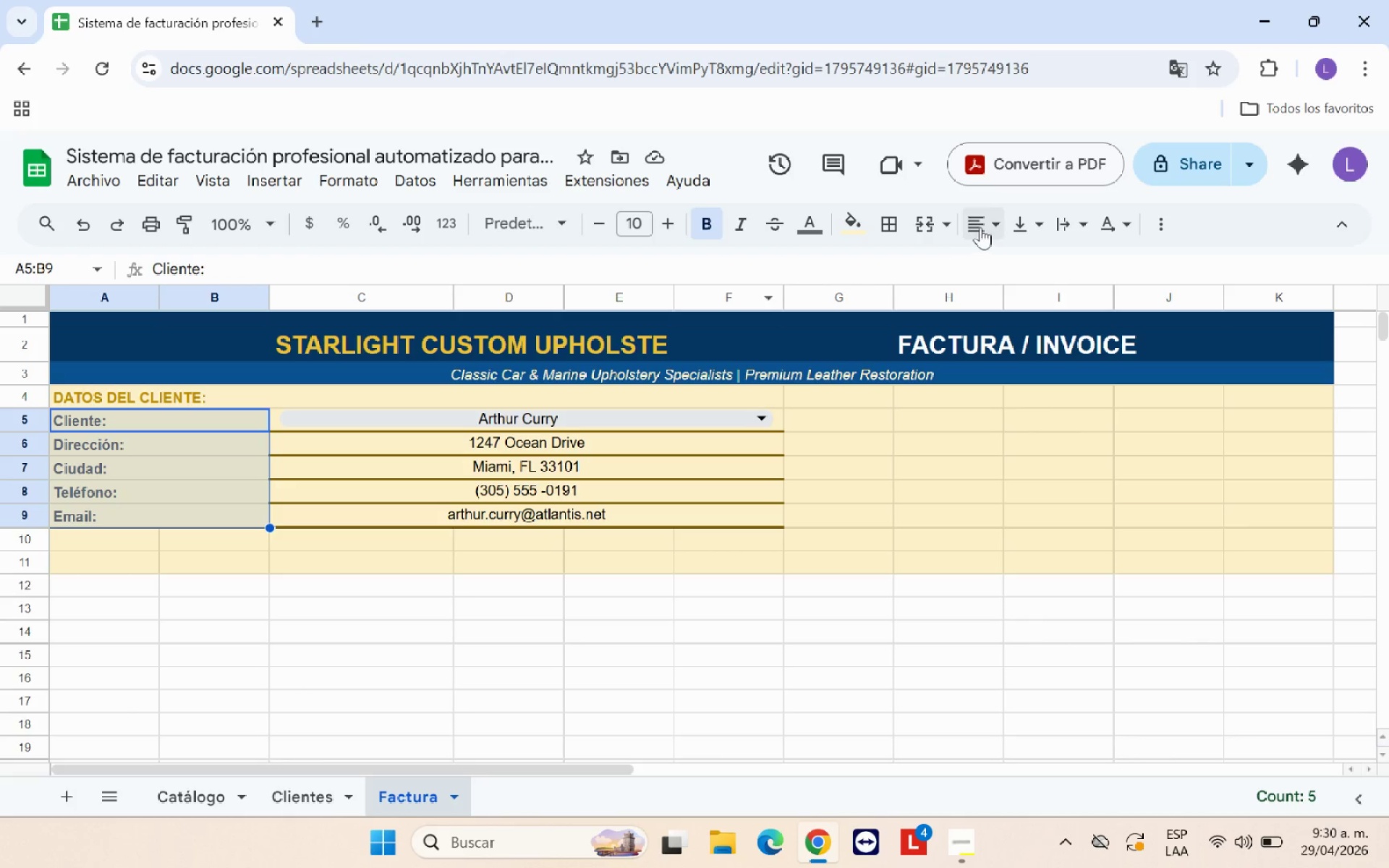 
left_click([980, 227])
 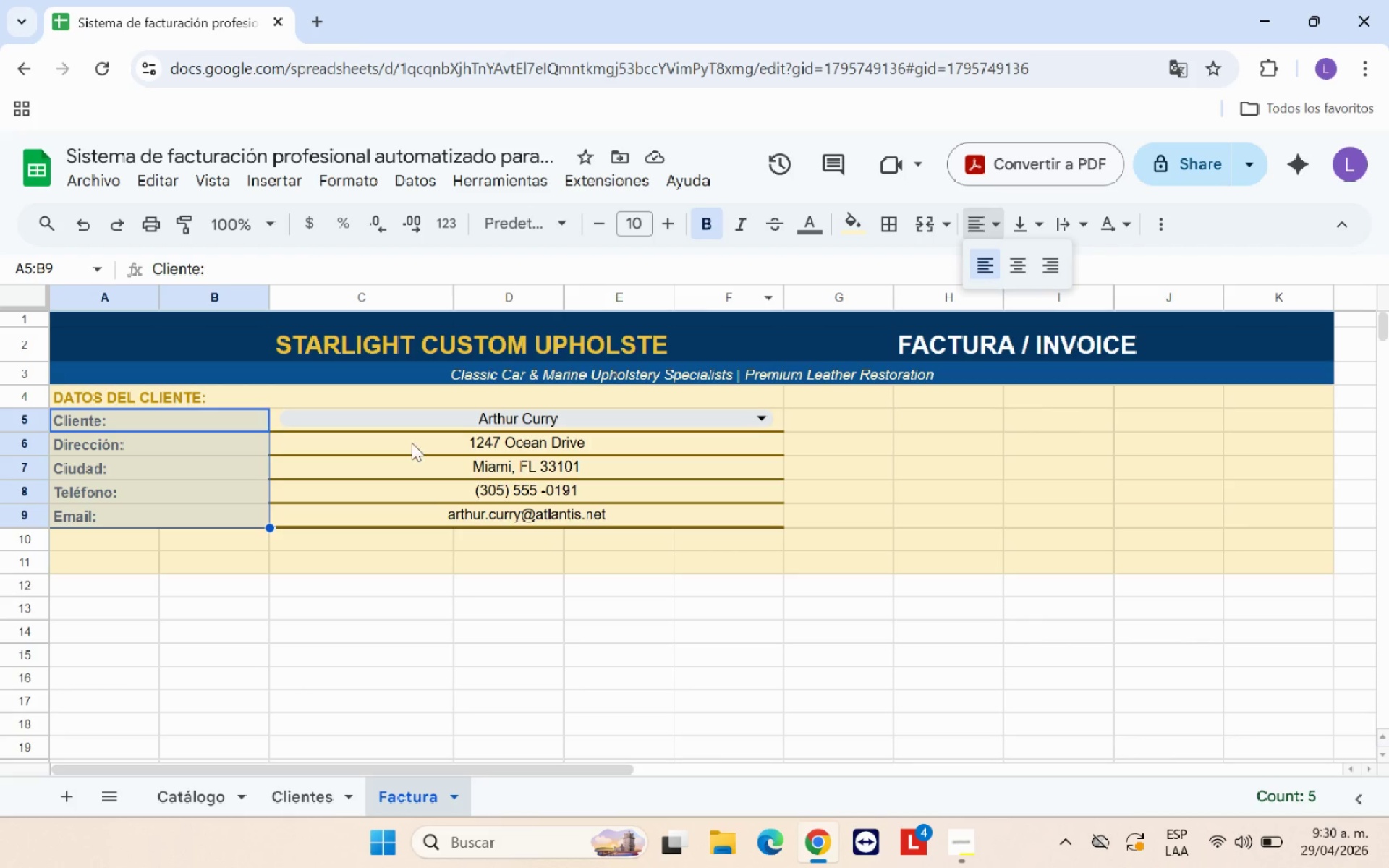 
wait(6.84)
 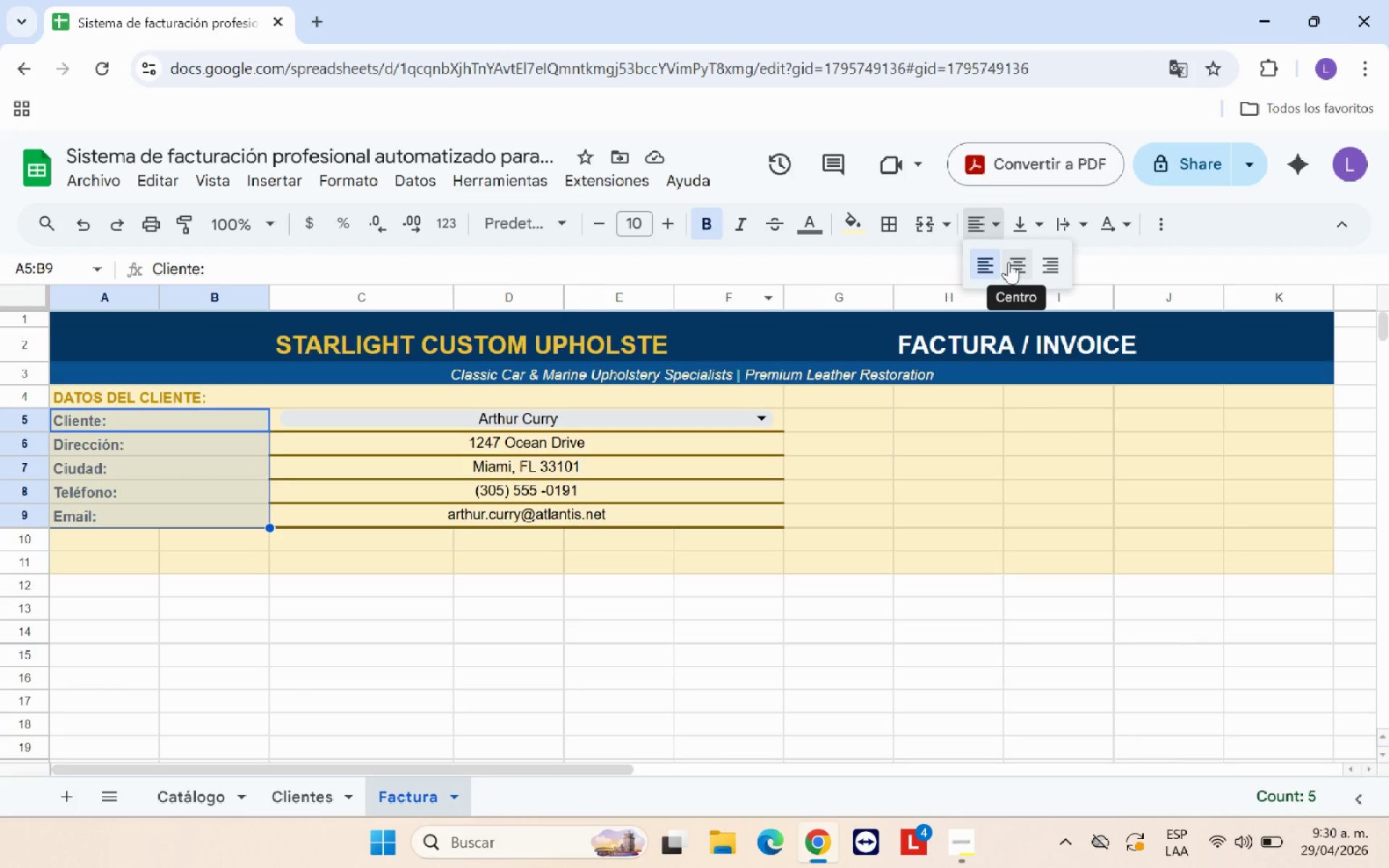 
left_click([219, 594])
 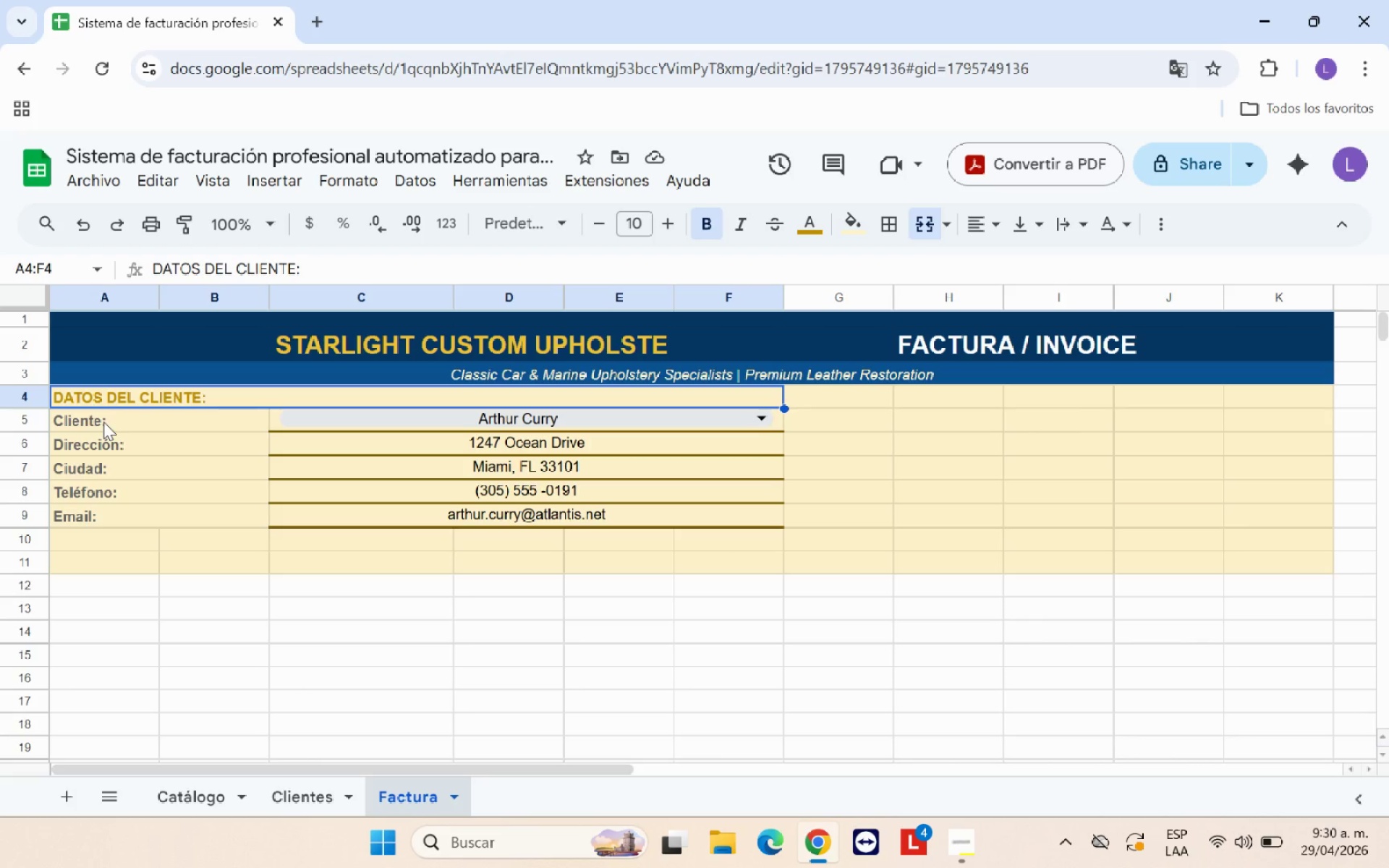 
wait(7.5)
 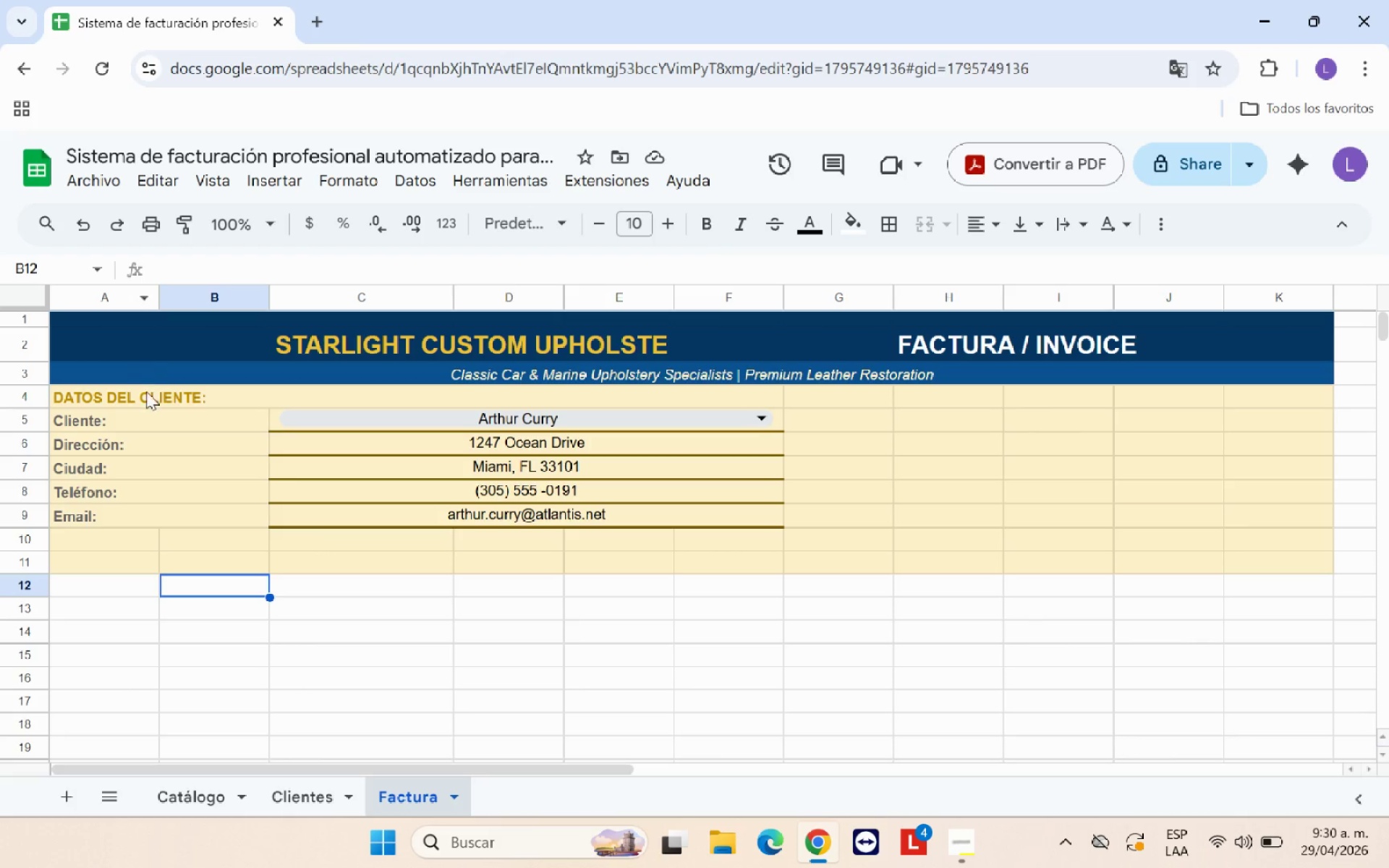 
left_click([202, 446])
 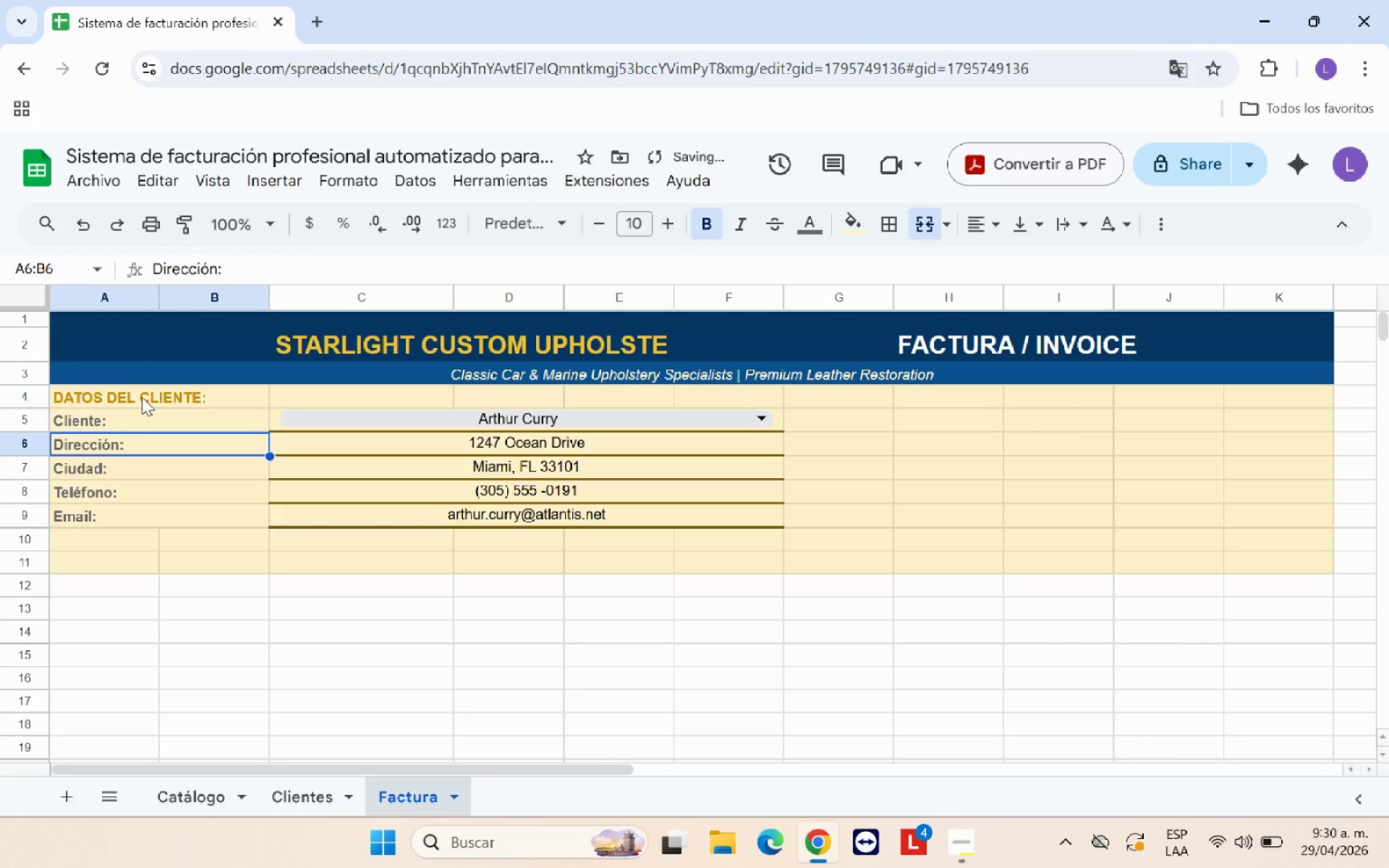 
left_click([147, 397])
 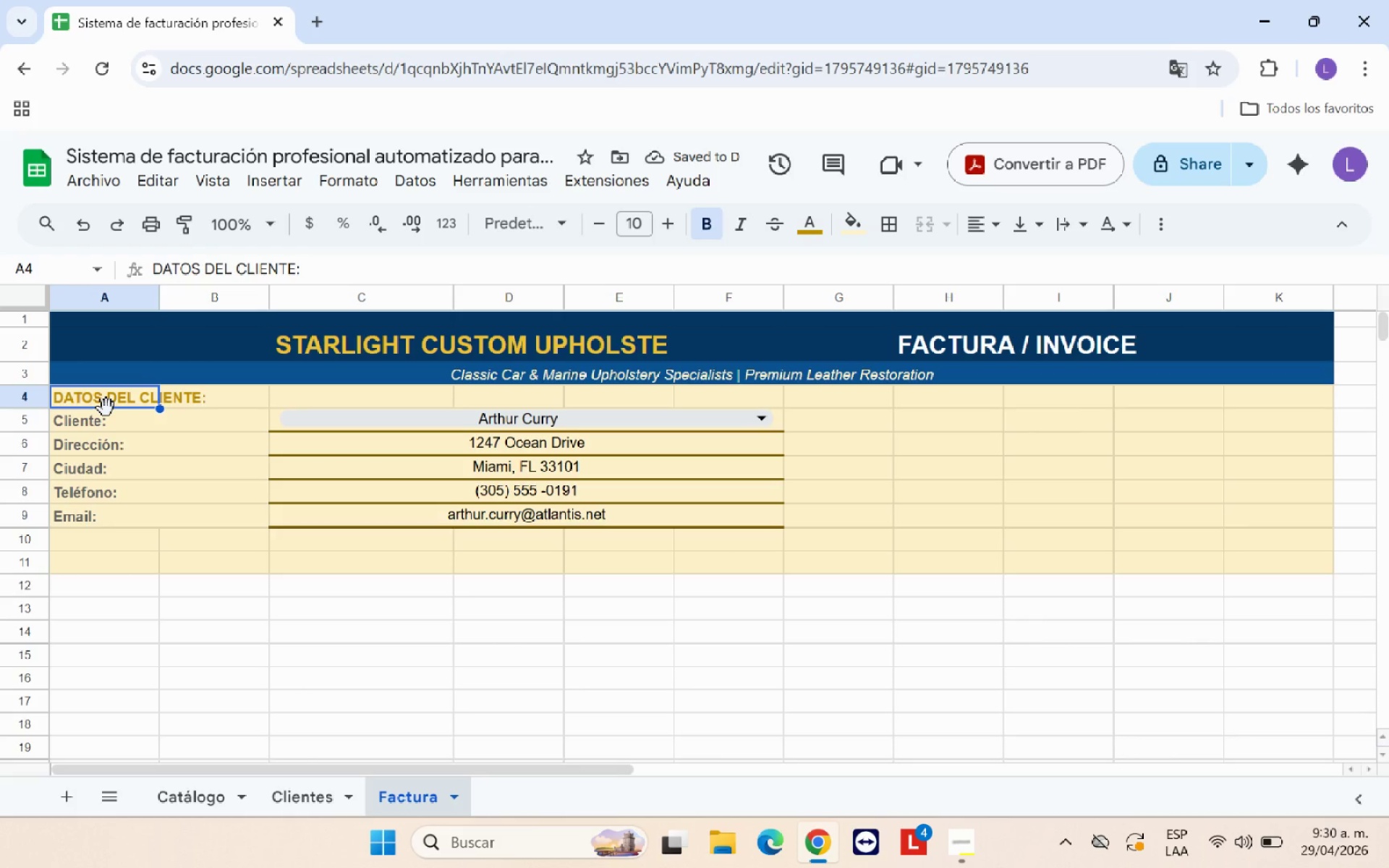 
left_click_drag(start_coordinate=[106, 408], to_coordinate=[197, 400])
 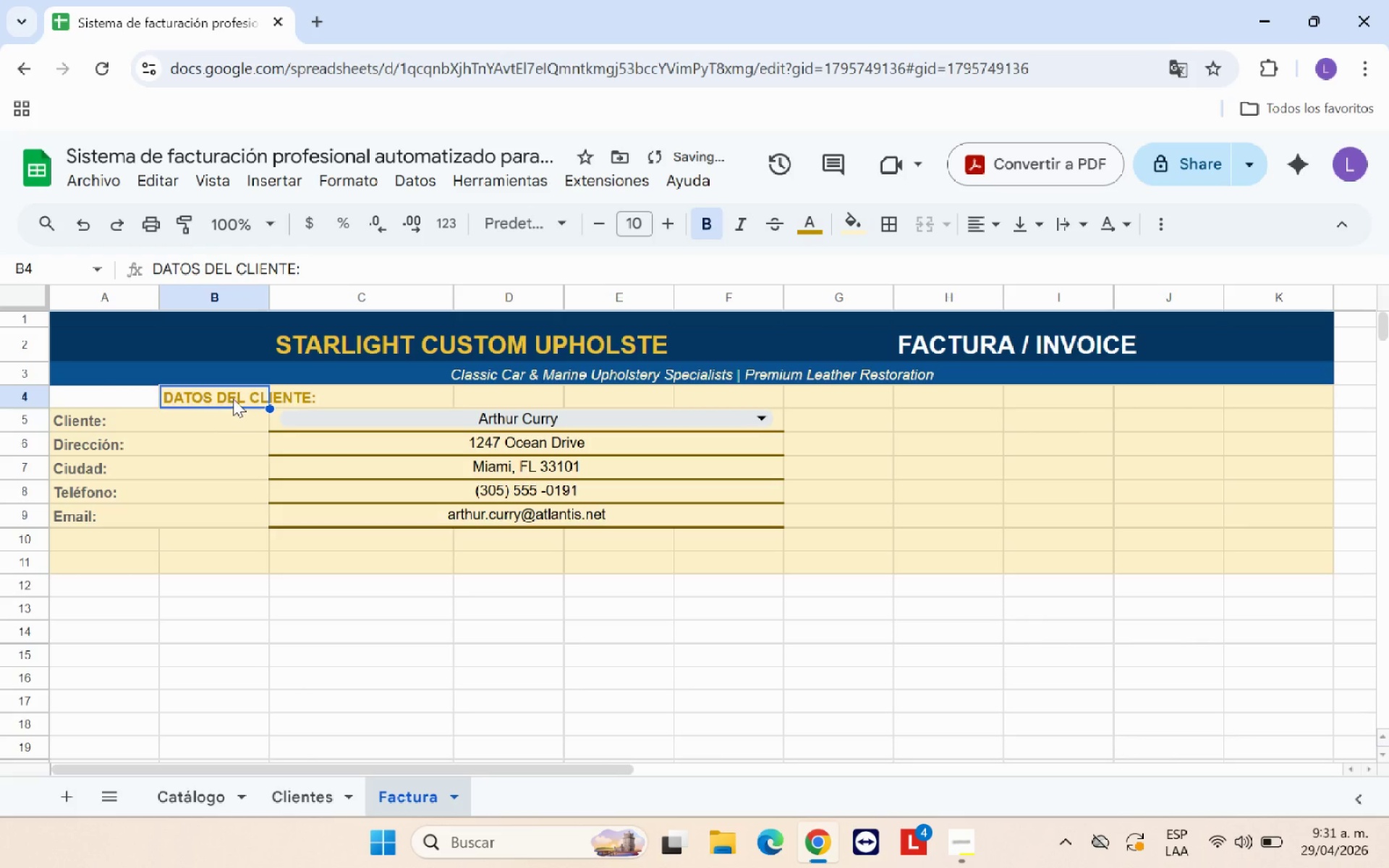 
left_click_drag(start_coordinate=[234, 399], to_coordinate=[704, 397])
 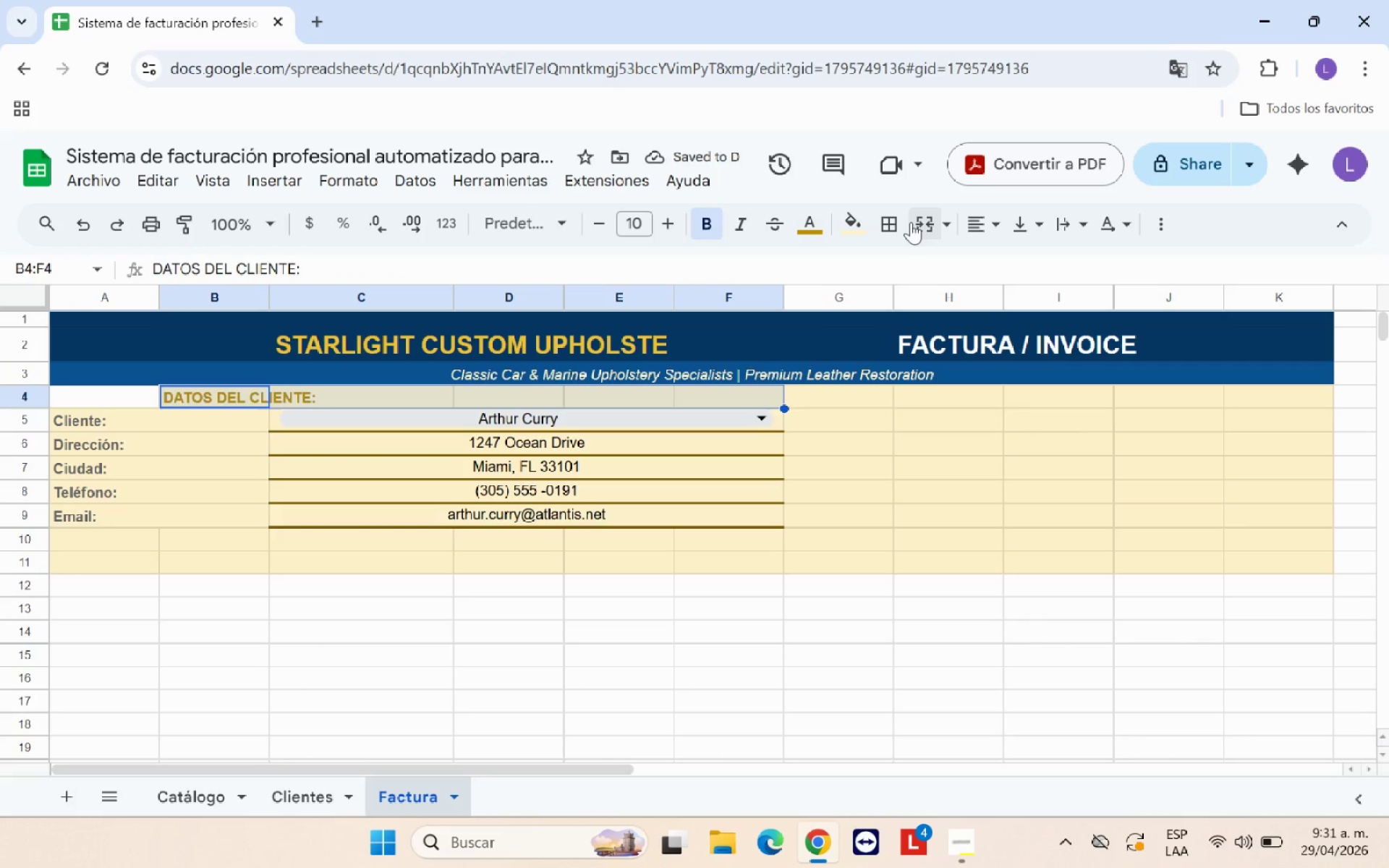 
left_click([922, 222])
 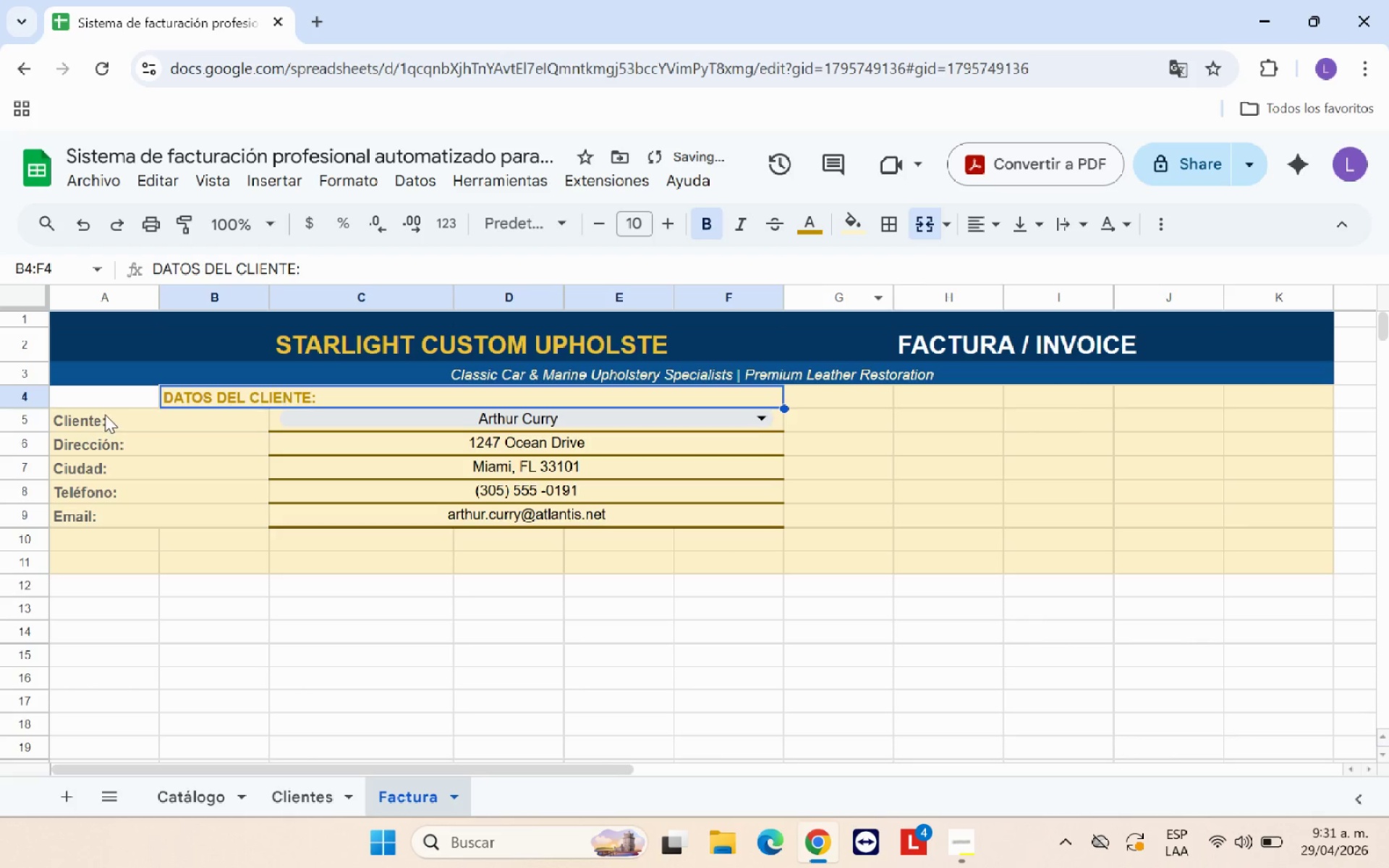 
left_click([109, 421])
 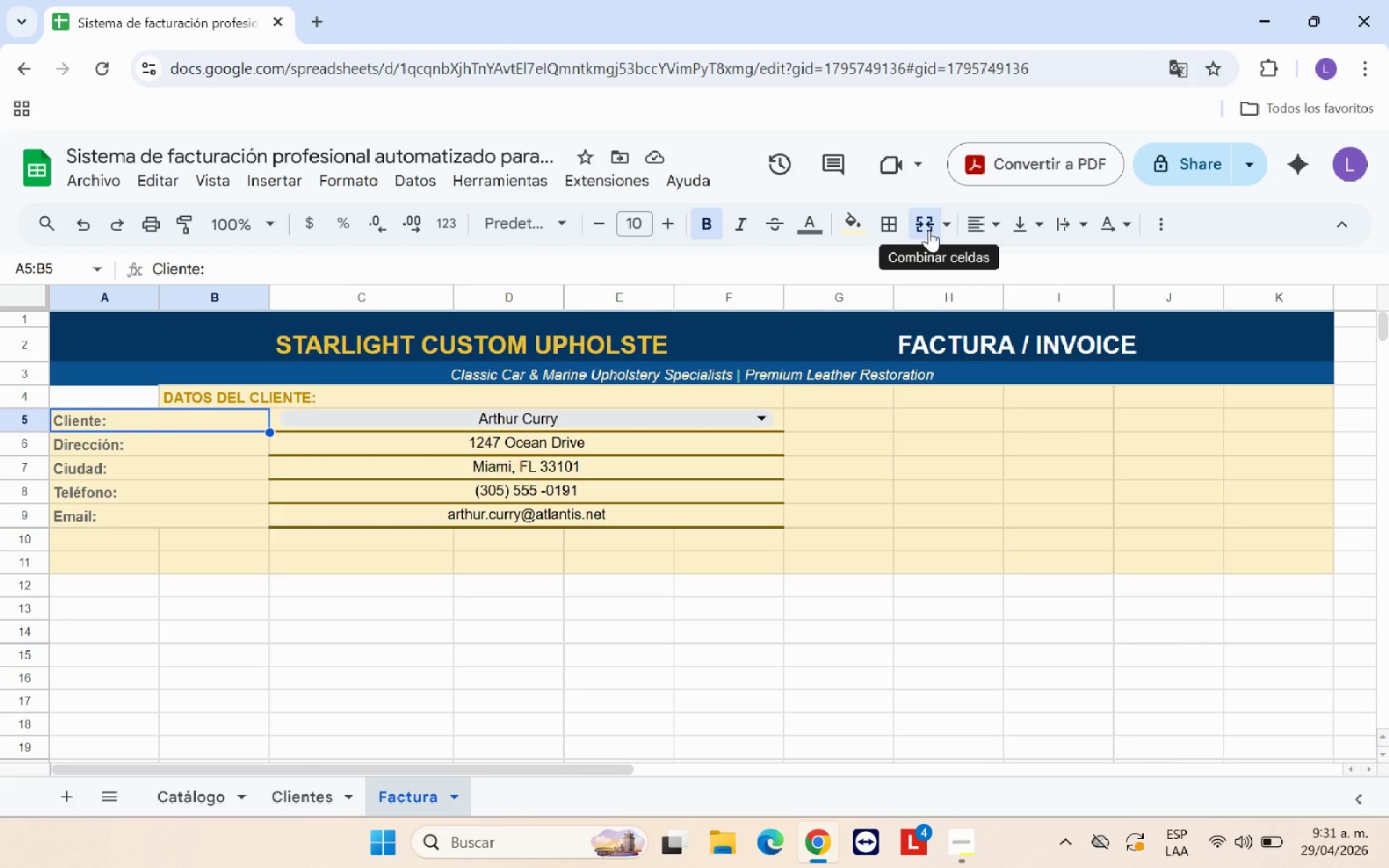 
wait(6.67)
 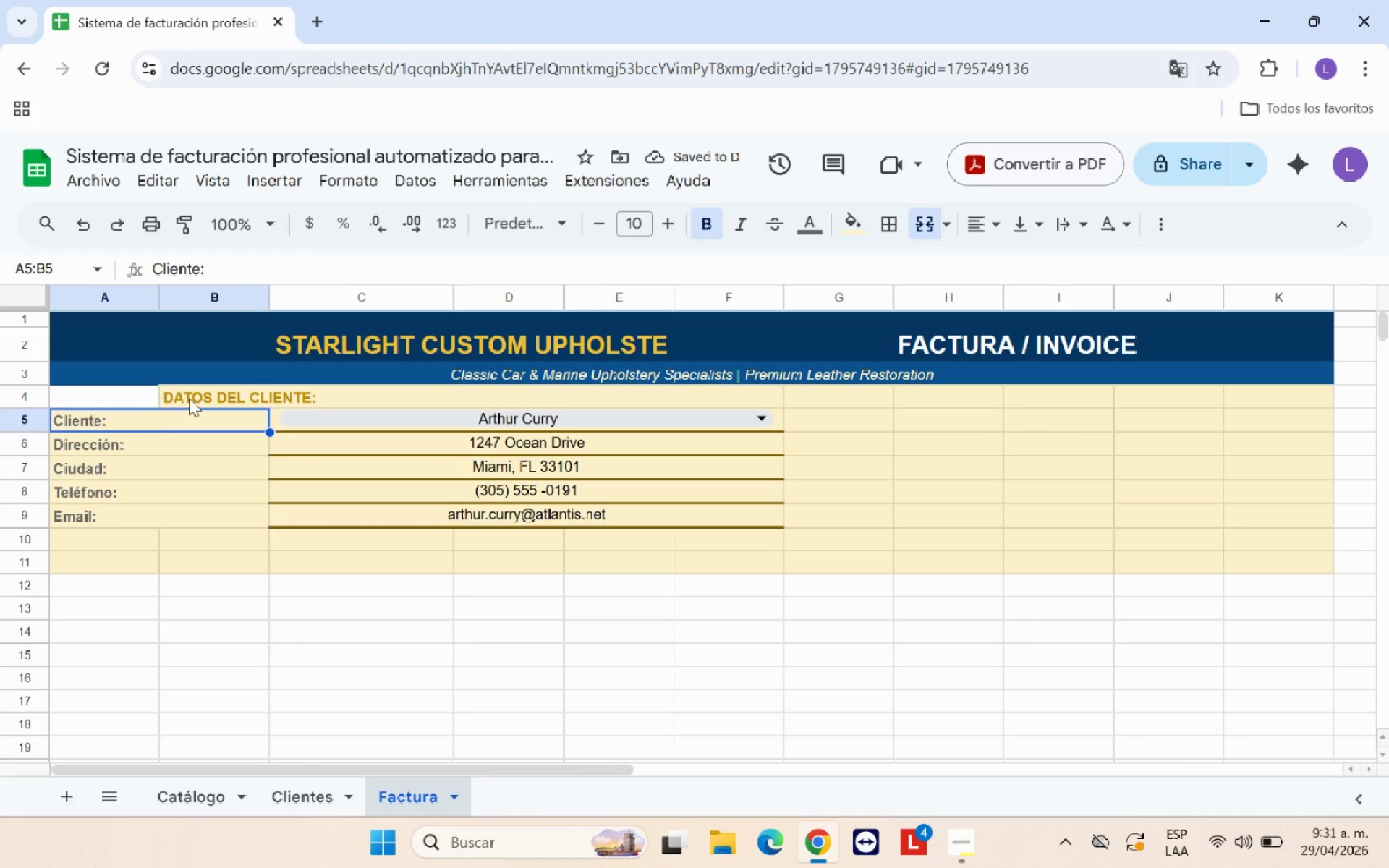 
left_click([929, 230])
 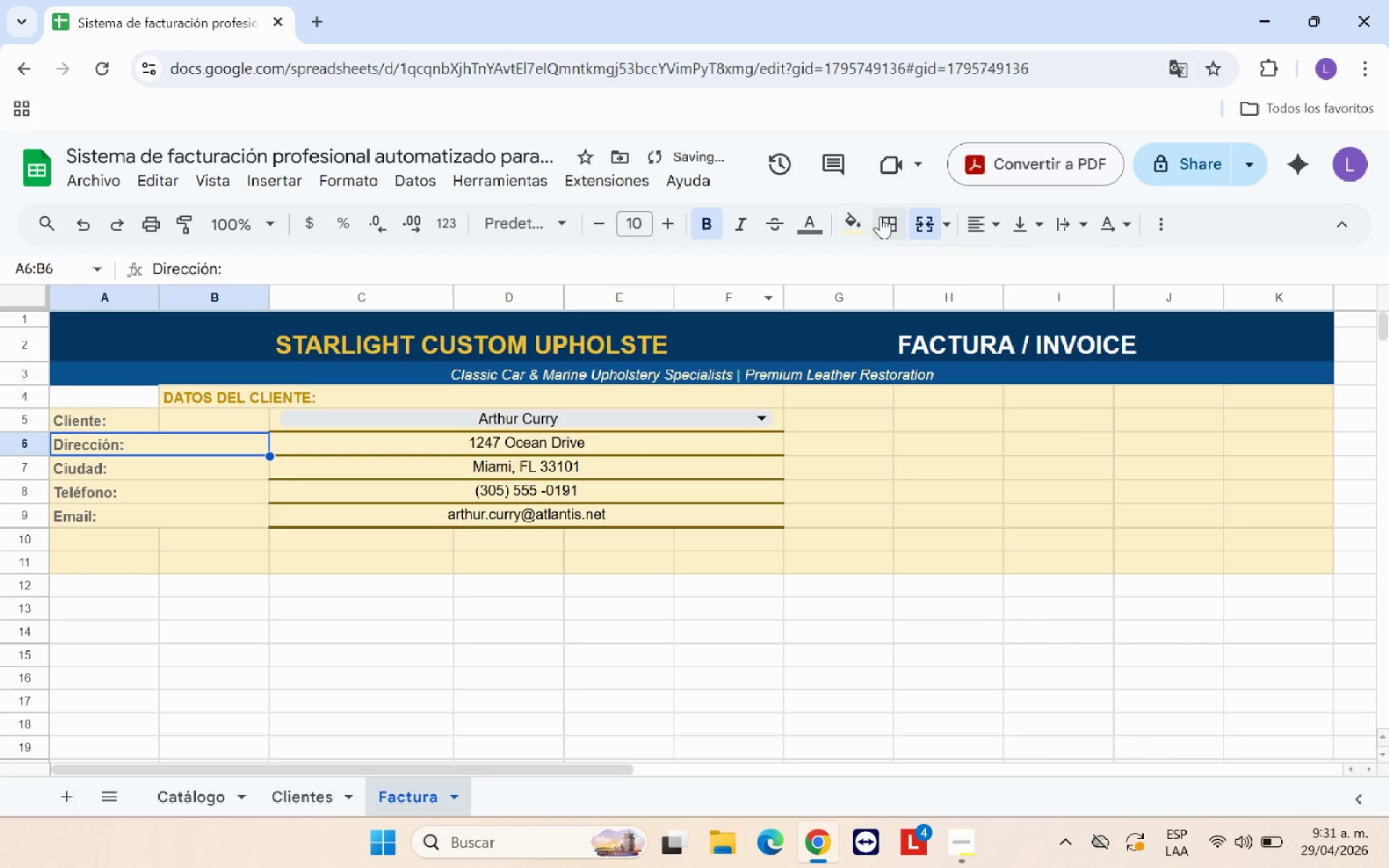 
left_click([930, 226])
 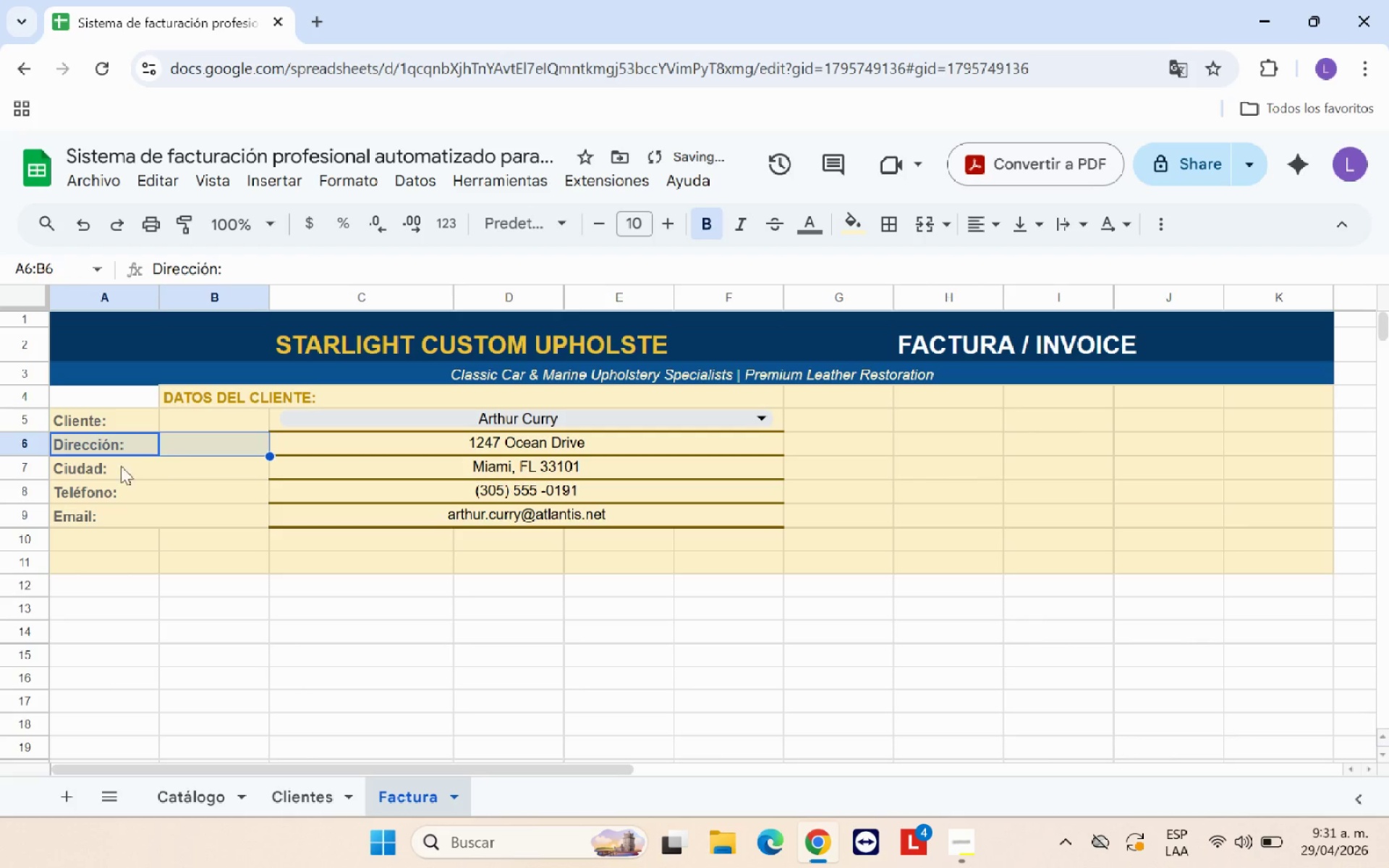 
left_click([104, 474])
 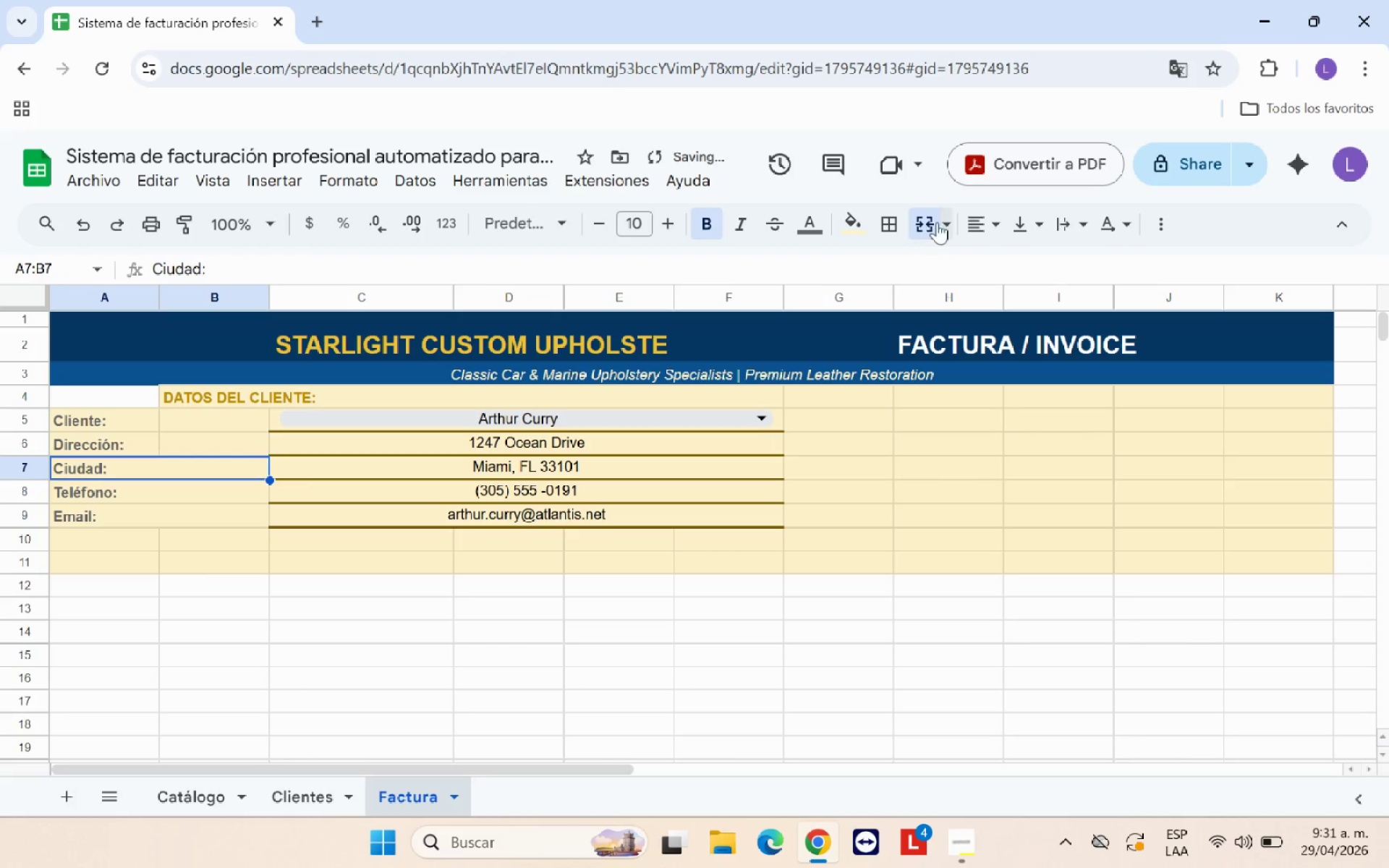 
left_click([927, 221])
 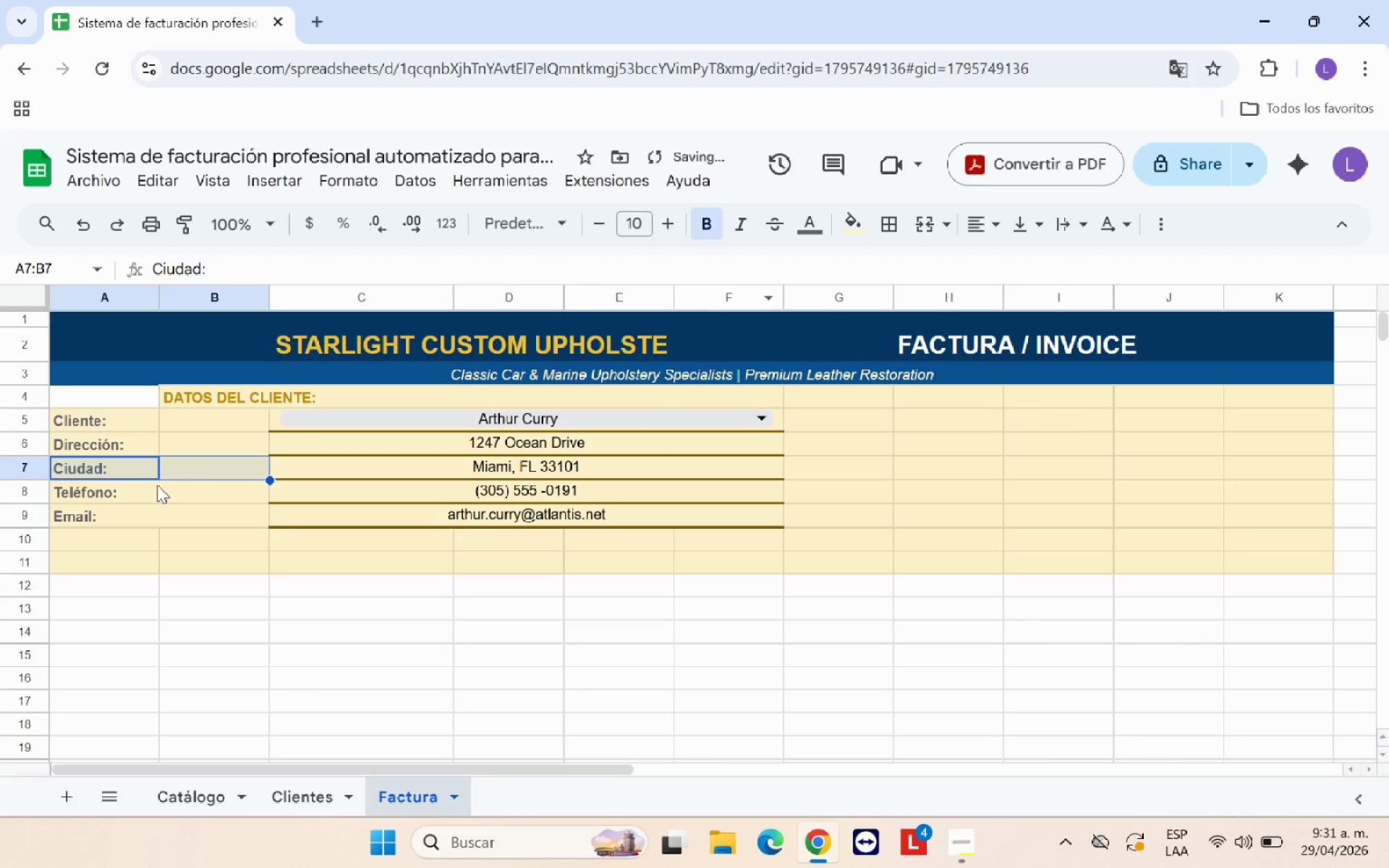 
left_click([111, 497])
 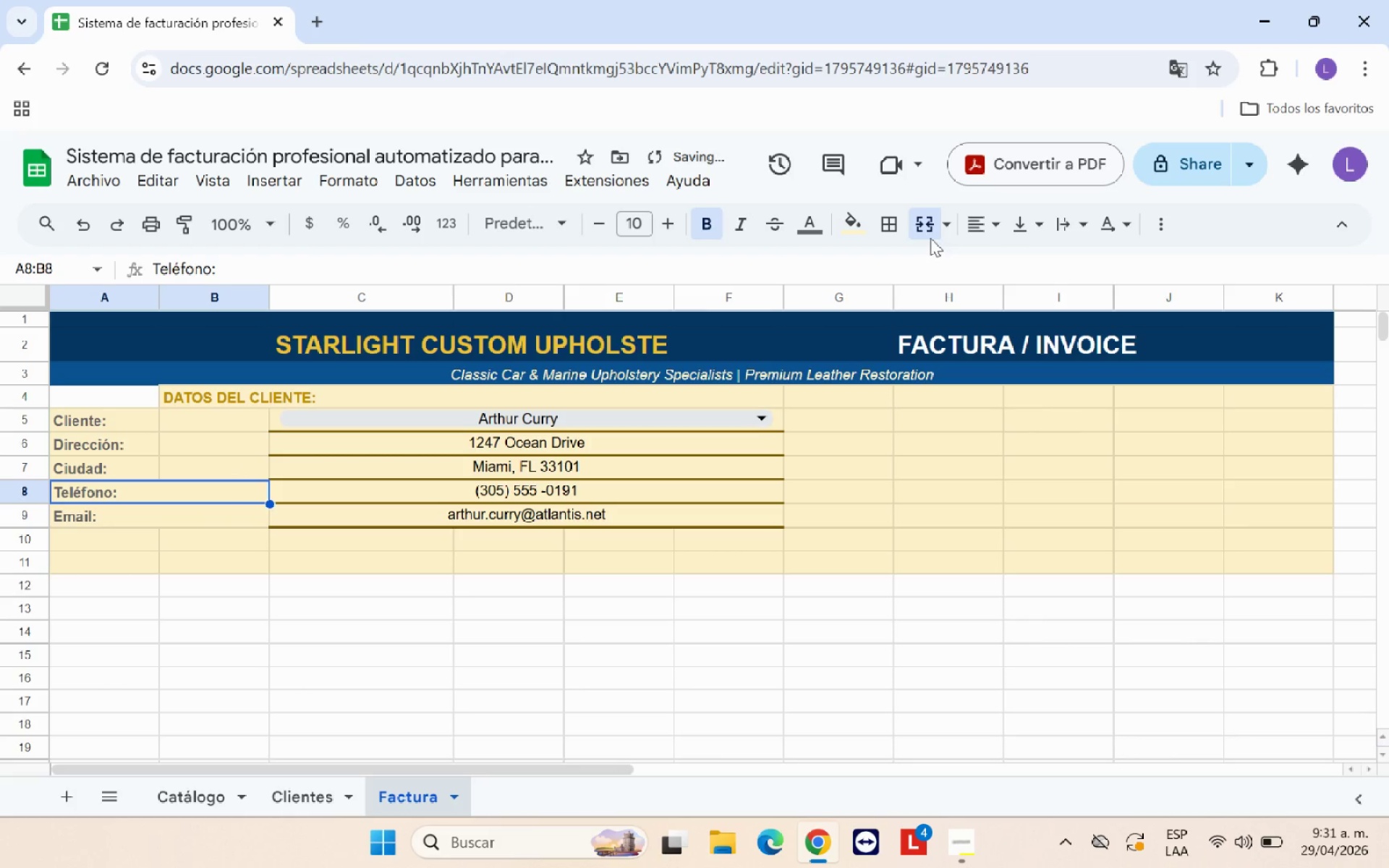 
left_click([925, 226])
 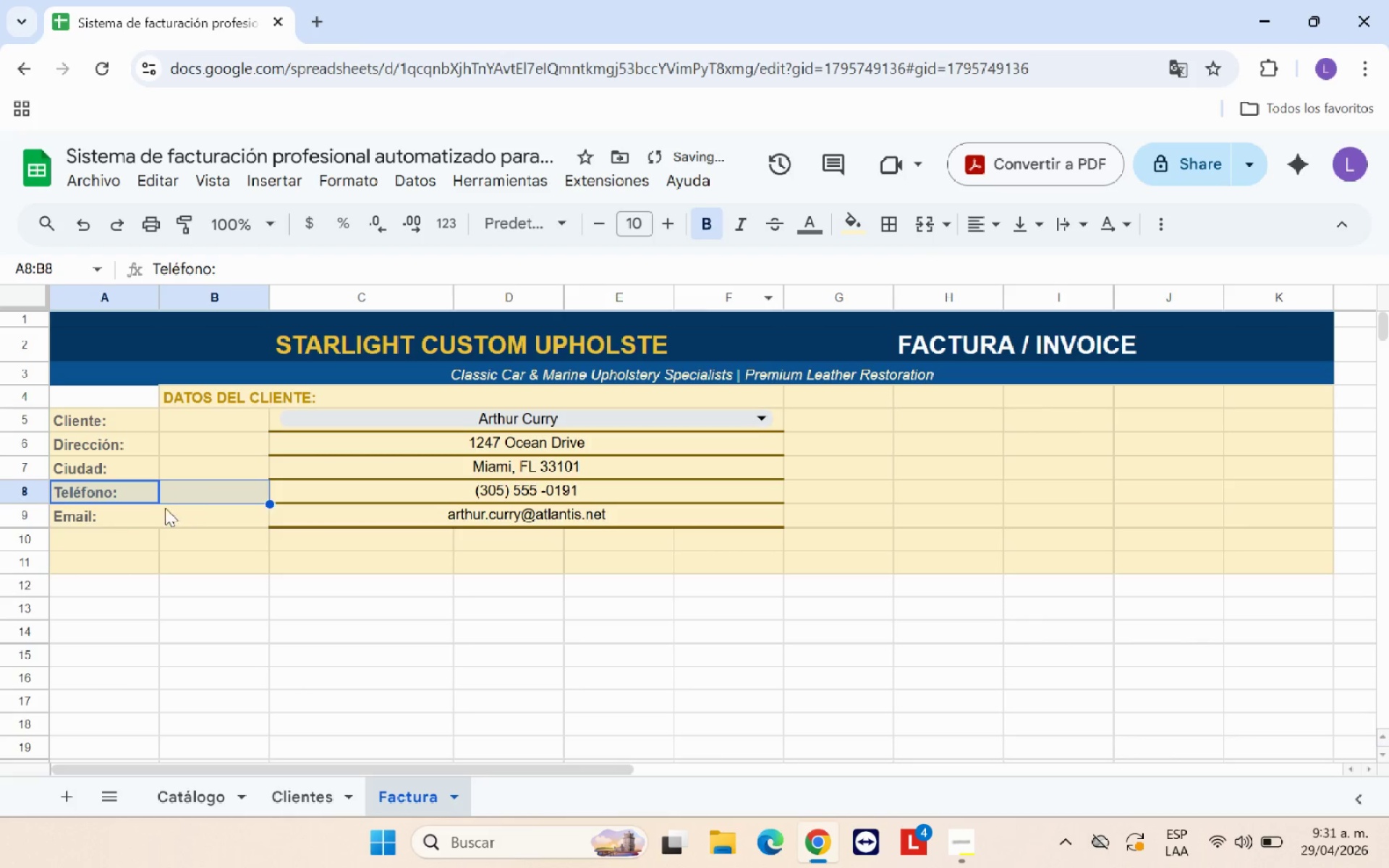 
left_click([111, 516])
 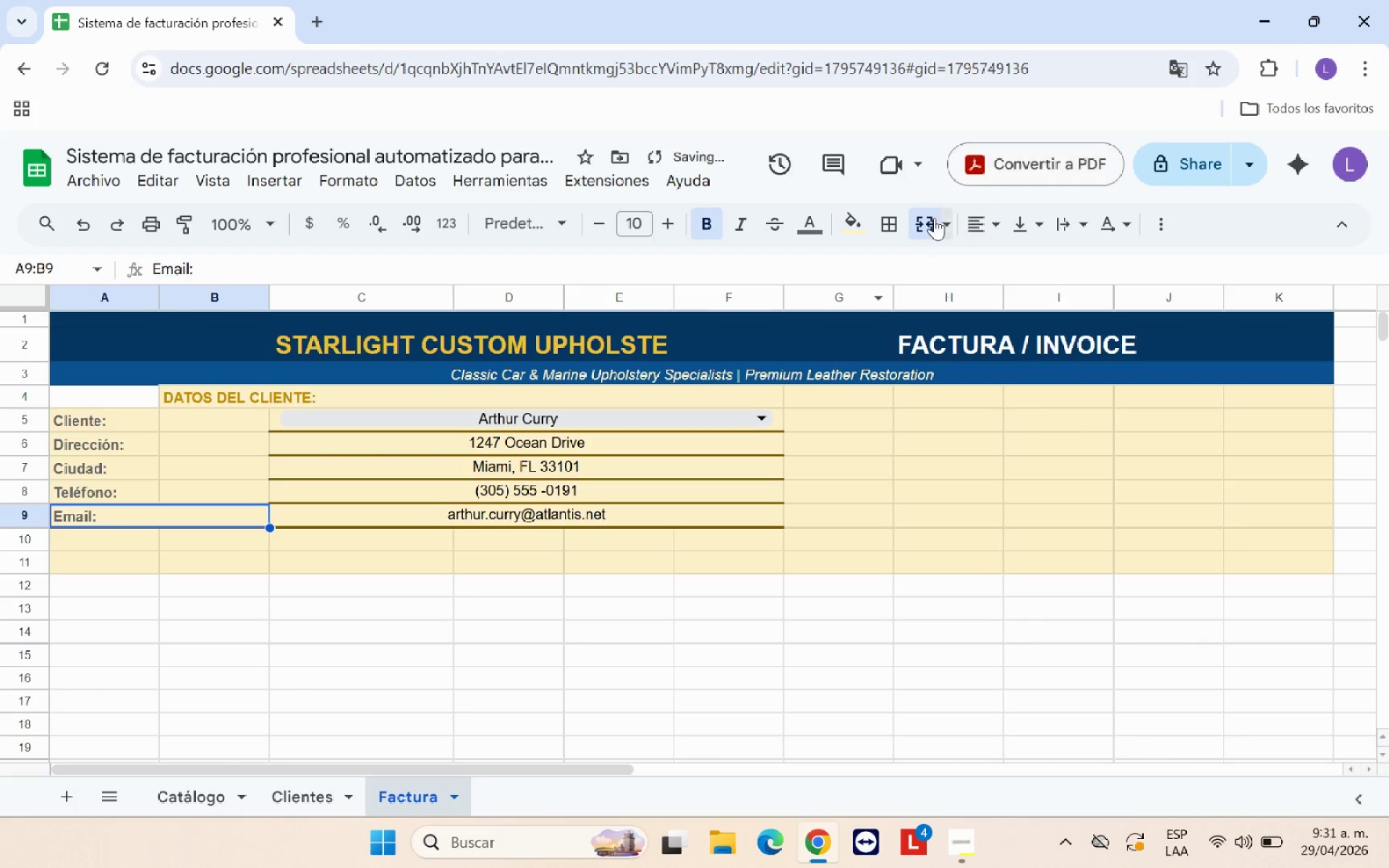 
left_click([926, 224])
 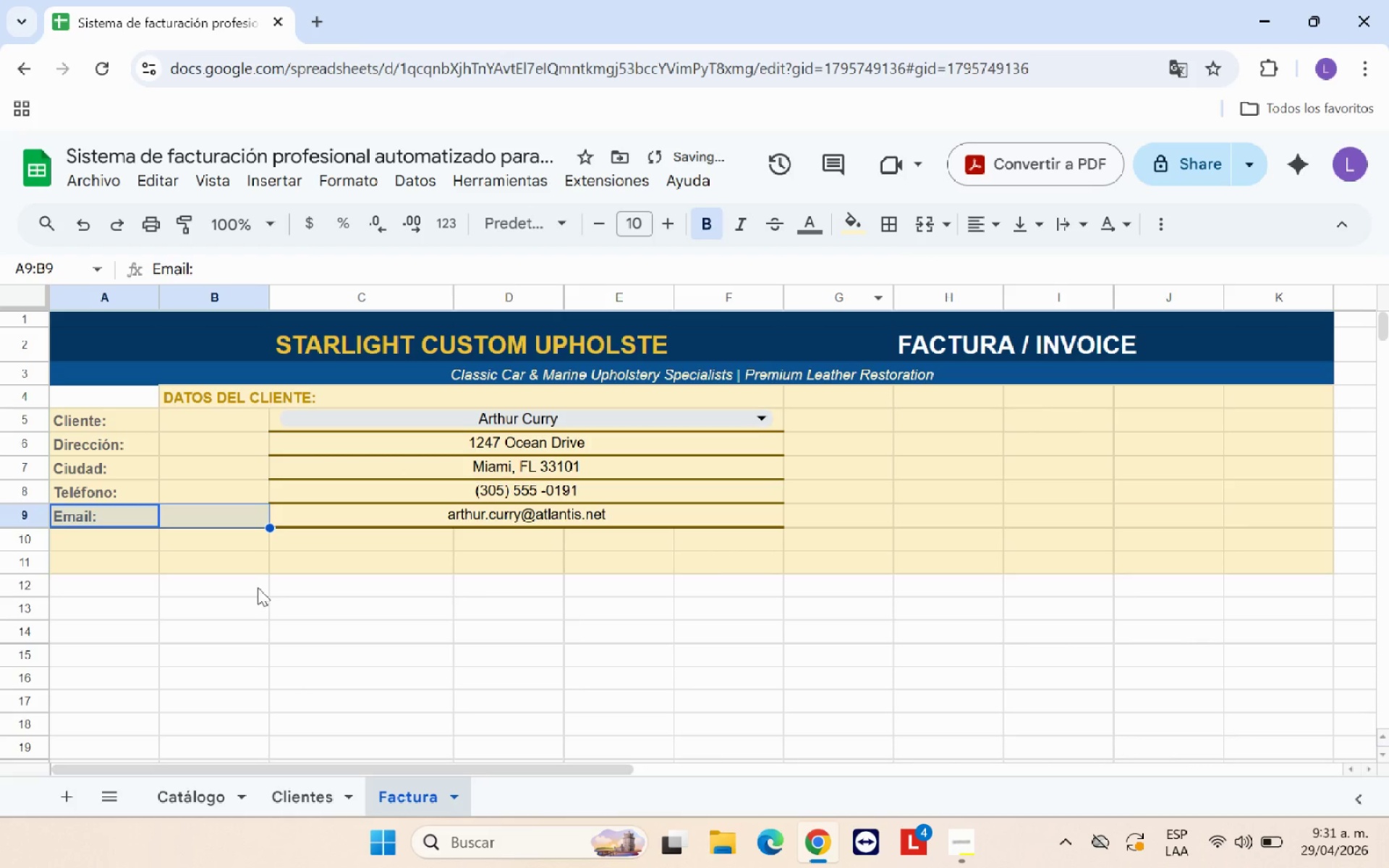 
left_click([257, 588])
 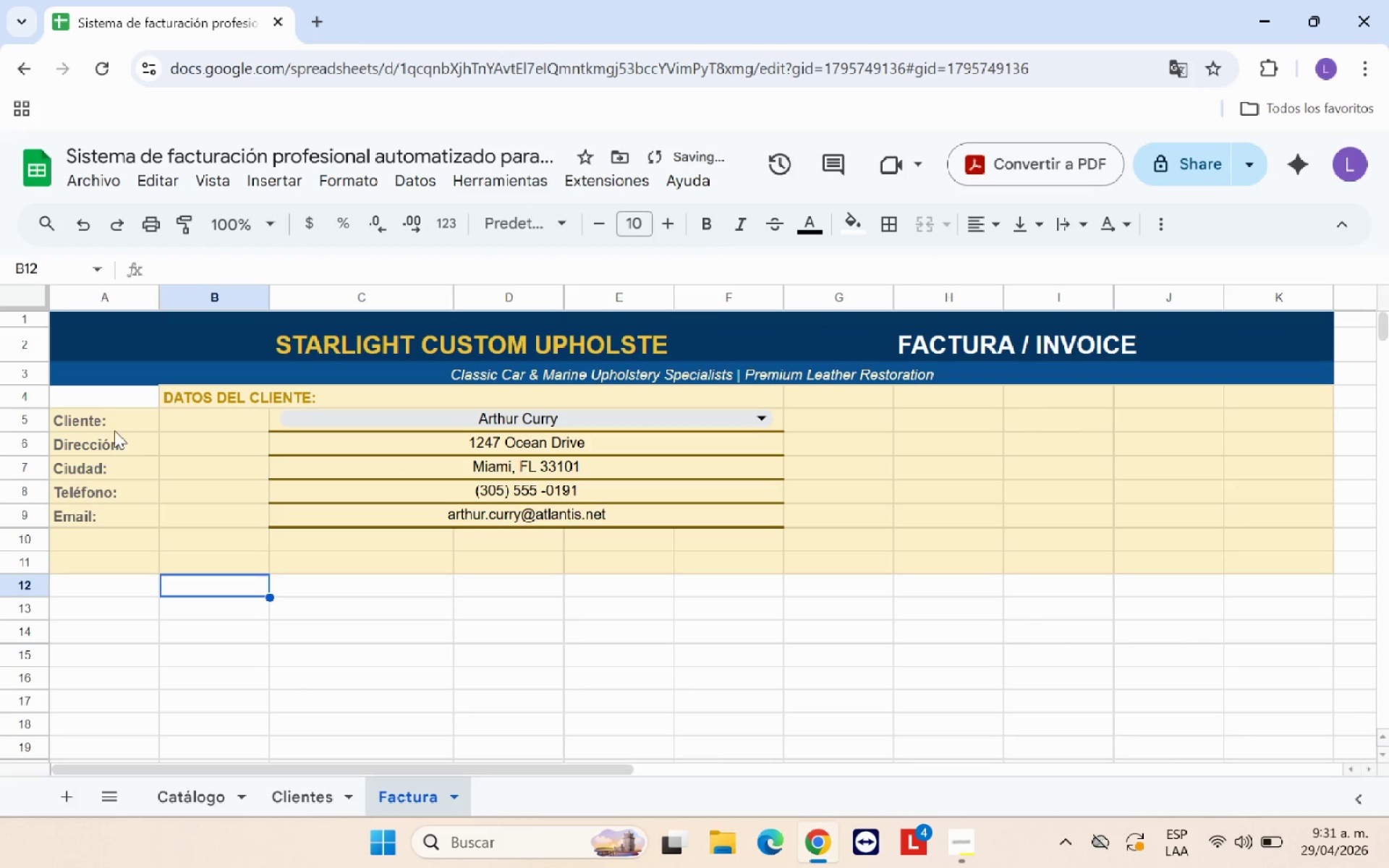 
left_click_drag(start_coordinate=[112, 430], to_coordinate=[124, 517])
 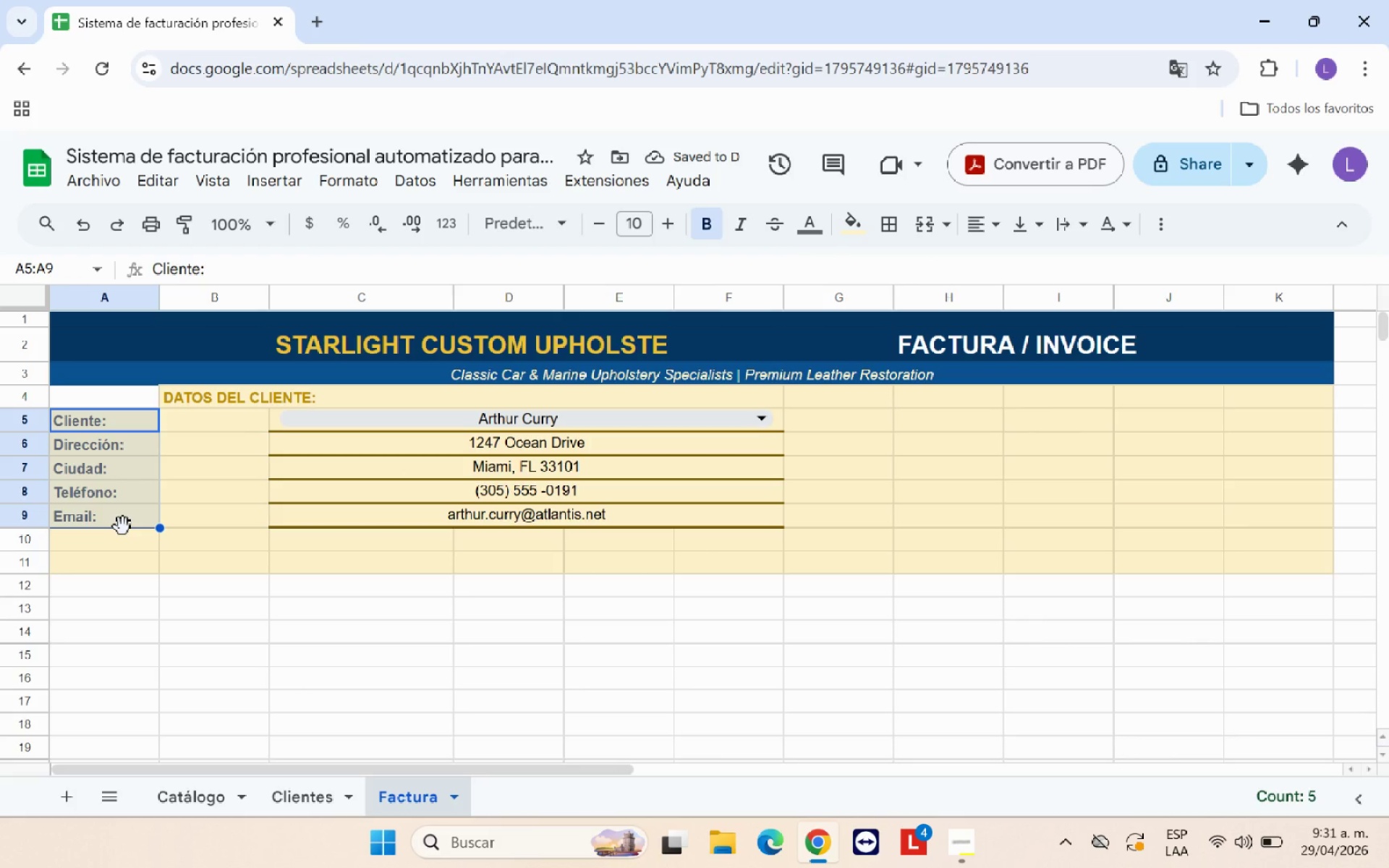 
left_click_drag(start_coordinate=[123, 527], to_coordinate=[191, 516])
 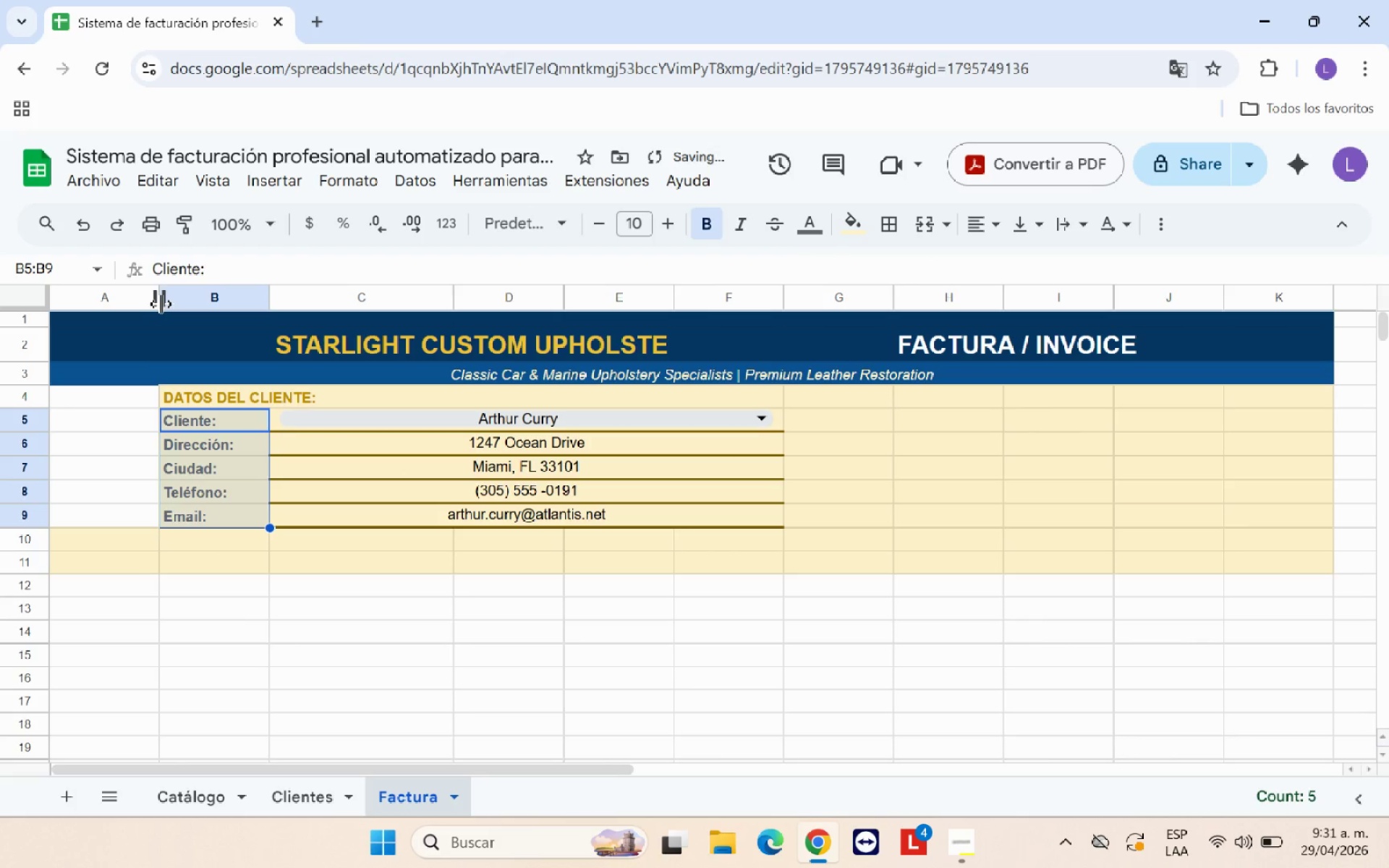 
left_click_drag(start_coordinate=[161, 302], to_coordinate=[82, 329])
 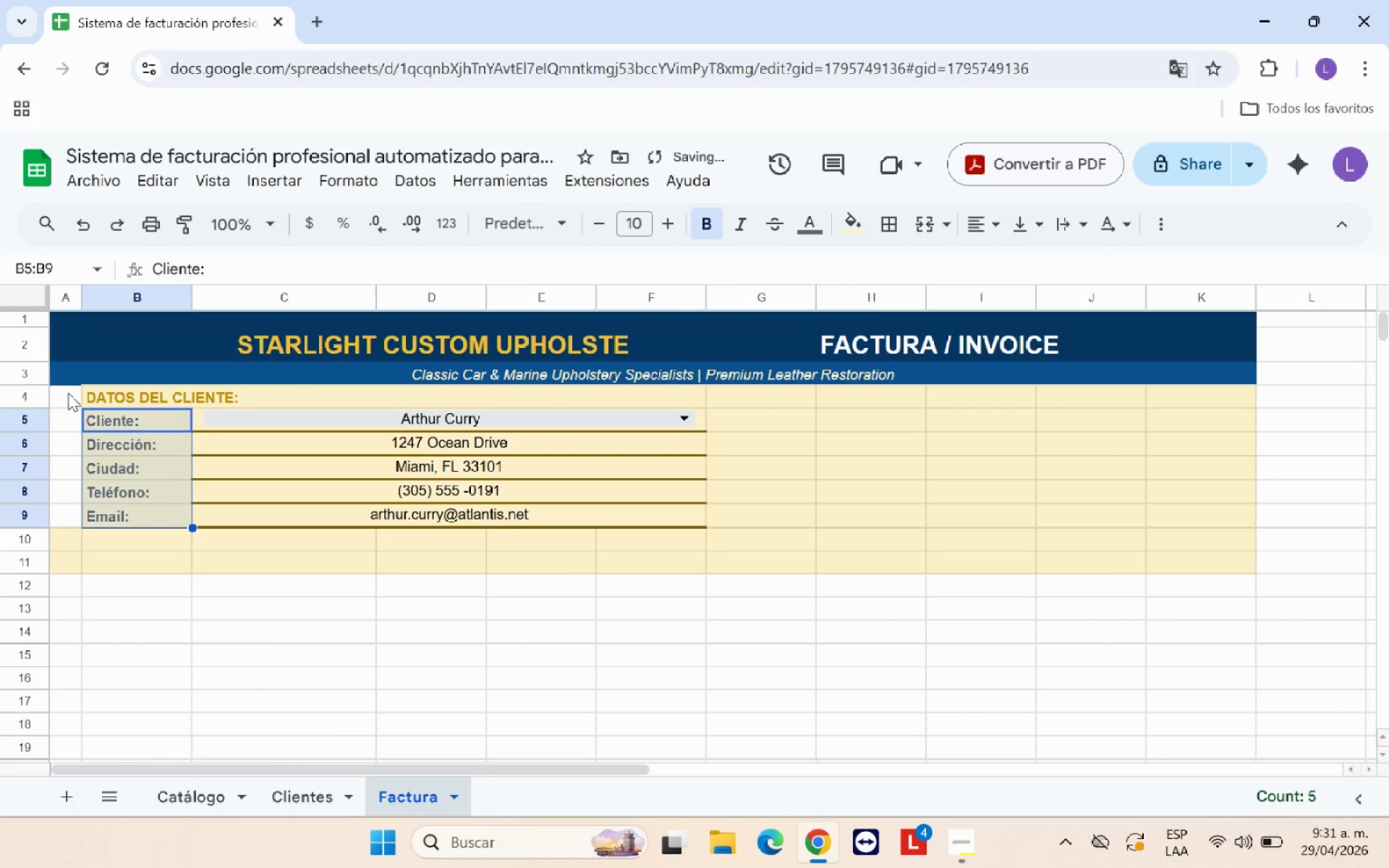 
left_click_drag(start_coordinate=[67, 393], to_coordinate=[73, 522])
 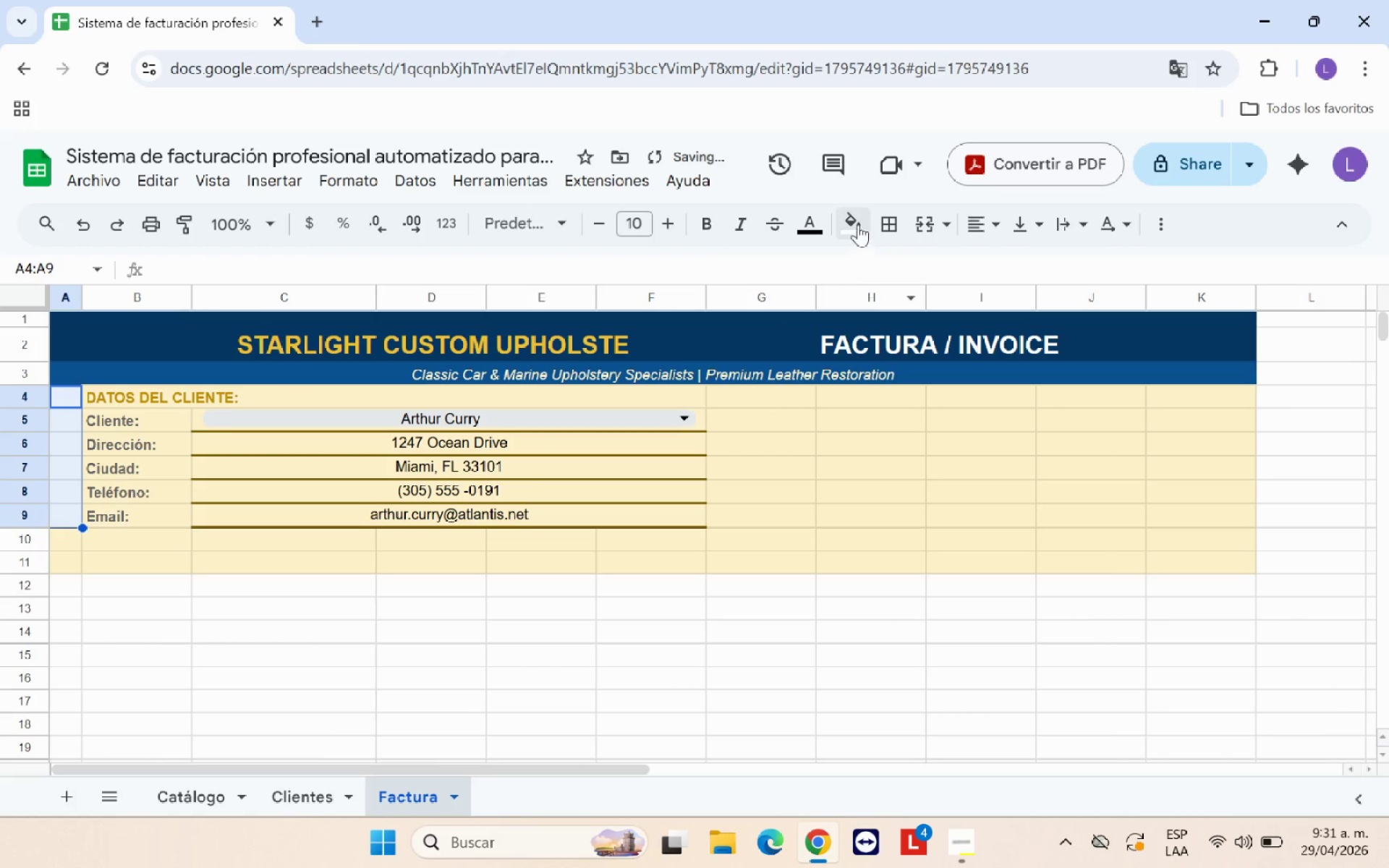 
left_click([857, 219])
 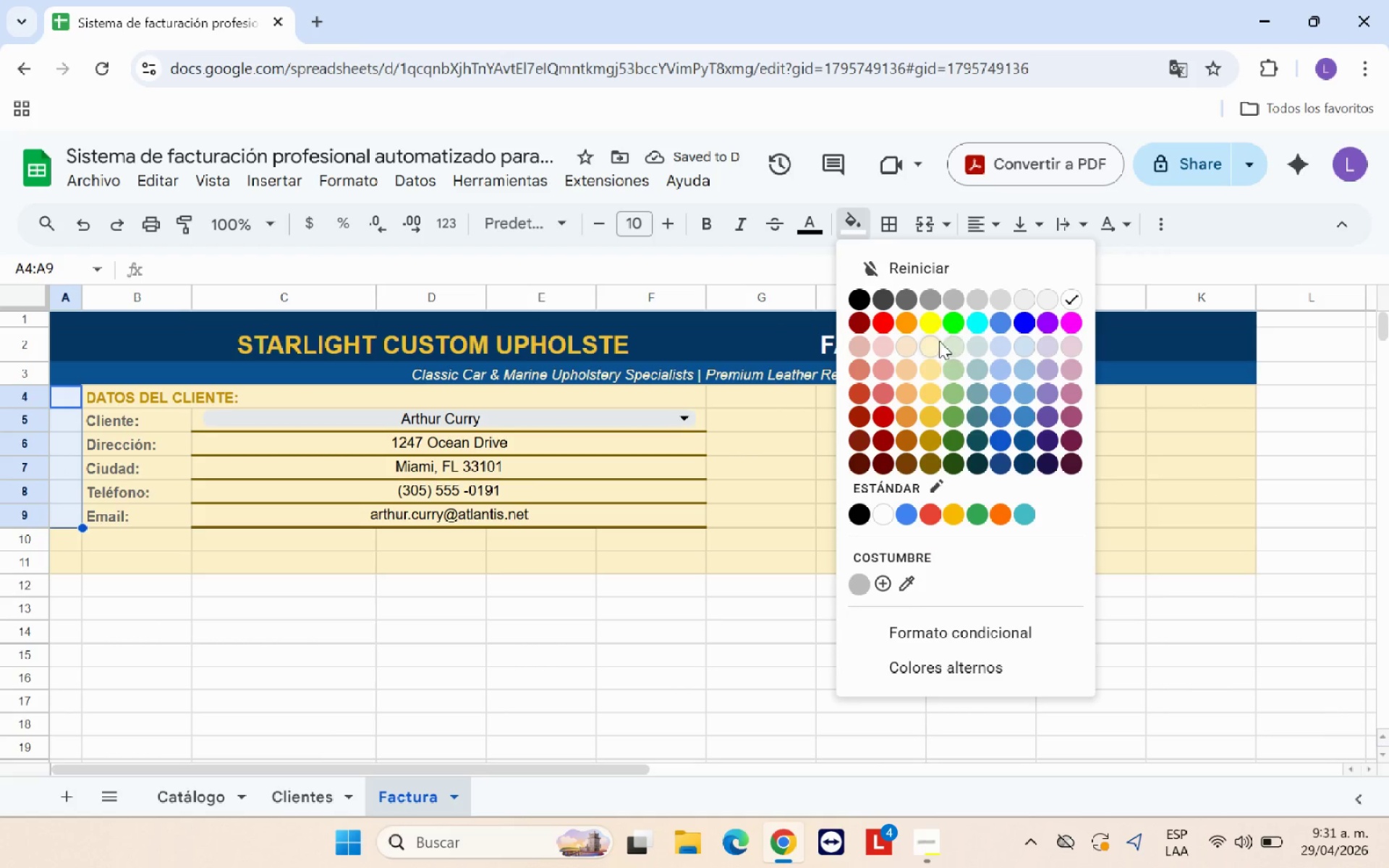 
left_click([935, 343])
 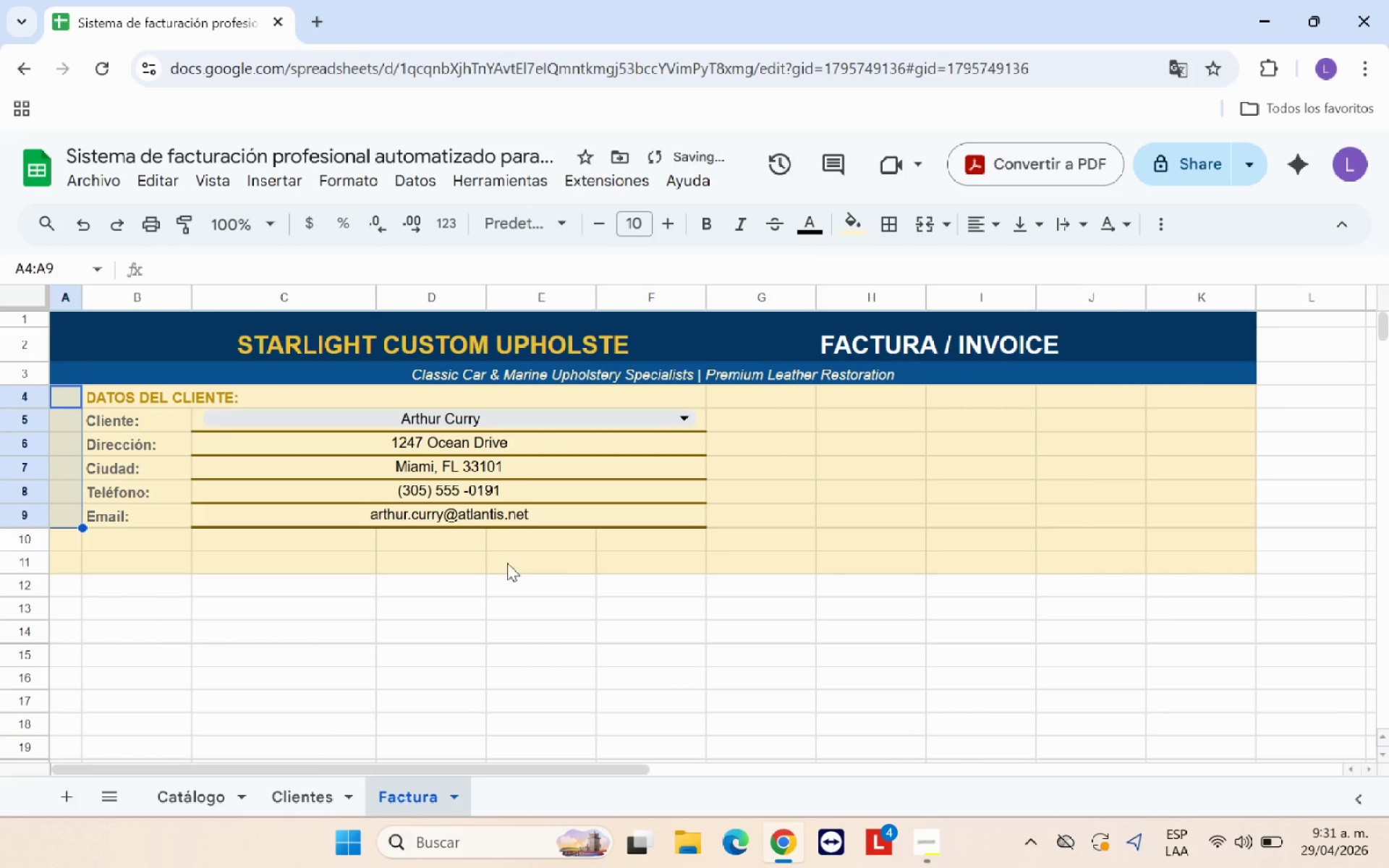 
left_click([460, 593])
 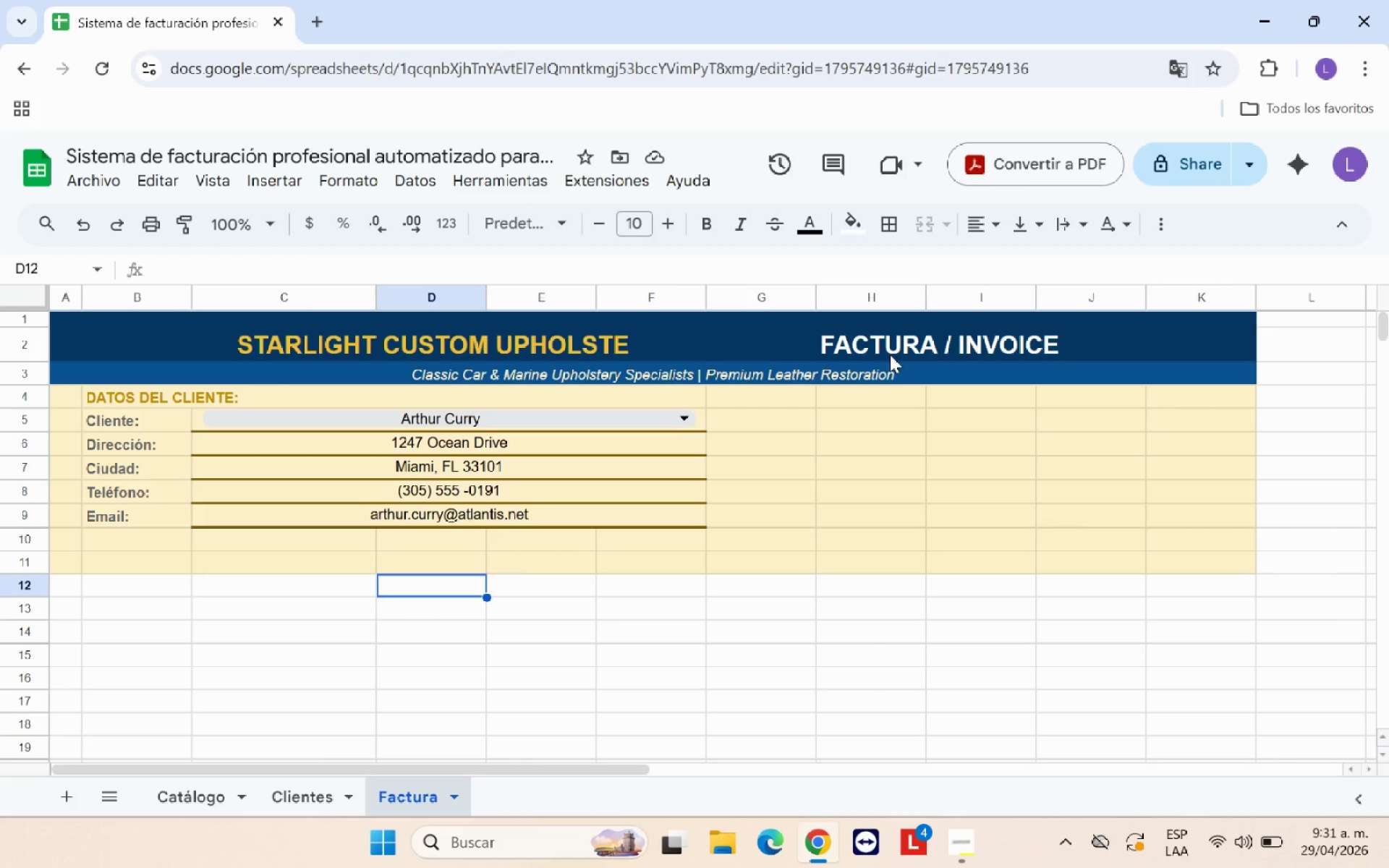 
wait(6.92)
 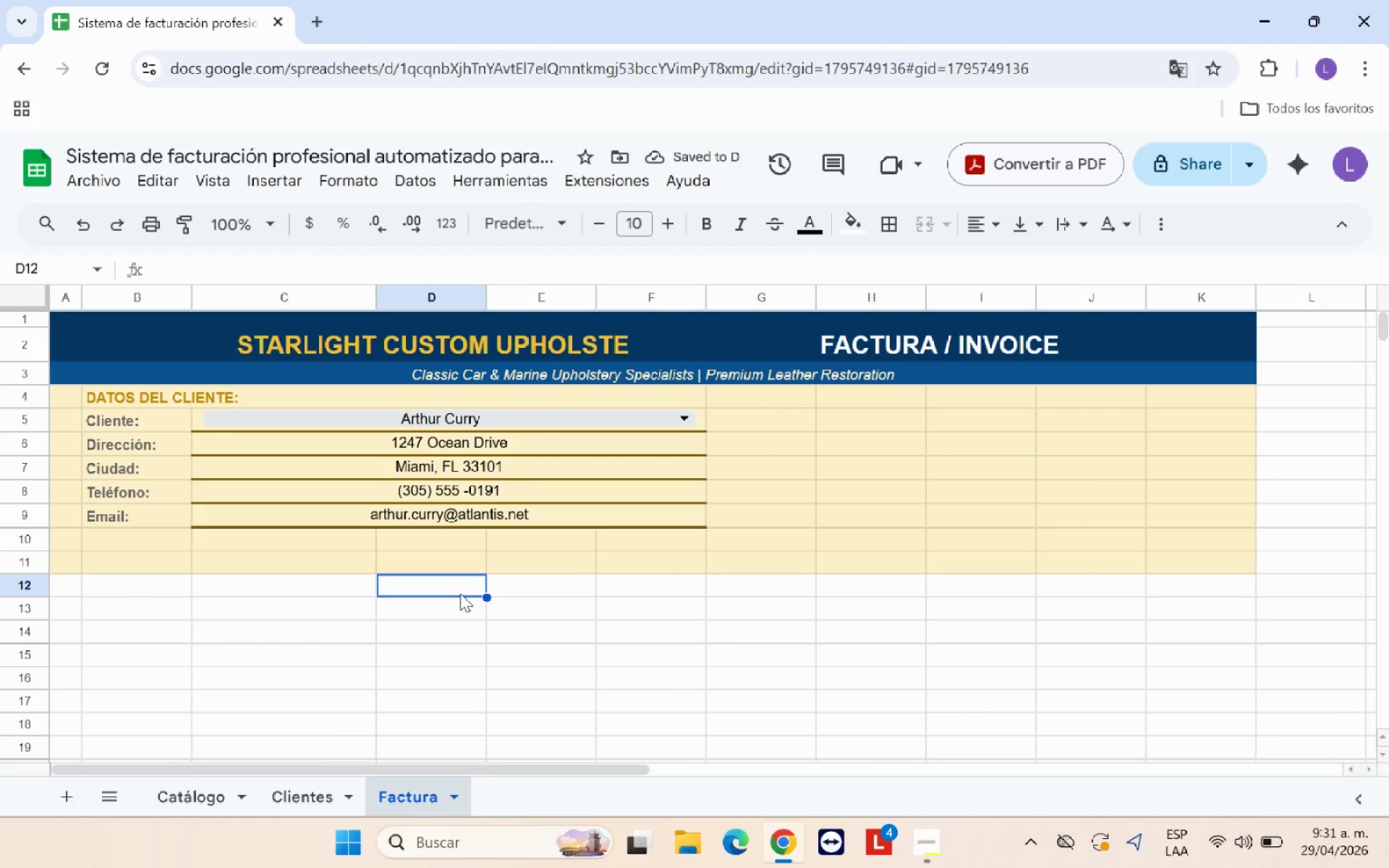 
left_click_drag(start_coordinate=[816, 300], to_coordinate=[749, 320])
 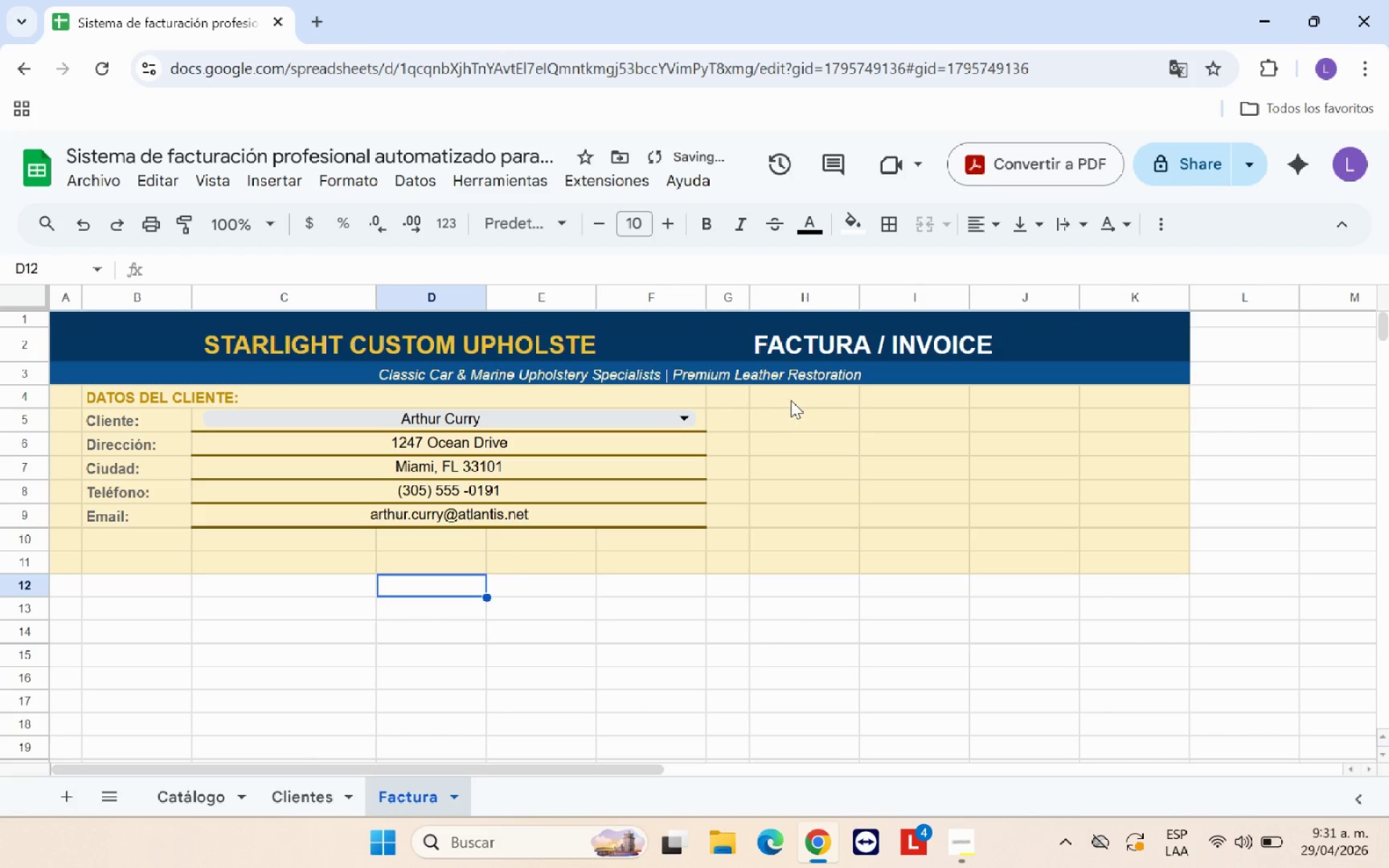 
left_click([791, 400])
 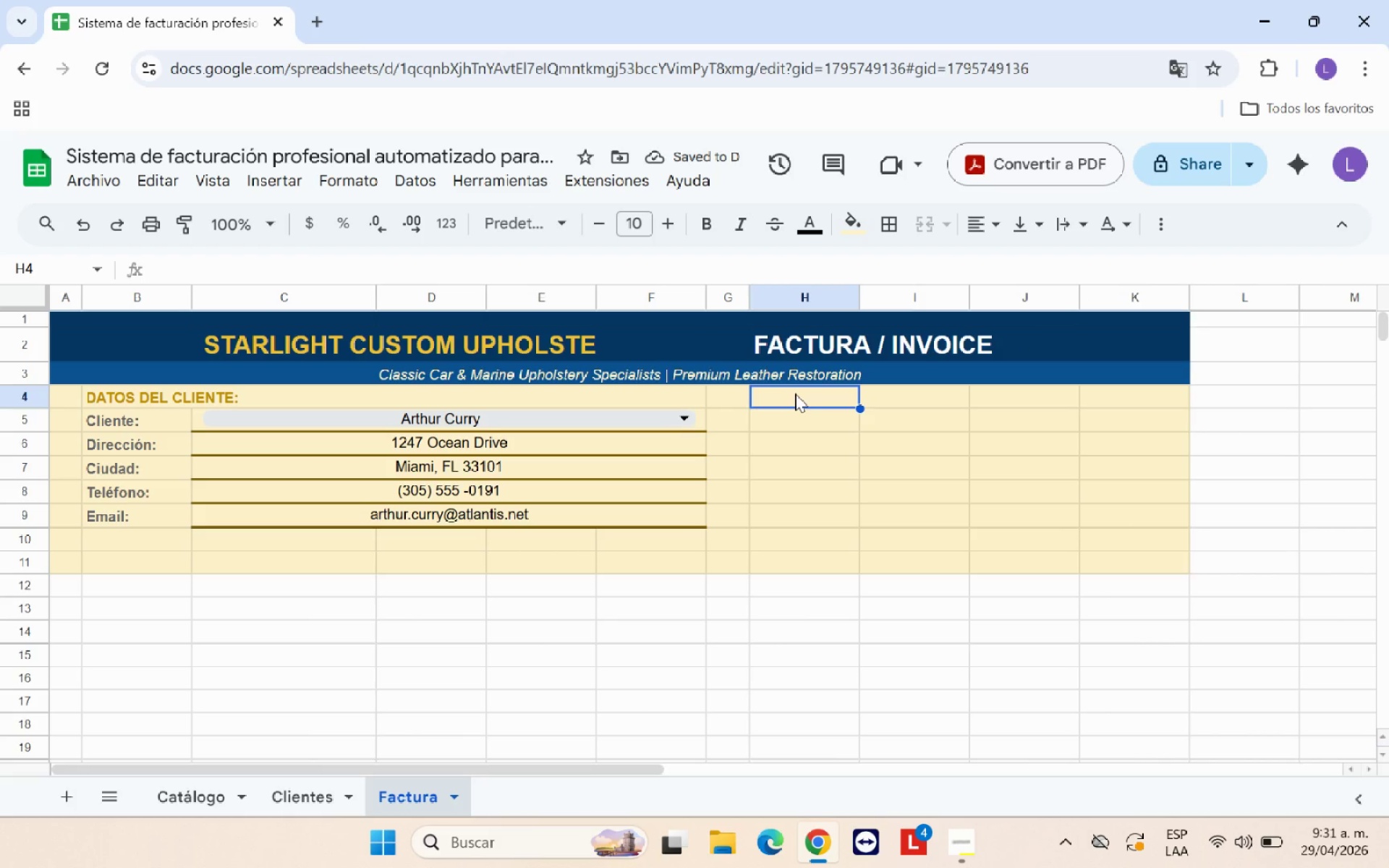 
type(DATOS DE FACTURA)
 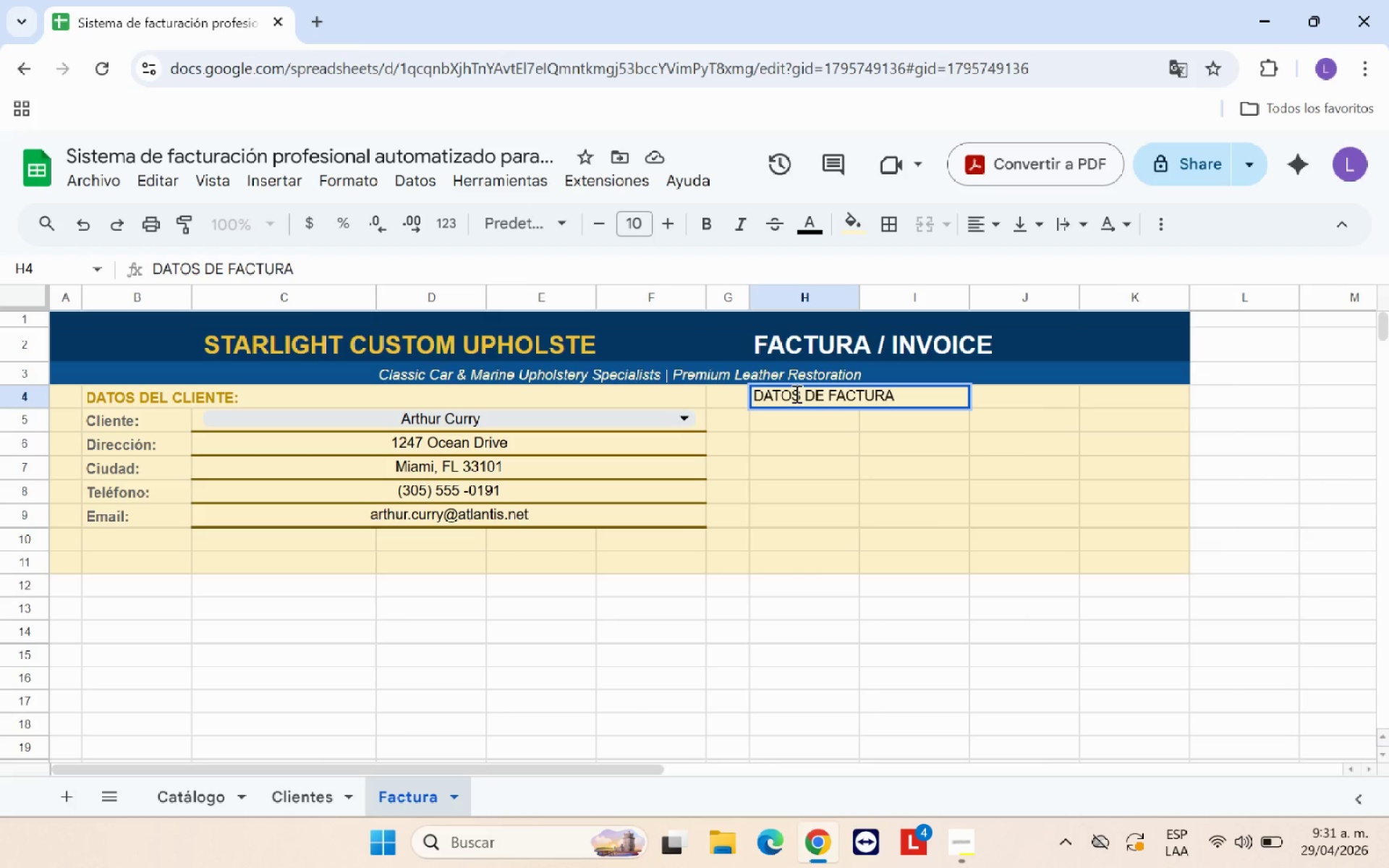 
key(Shift+Period)
 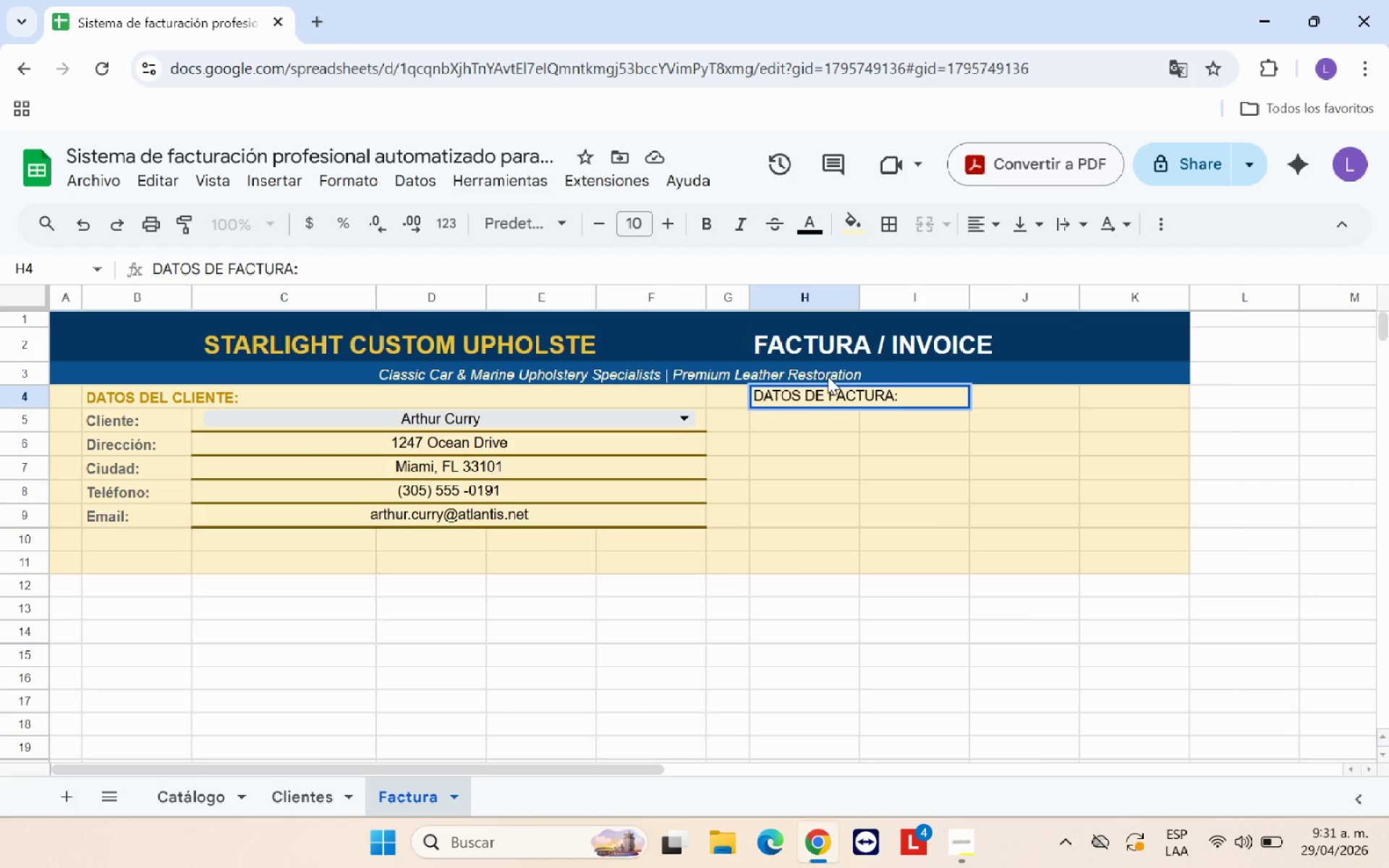 
left_click([821, 450])
 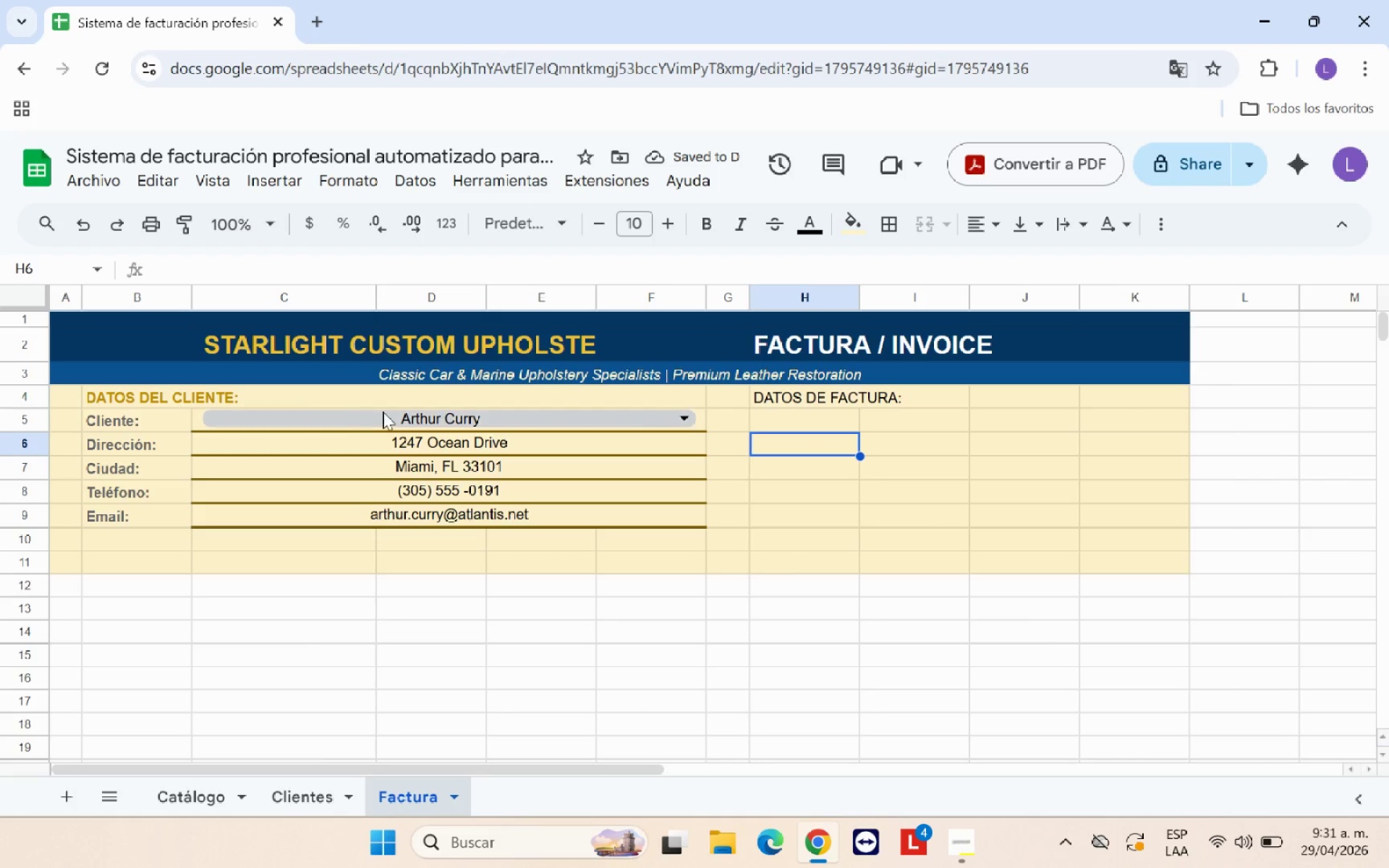 
left_click_drag(start_coordinate=[839, 398], to_coordinate=[1129, 398])
 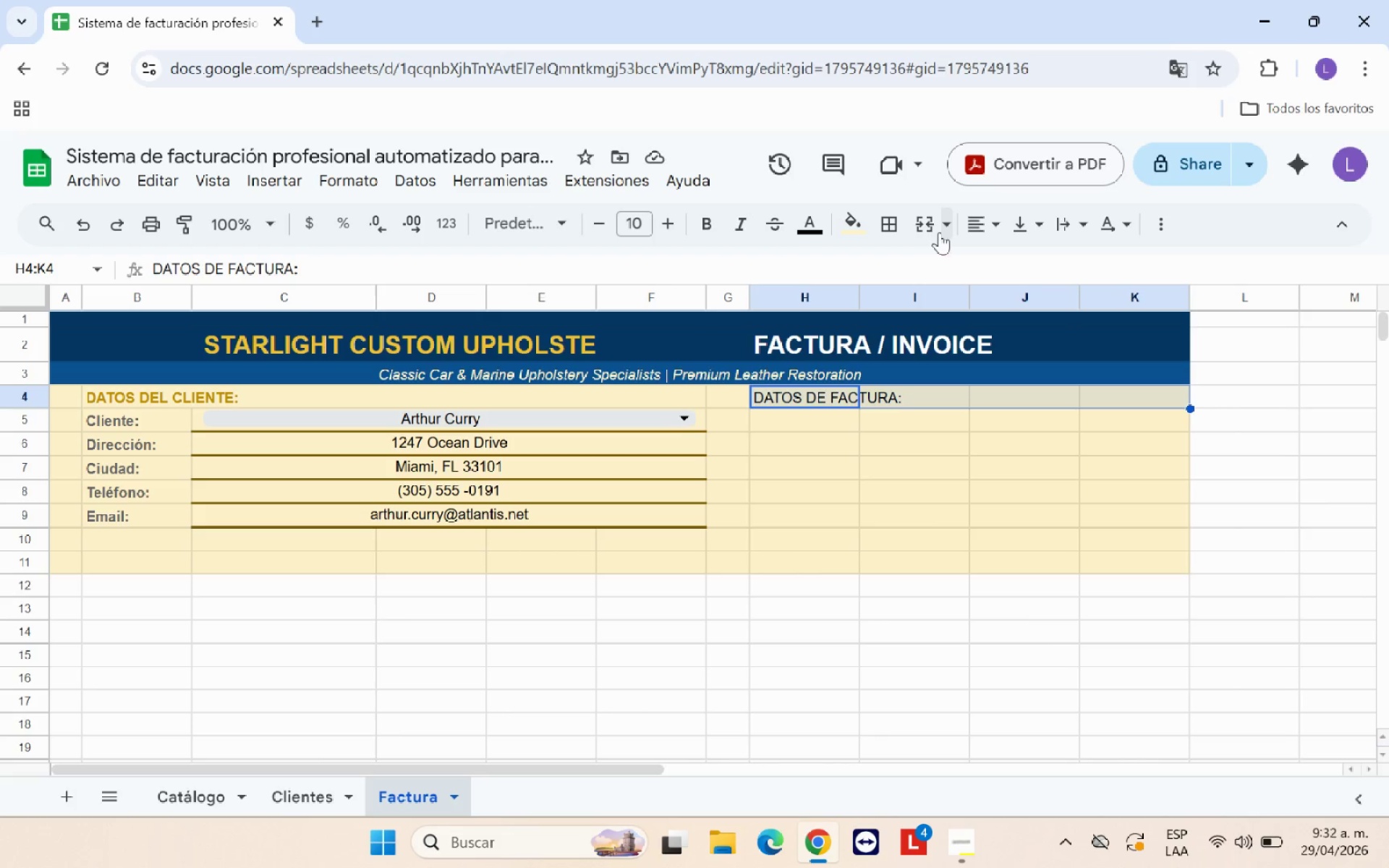 
left_click([933, 229])
 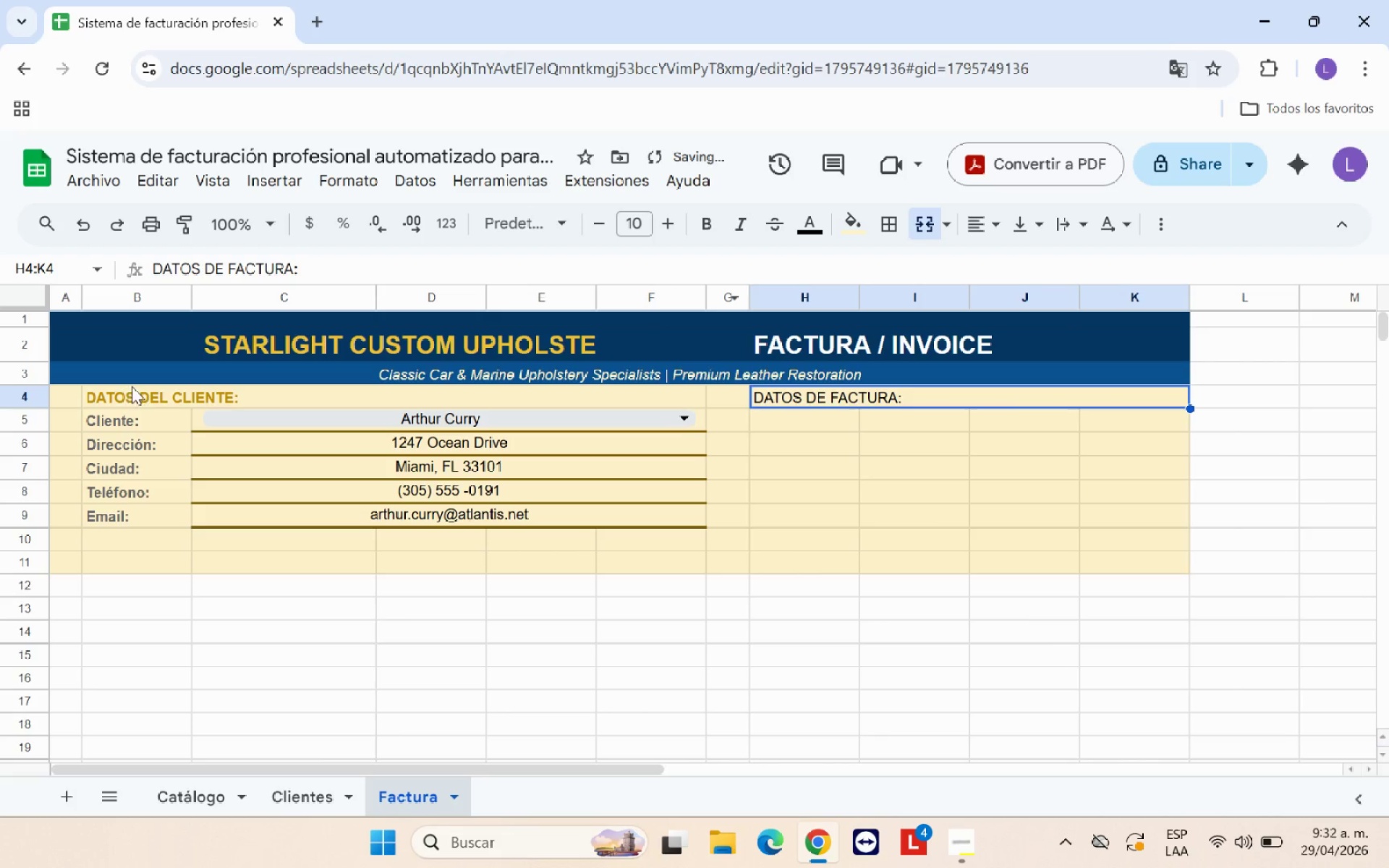 
left_click([140, 392])
 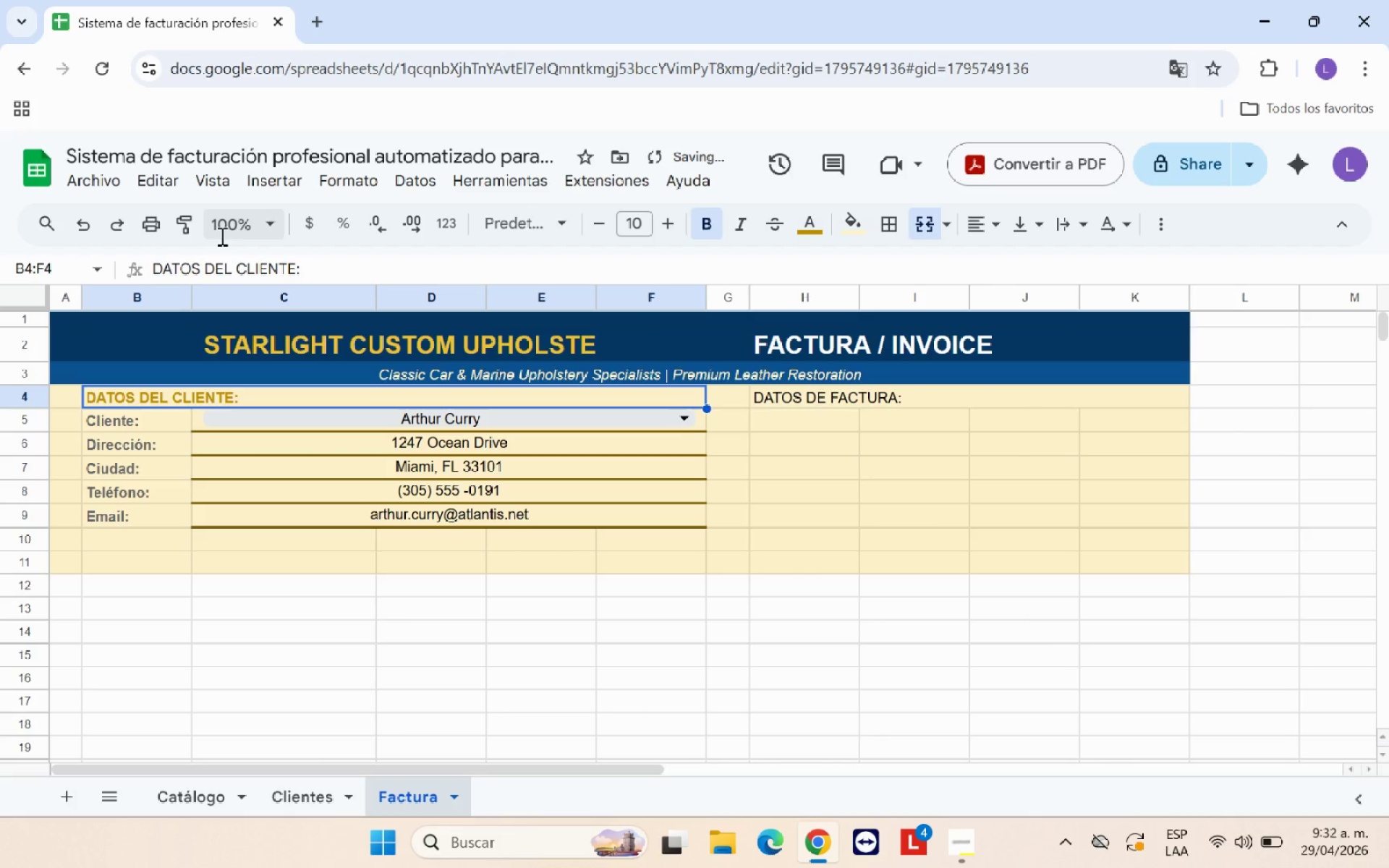 
left_click([182, 236])
 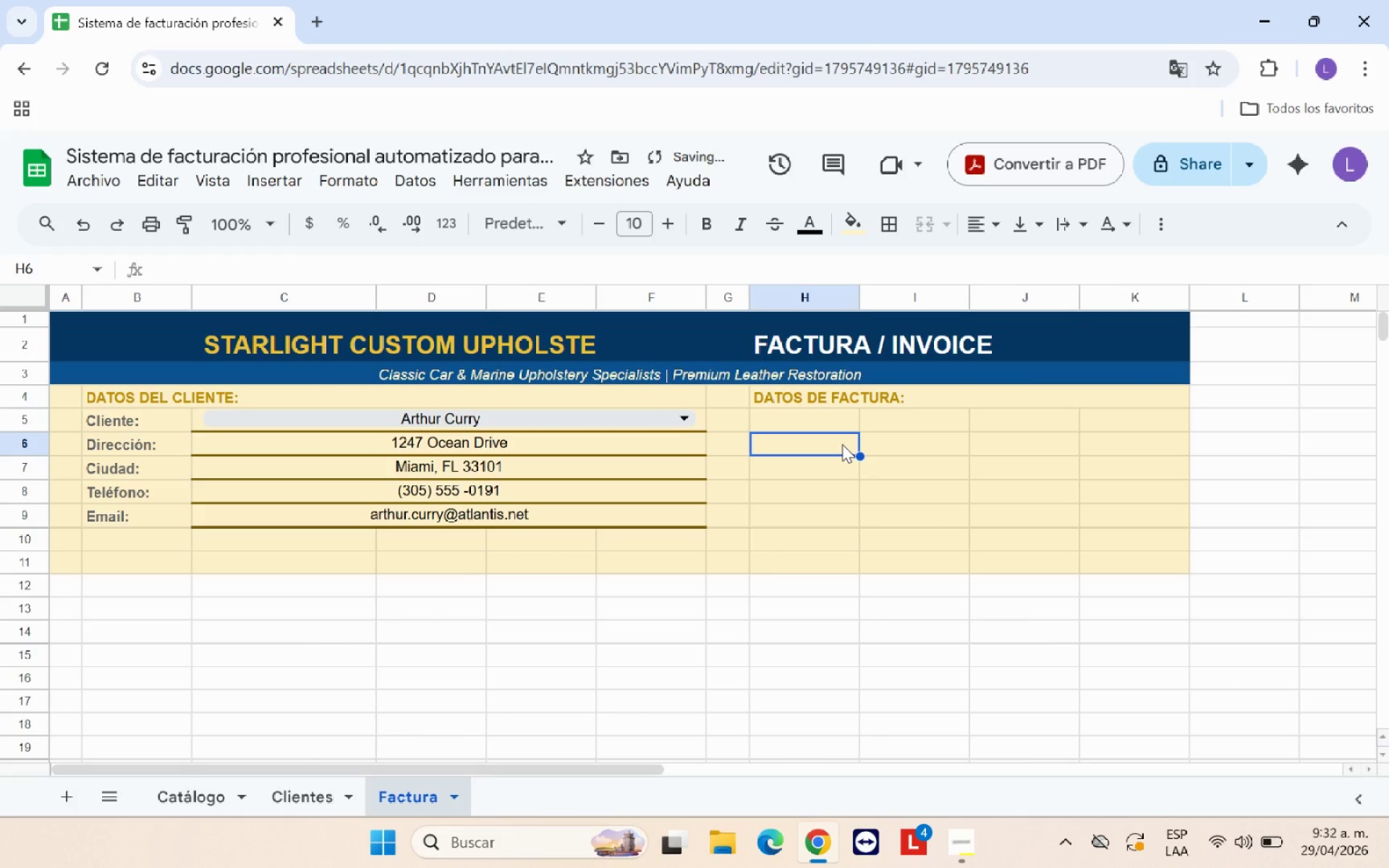 
left_click([822, 417])
 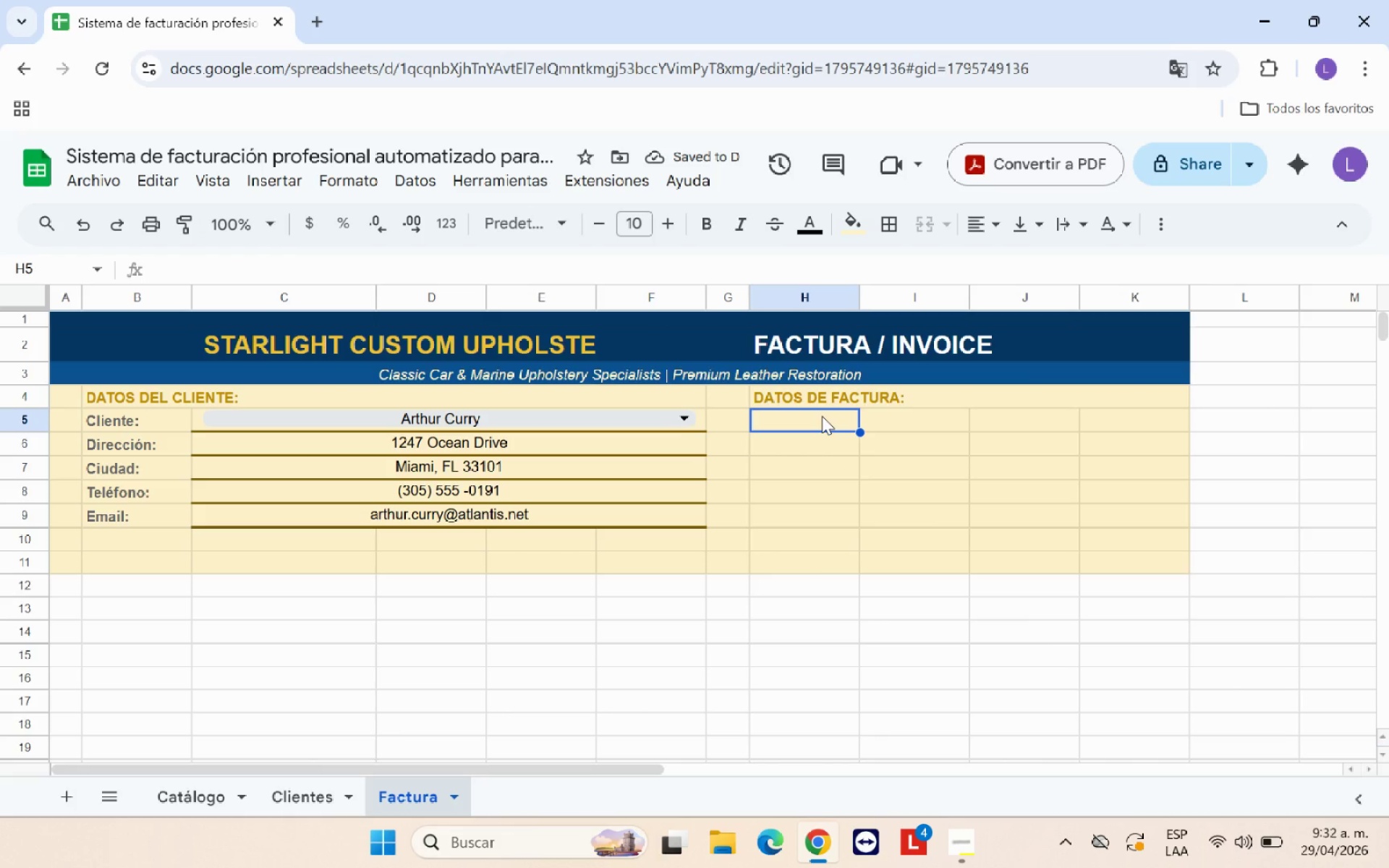 
type(No. Facrura)
key(Backspace)
key(Backspace)
key(Backspace)
key(Backspace)
type(tura>)
 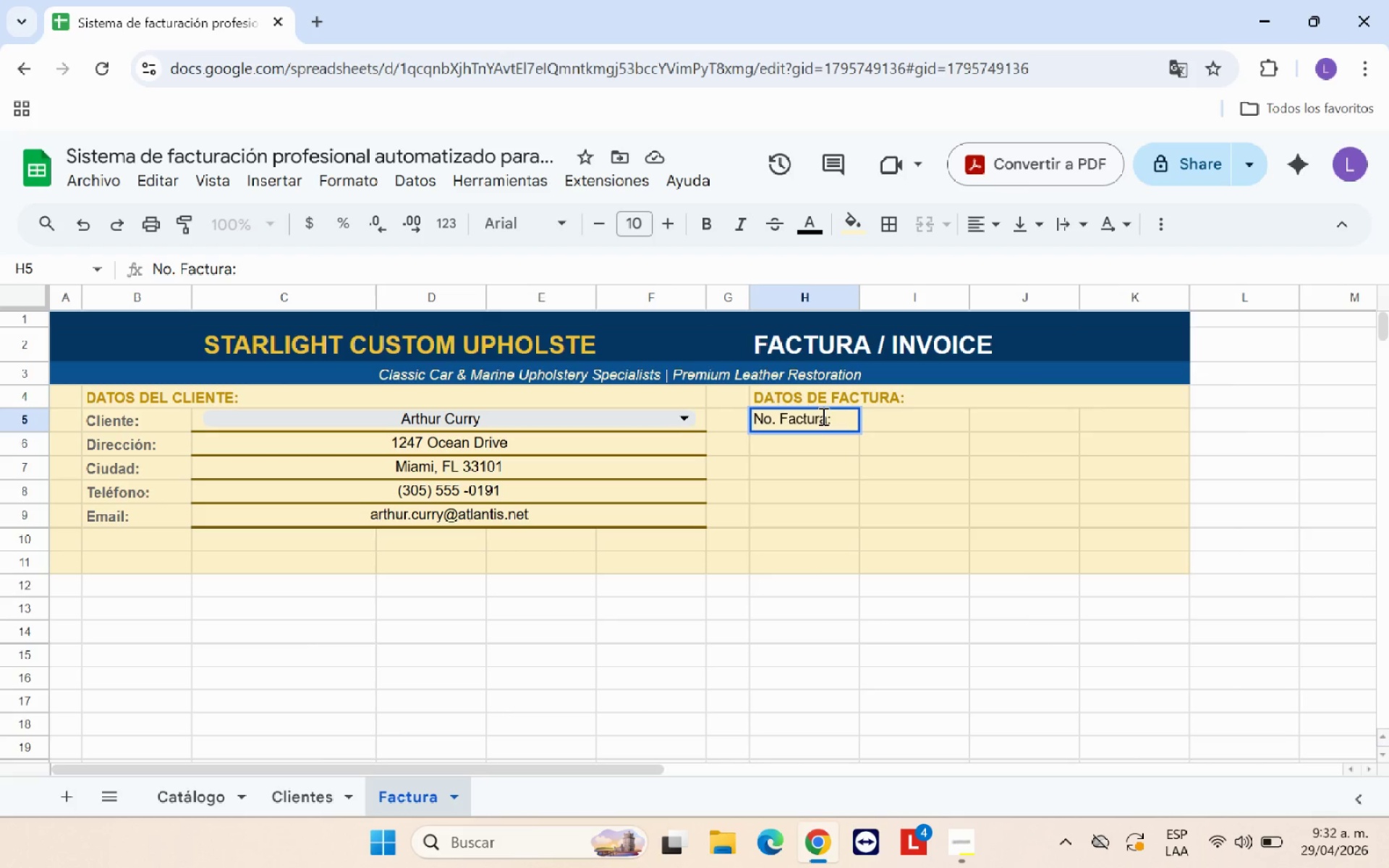 
wait(5.78)
 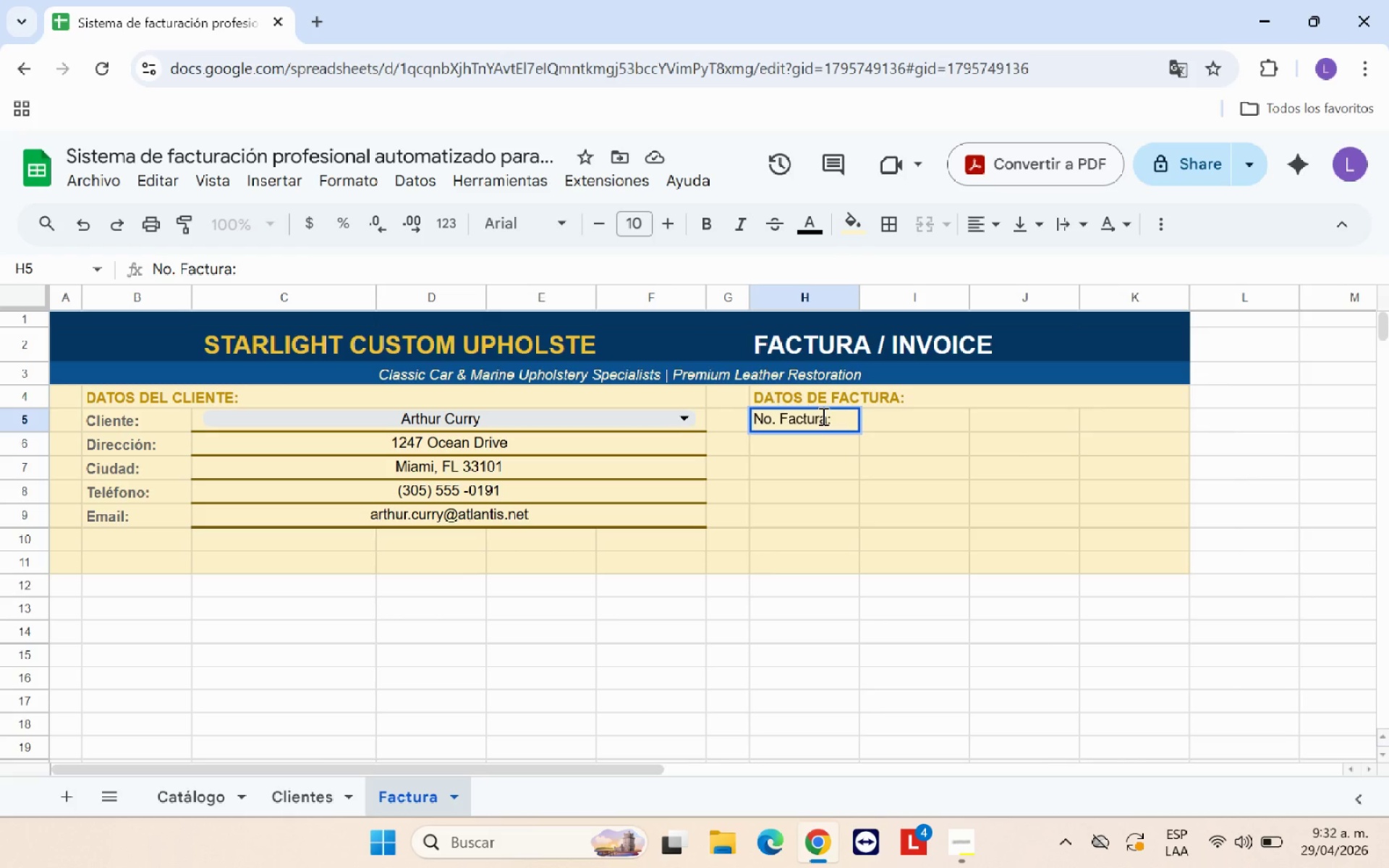 
left_click_drag(start_coordinate=[771, 417], to_coordinate=[729, 413])
 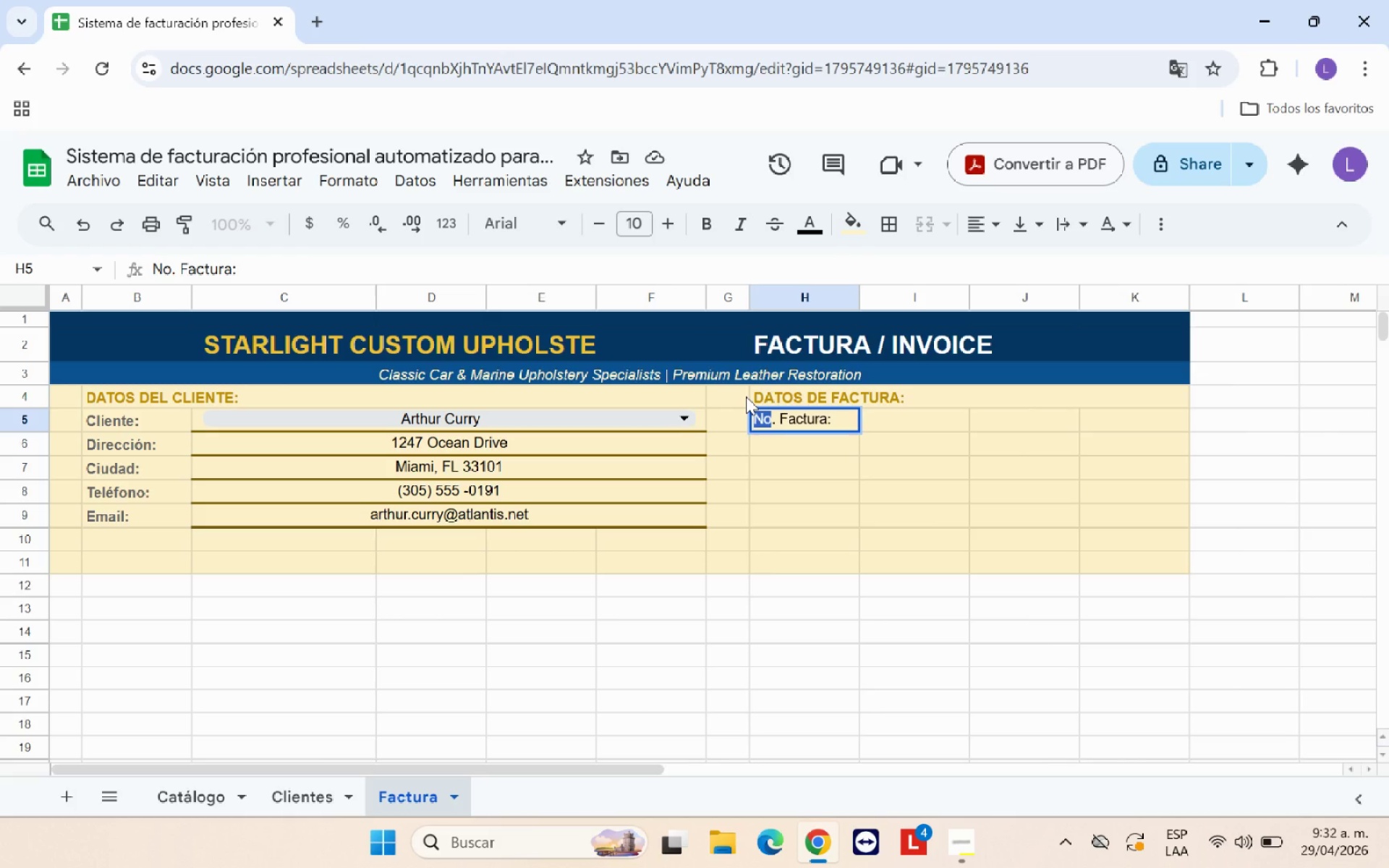 
key(Shift+3)
 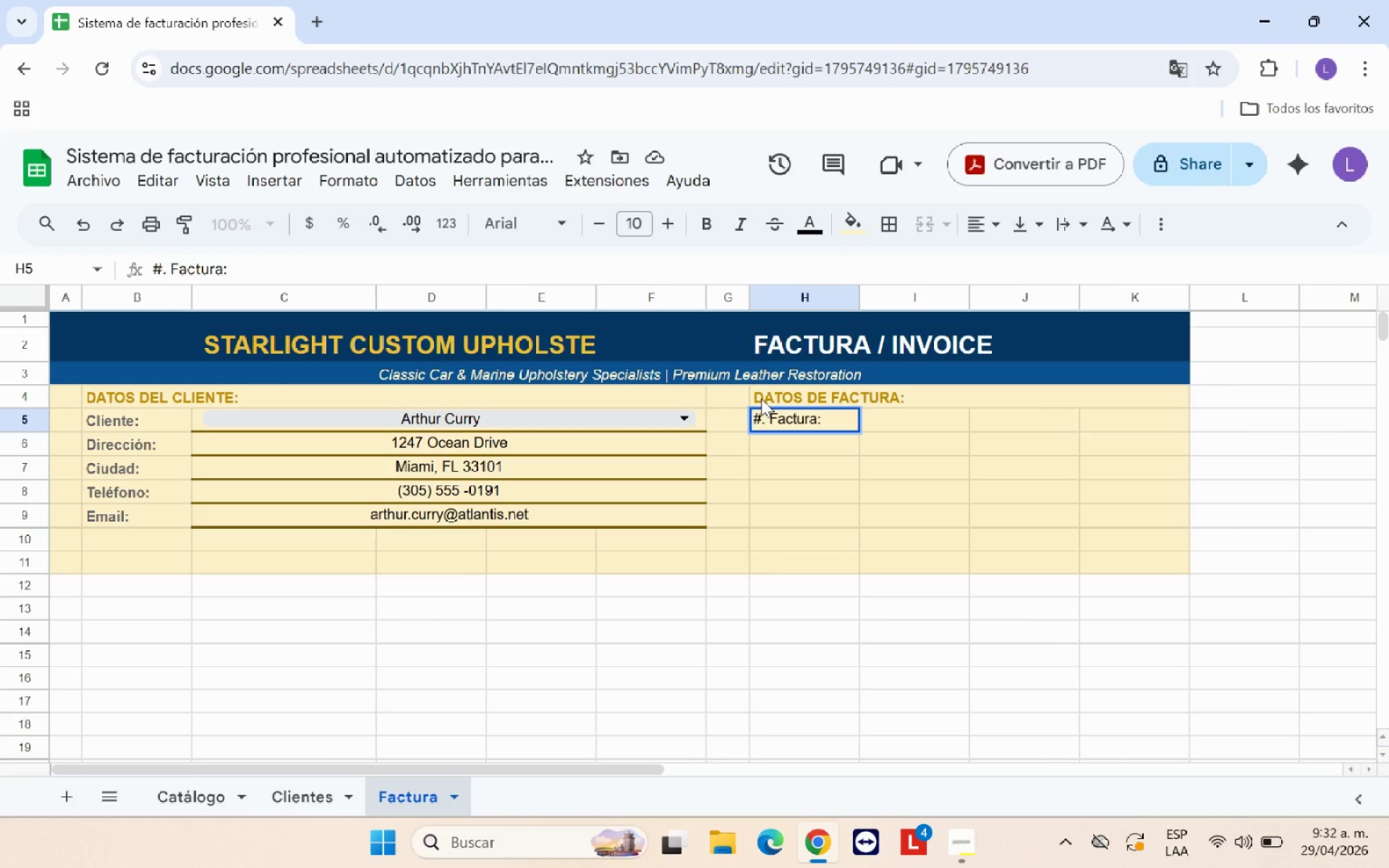 
key(ArrowRight)
 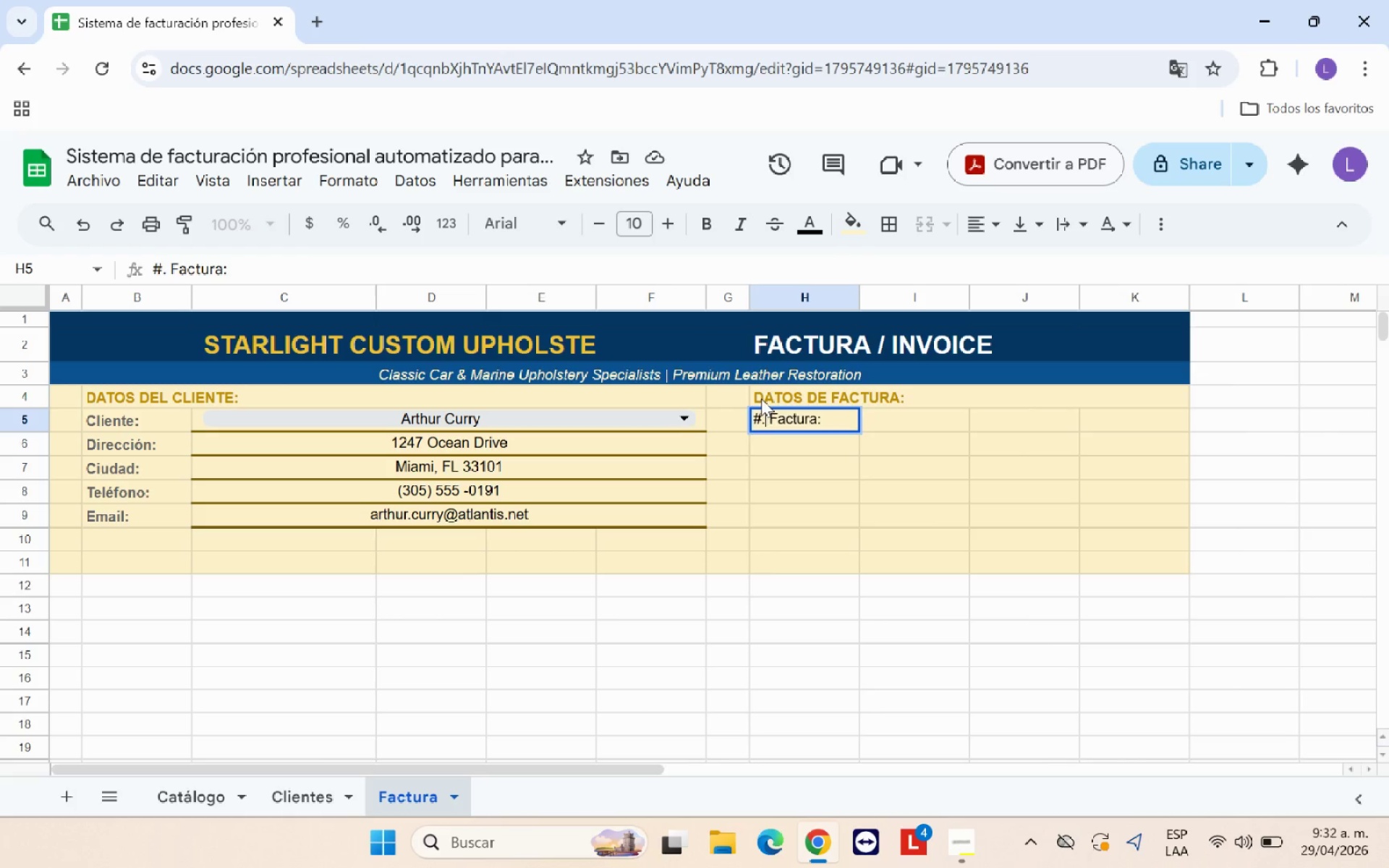 
key(Backspace)
type( de)
 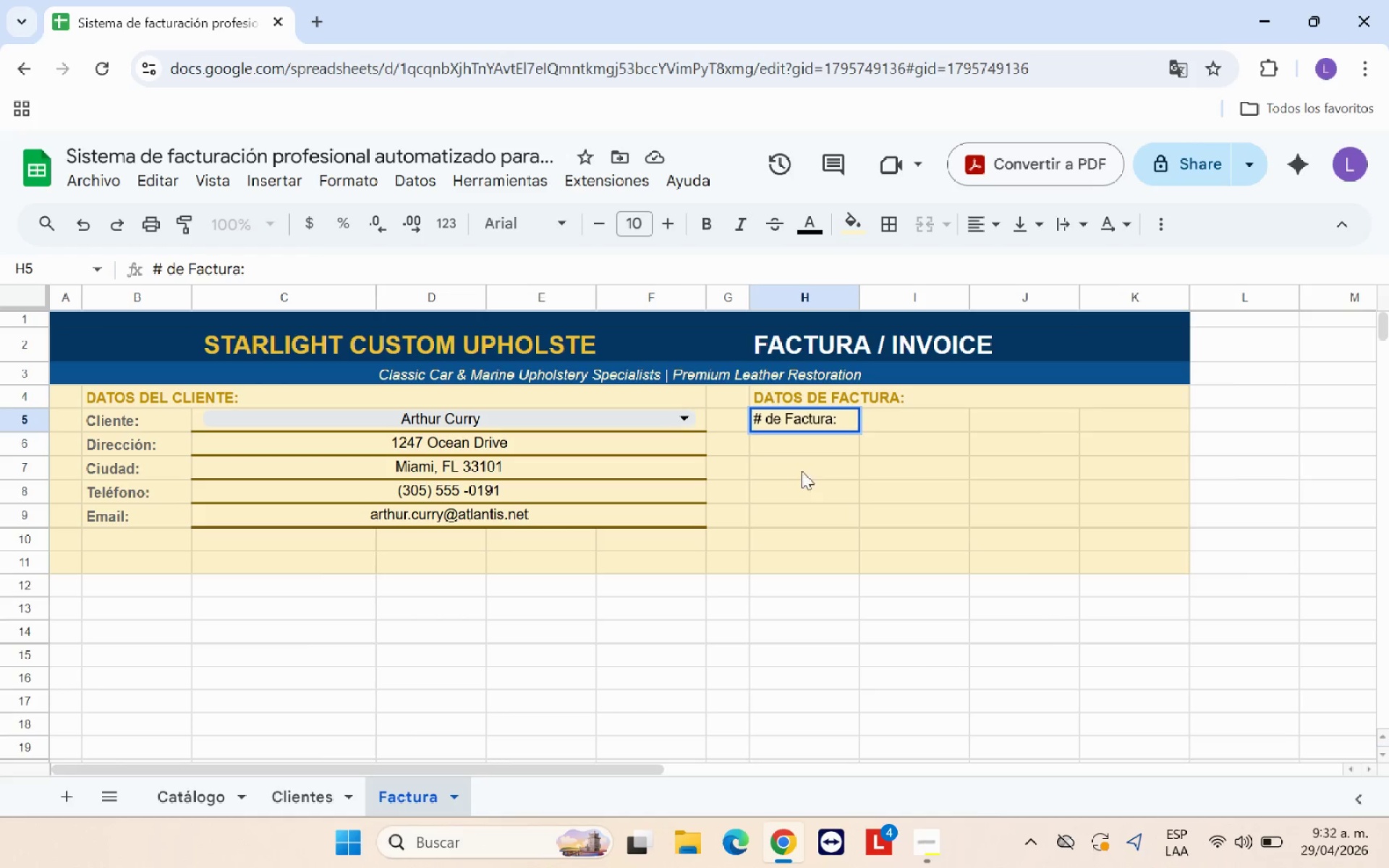 
left_click([806, 477])
 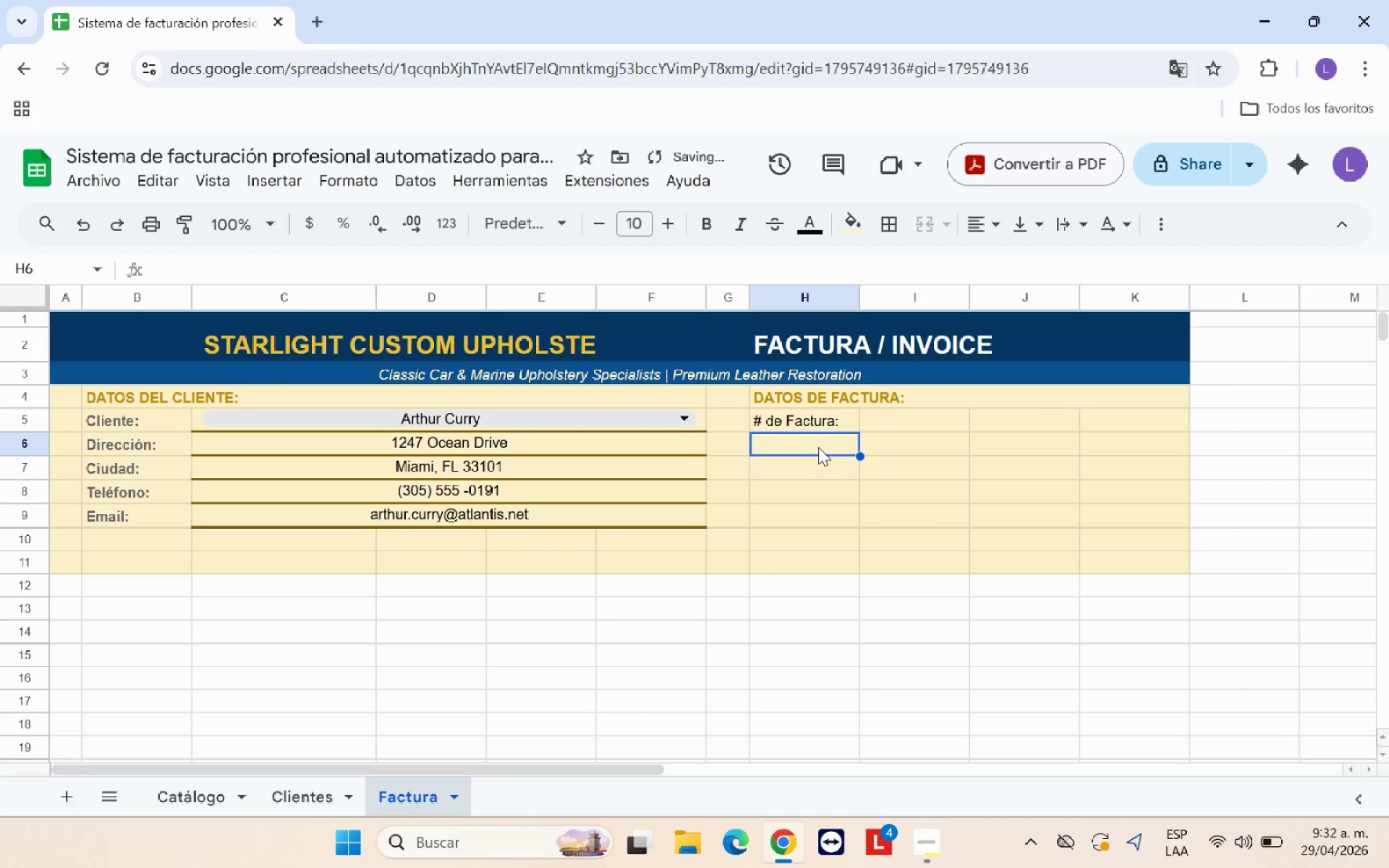 
type(G)
key(Backspace)
type(Fecha>)
 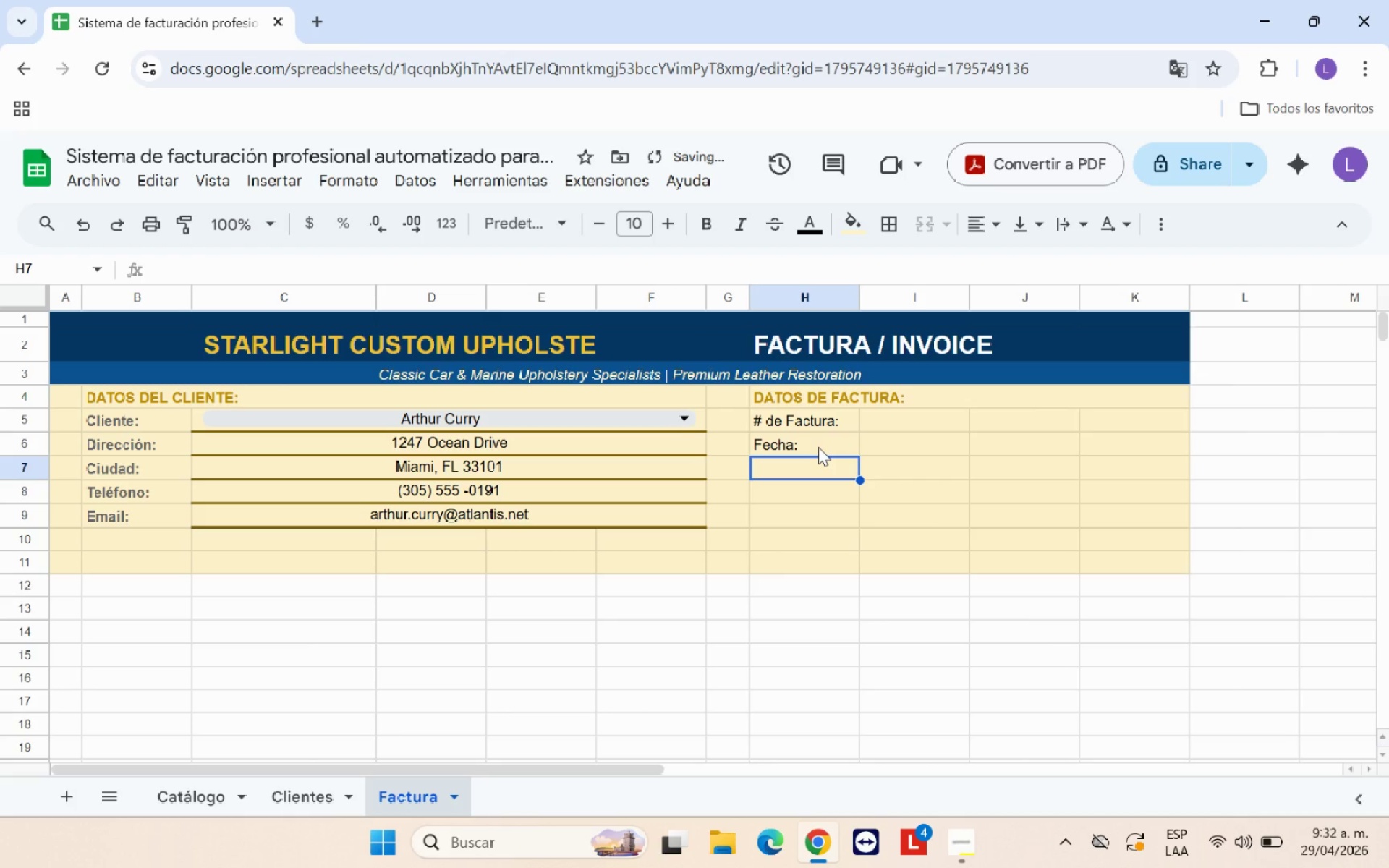 
 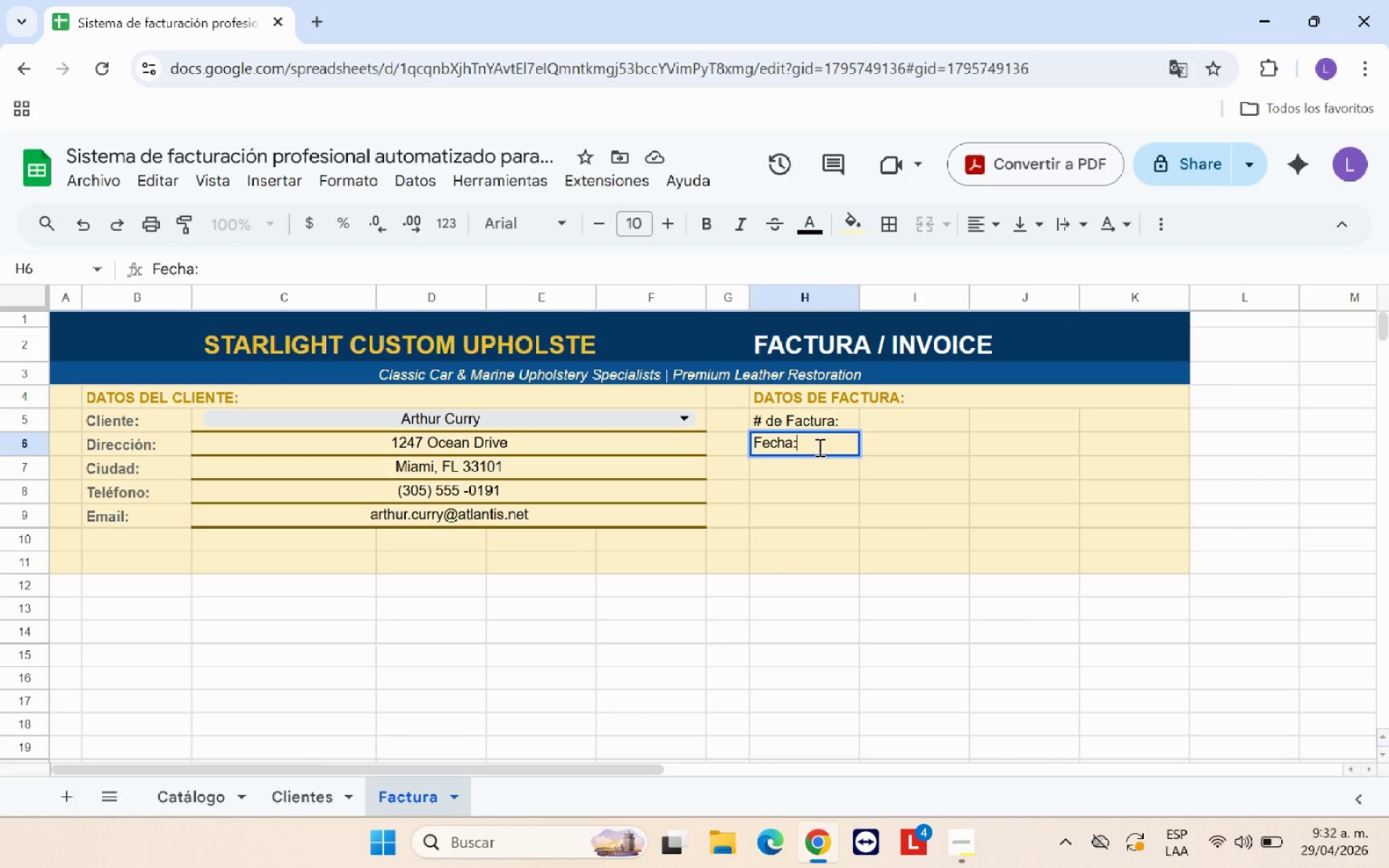 
key(Enter)
 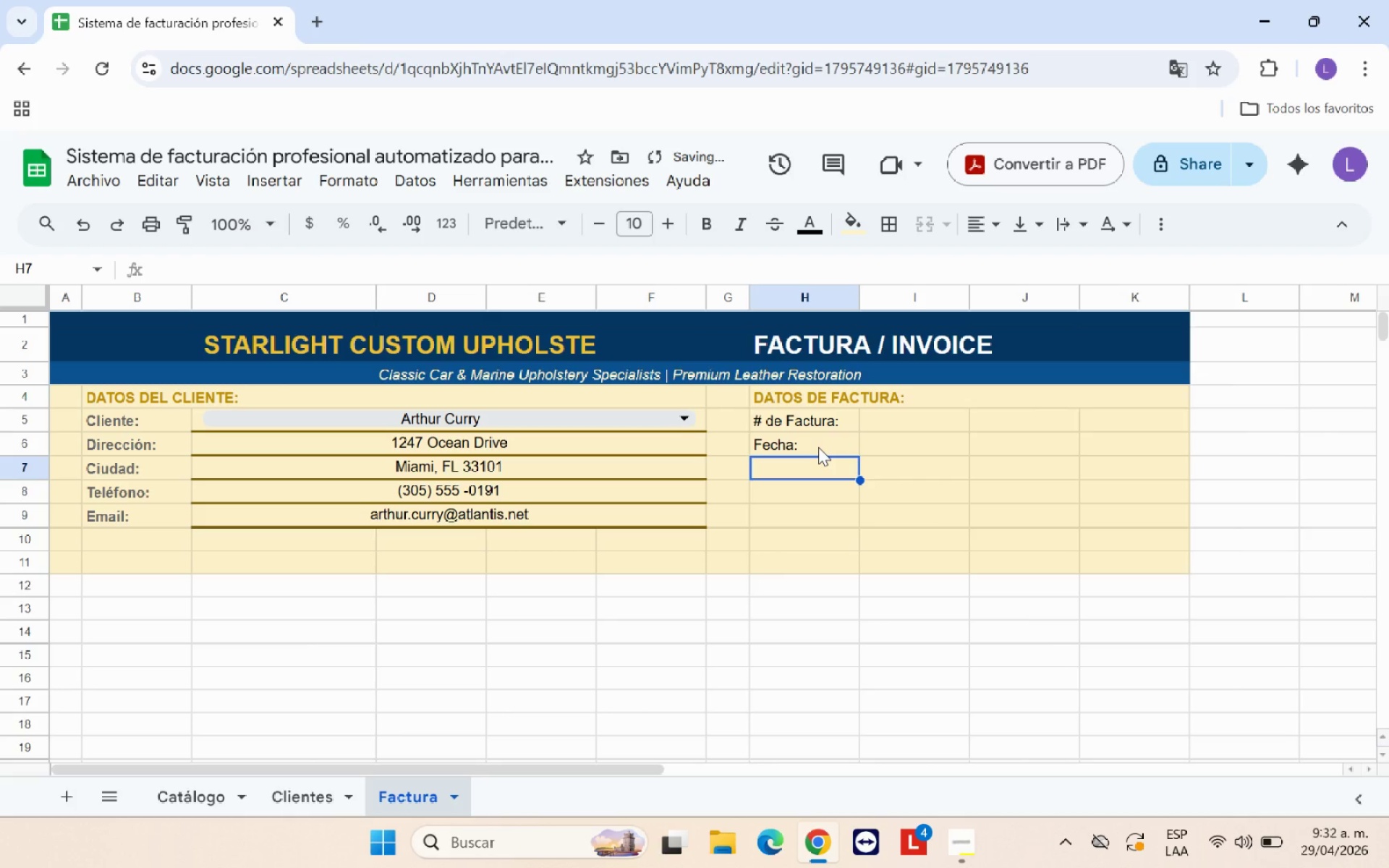 
type(Vence>)
 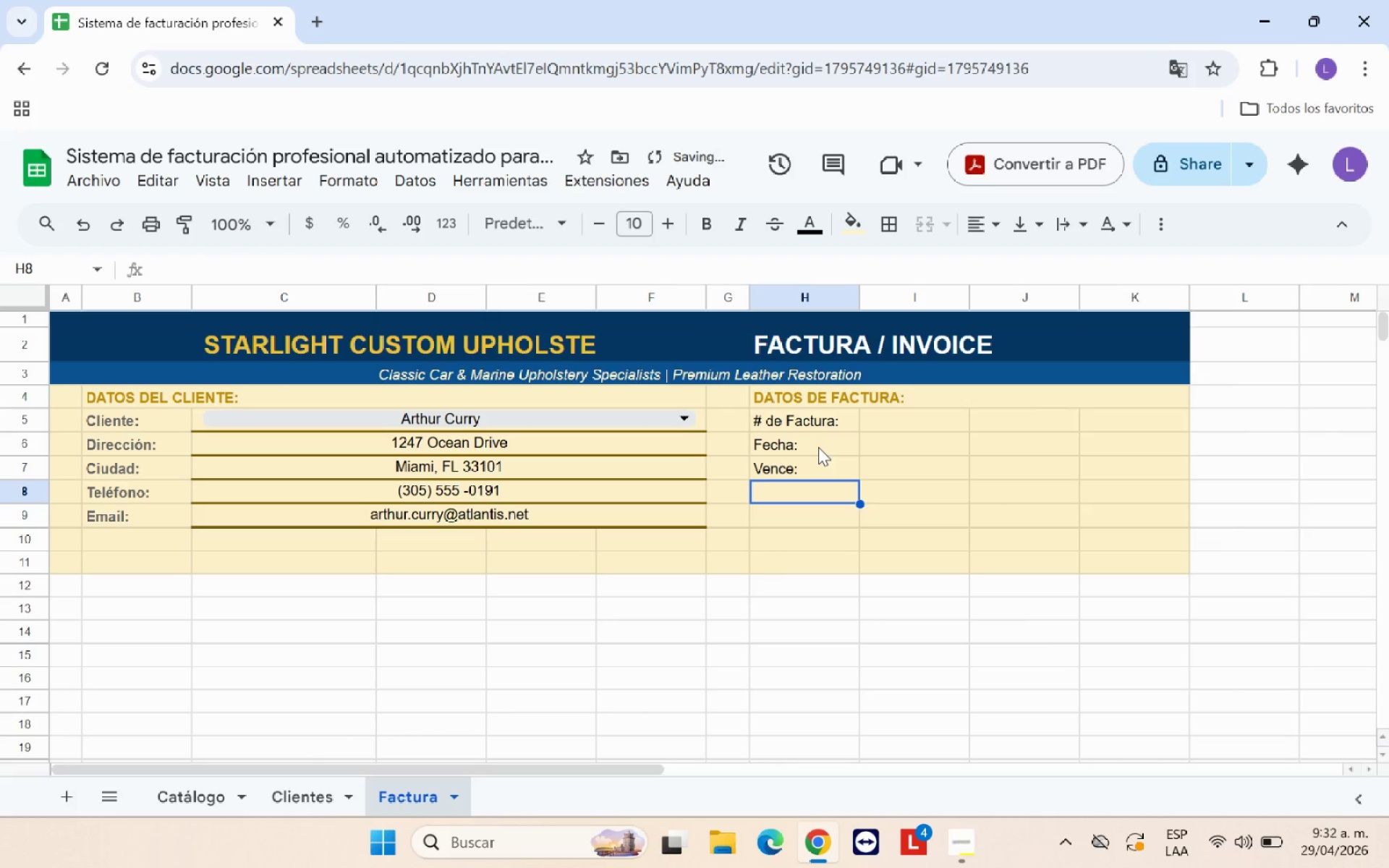 
 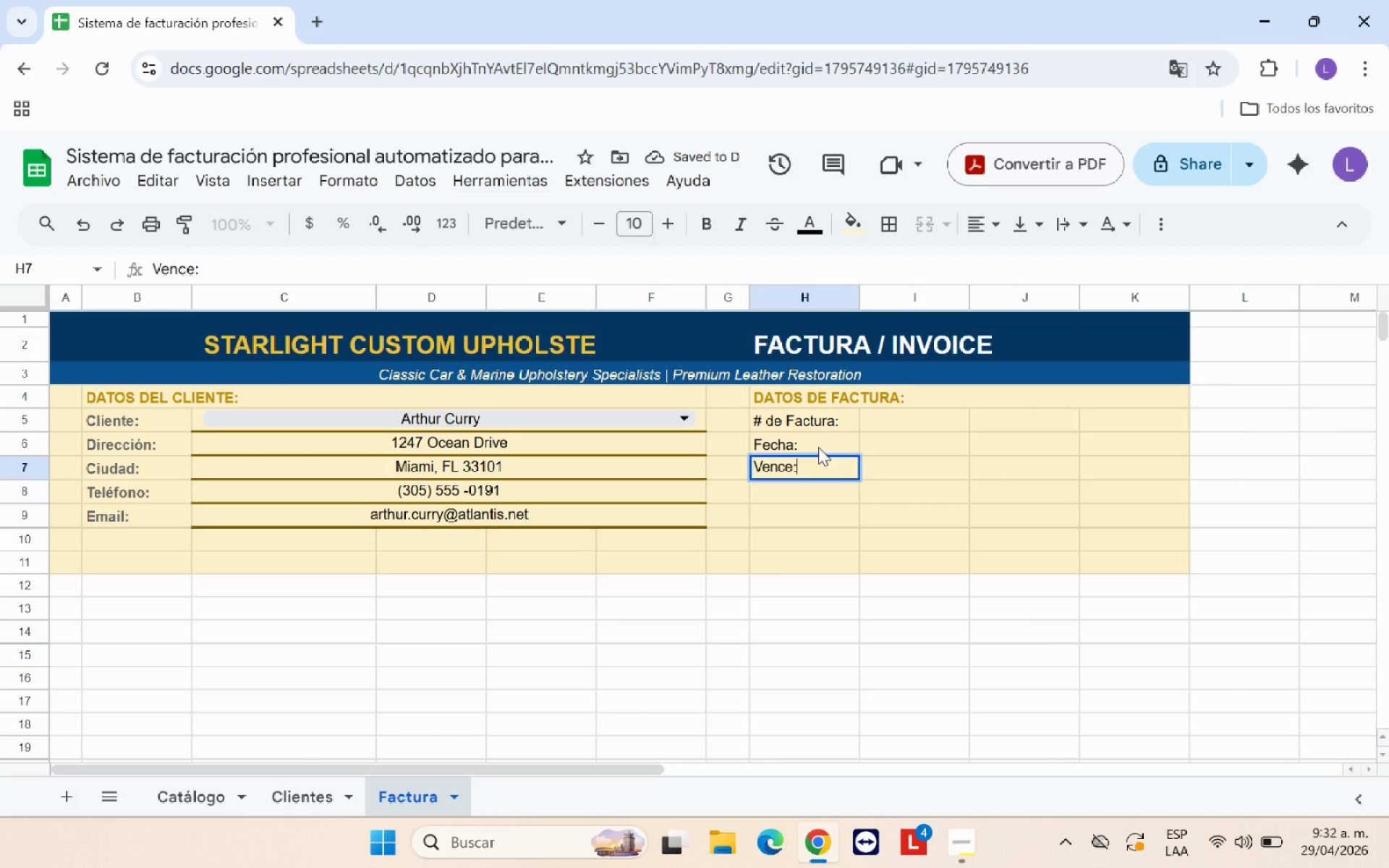 
key(Enter)
 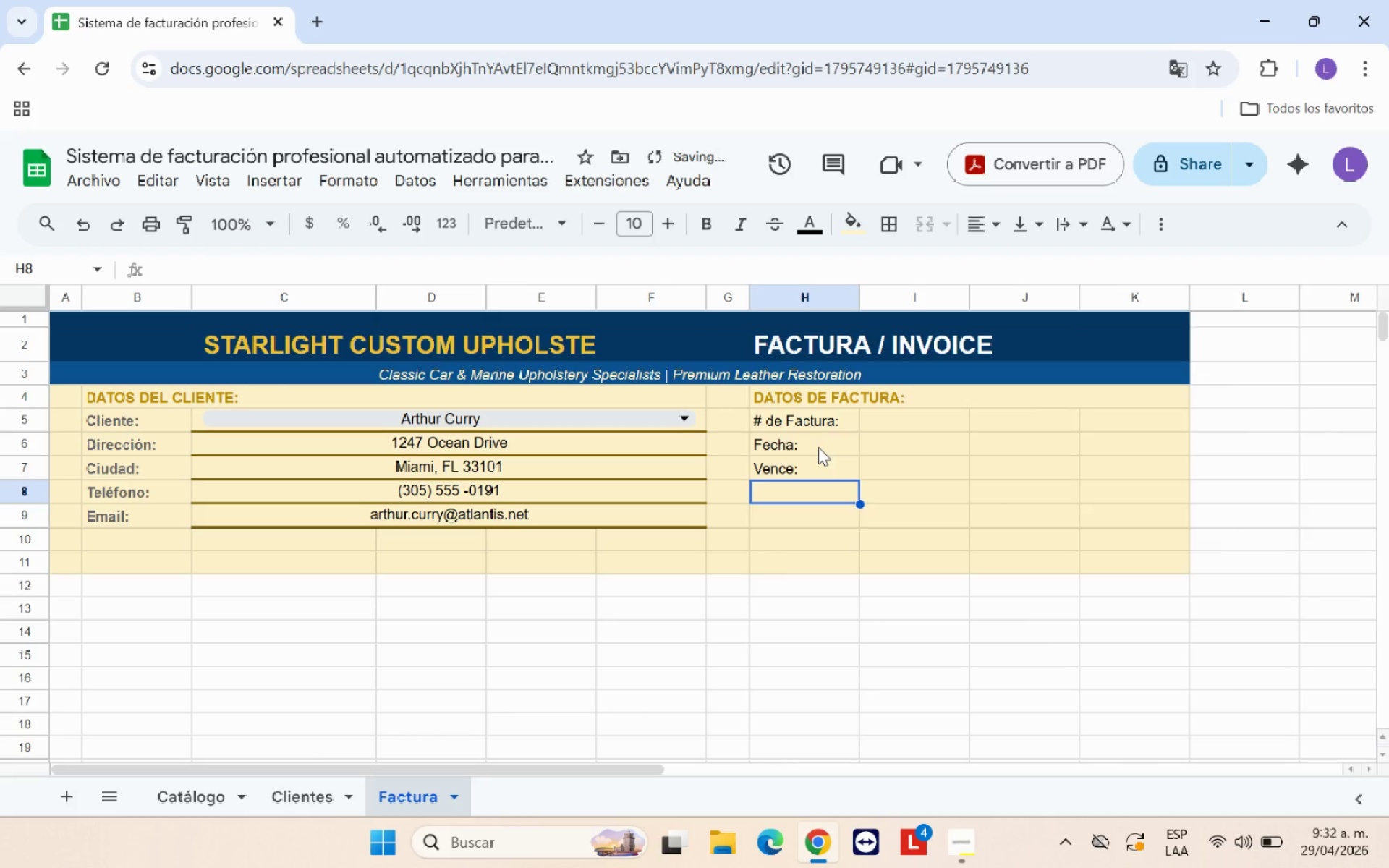 
type(T;ecnico>)
 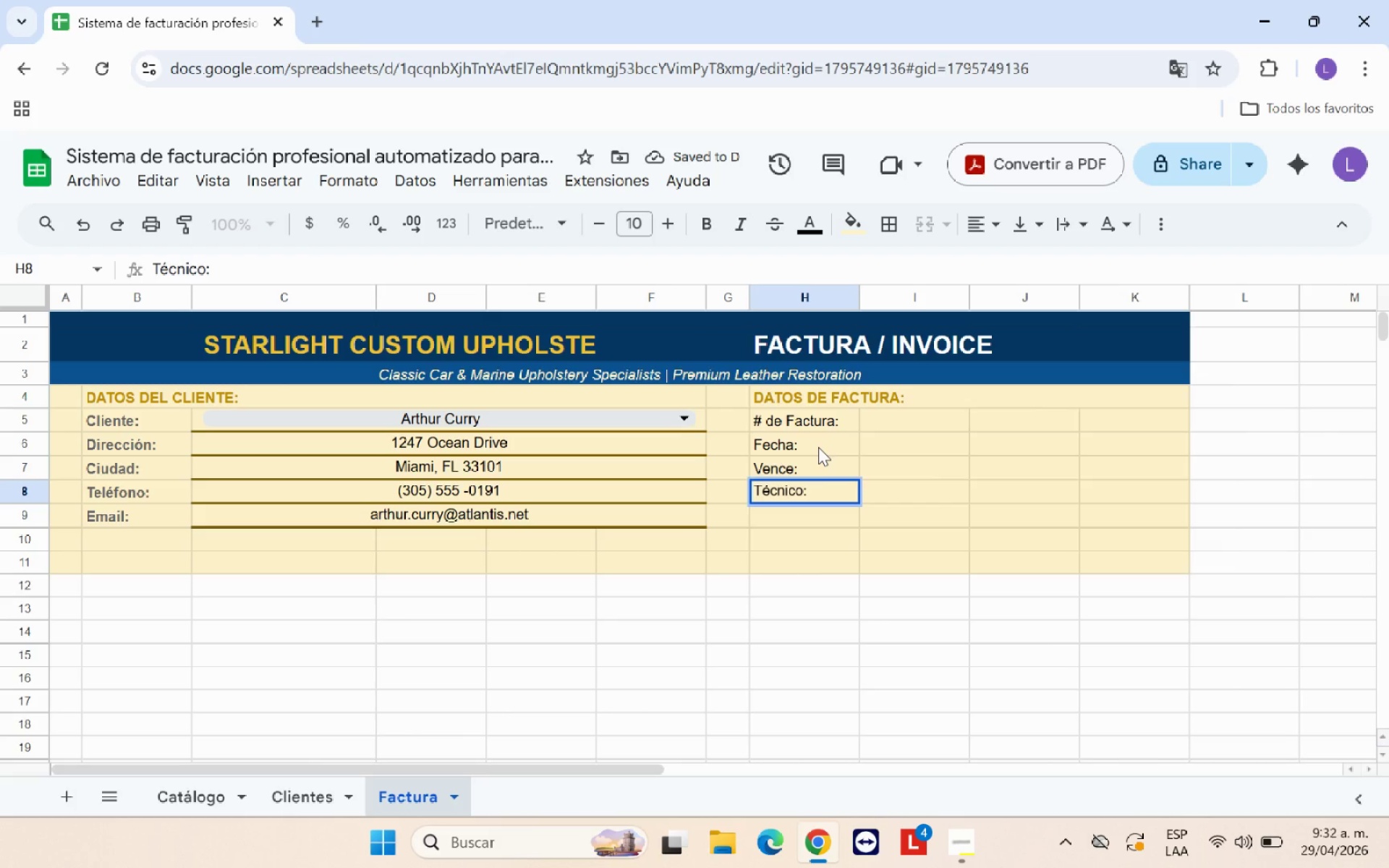 
key(Enter)
 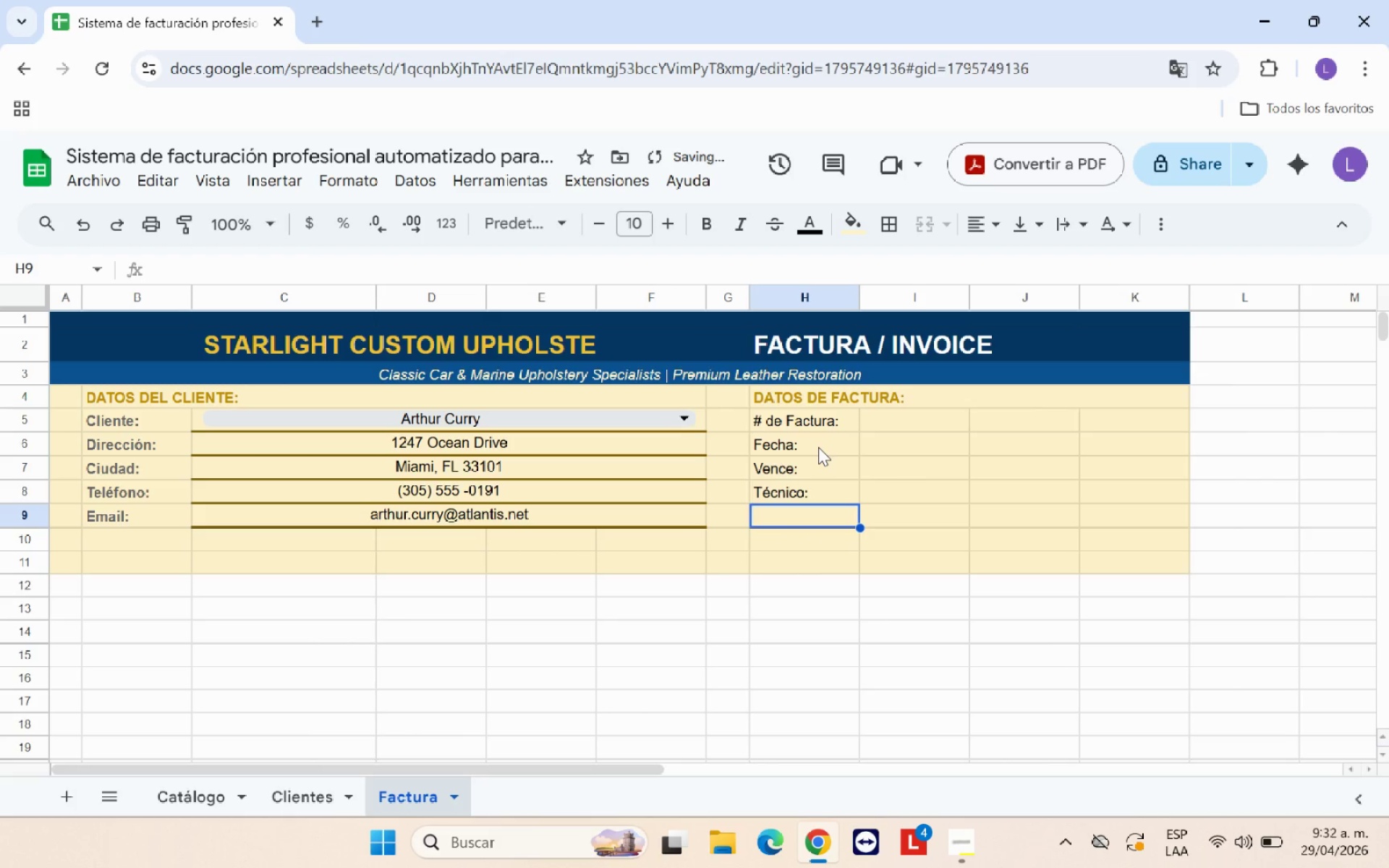 
type(Referencia>)
 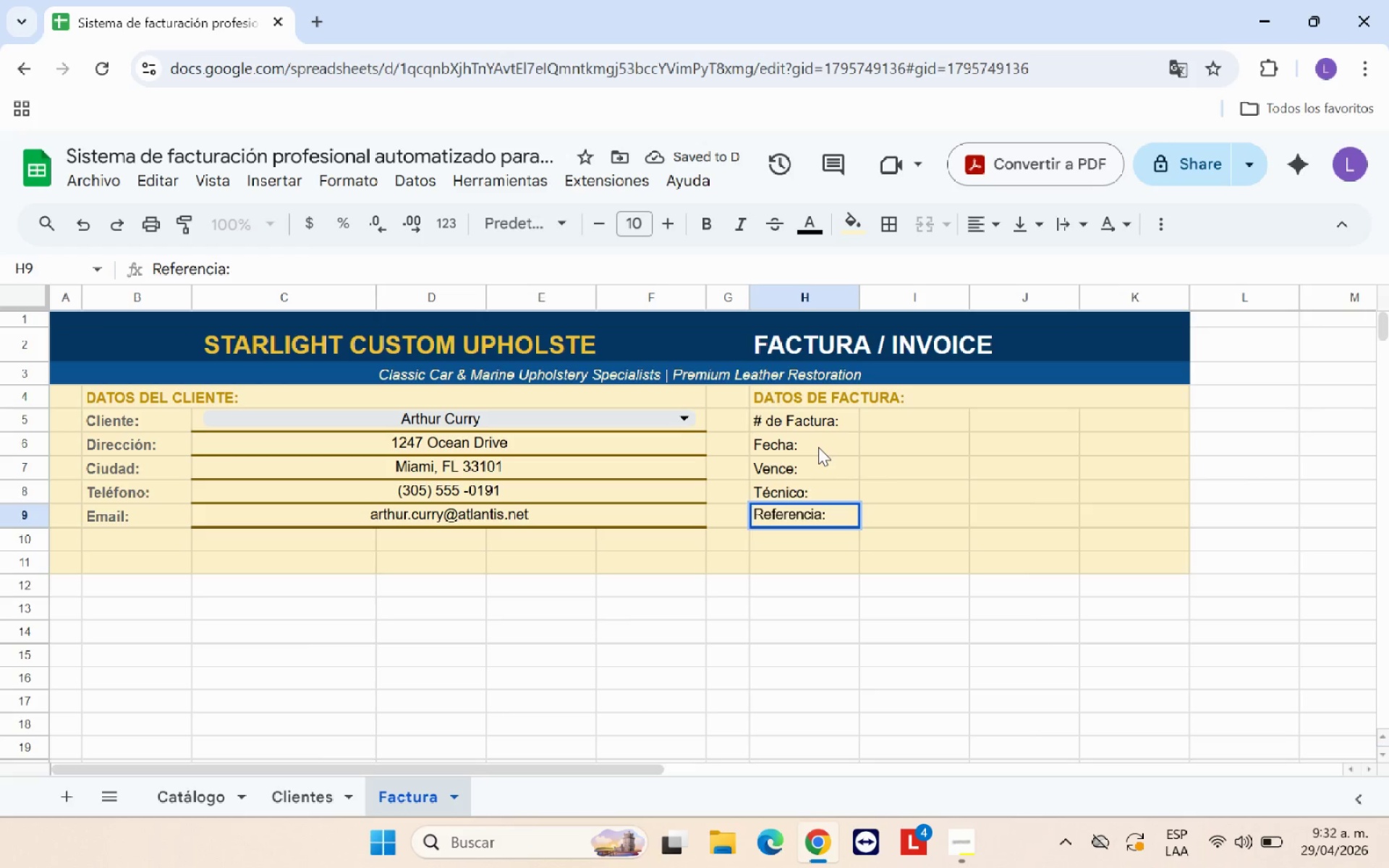 
left_click([930, 598])
 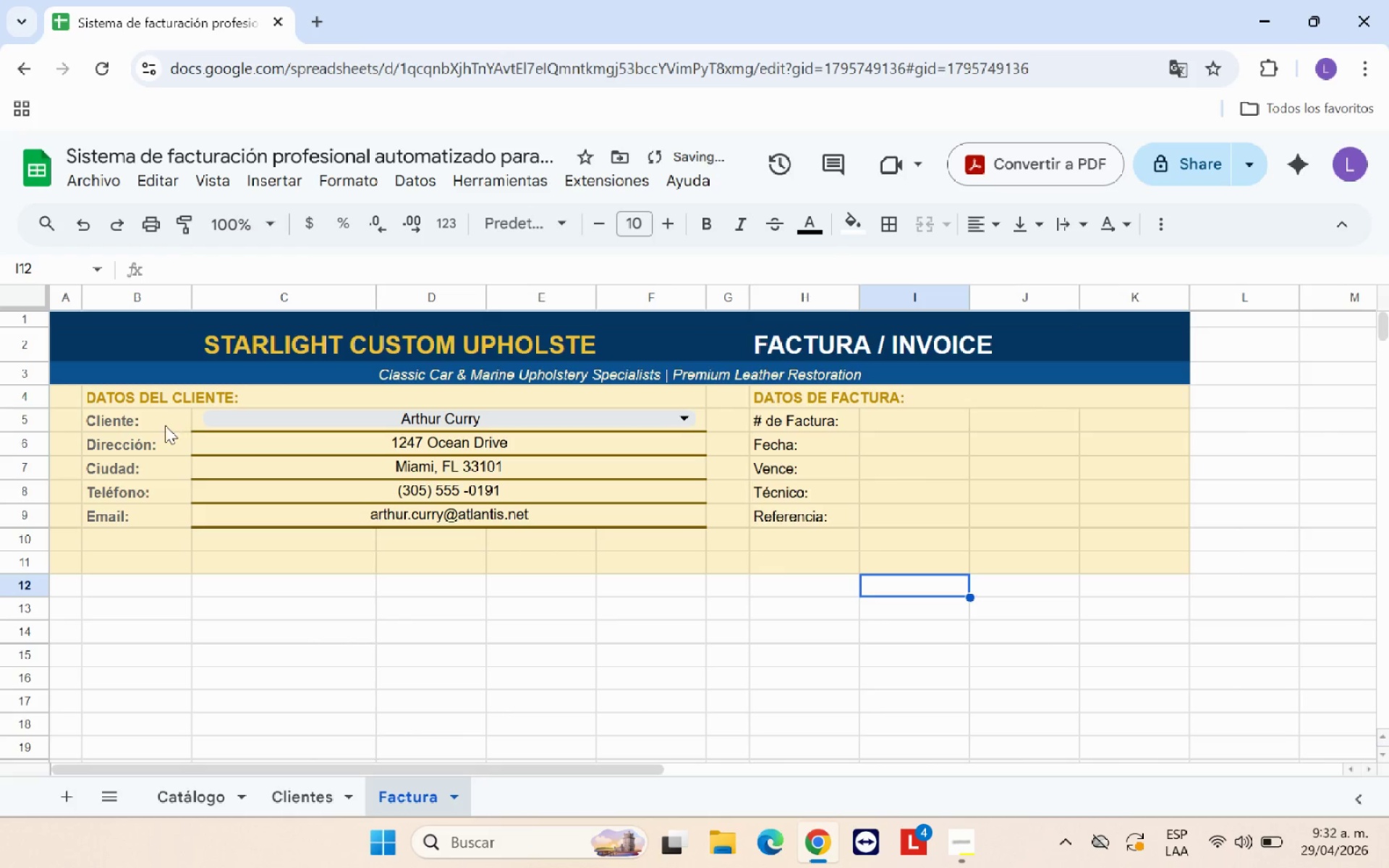 
left_click_drag(start_coordinate=[161, 425], to_coordinate=[156, 508])
 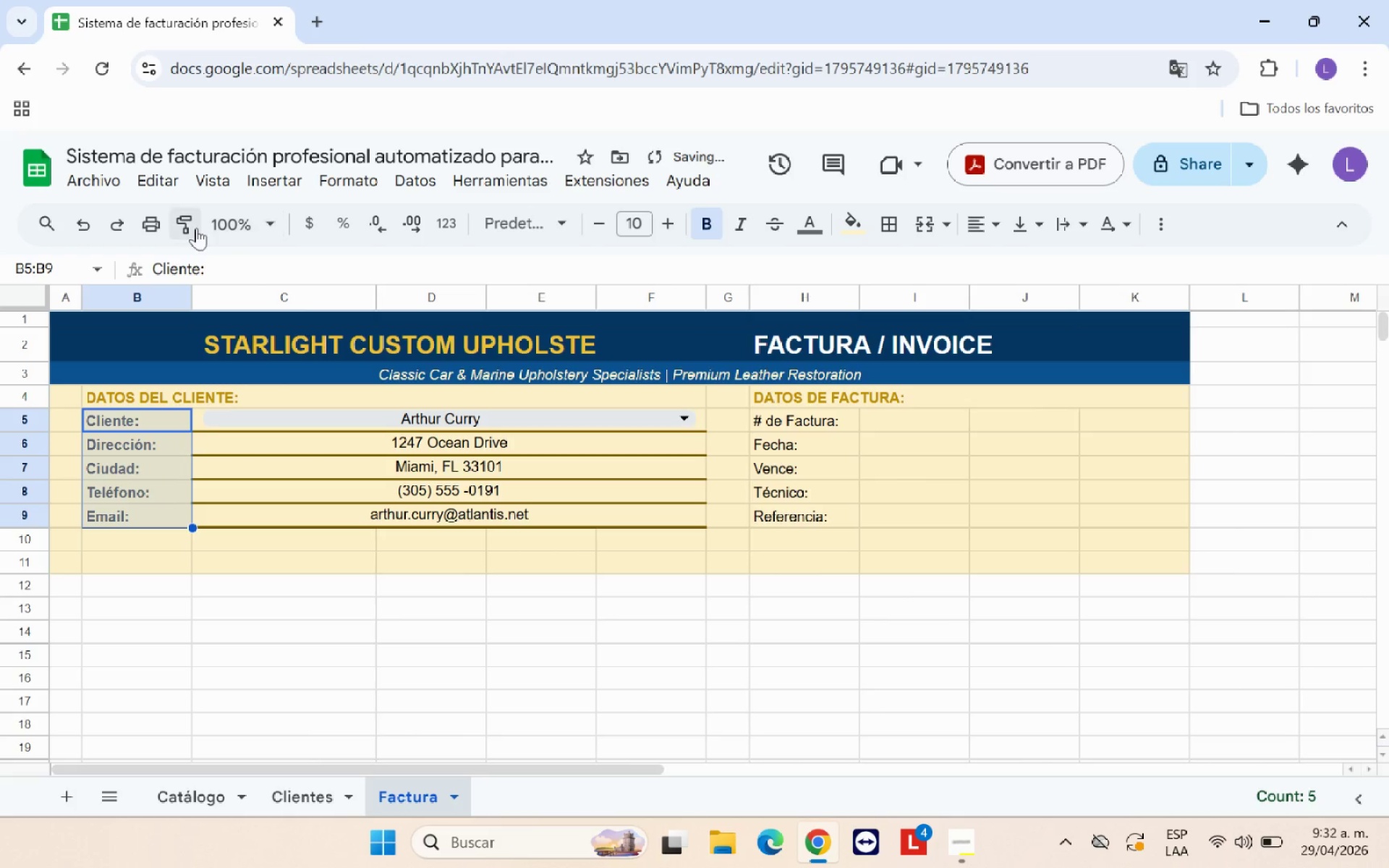 
left_click([192, 224])
 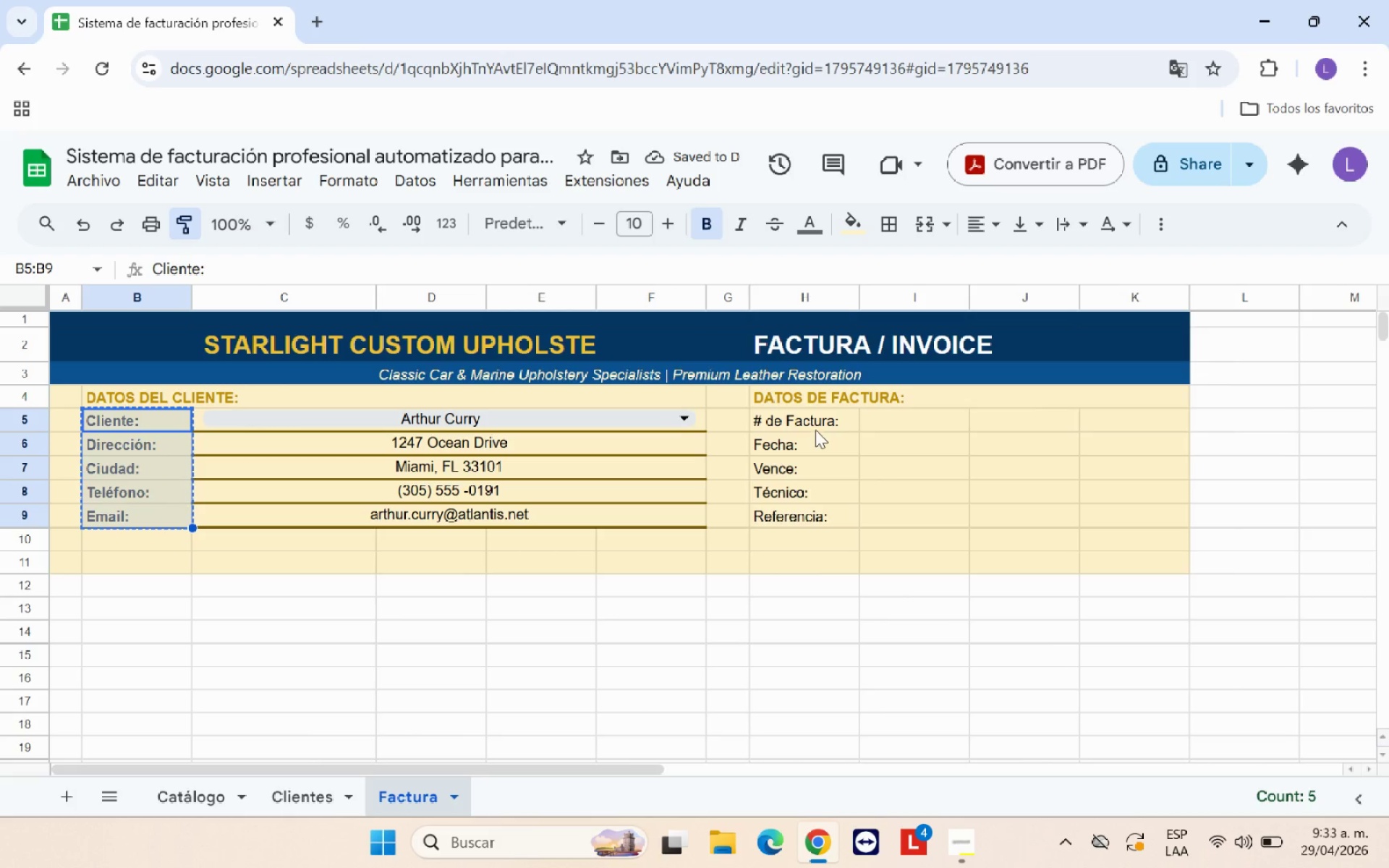 
left_click_drag(start_coordinate=[815, 422], to_coordinate=[817, 515])
 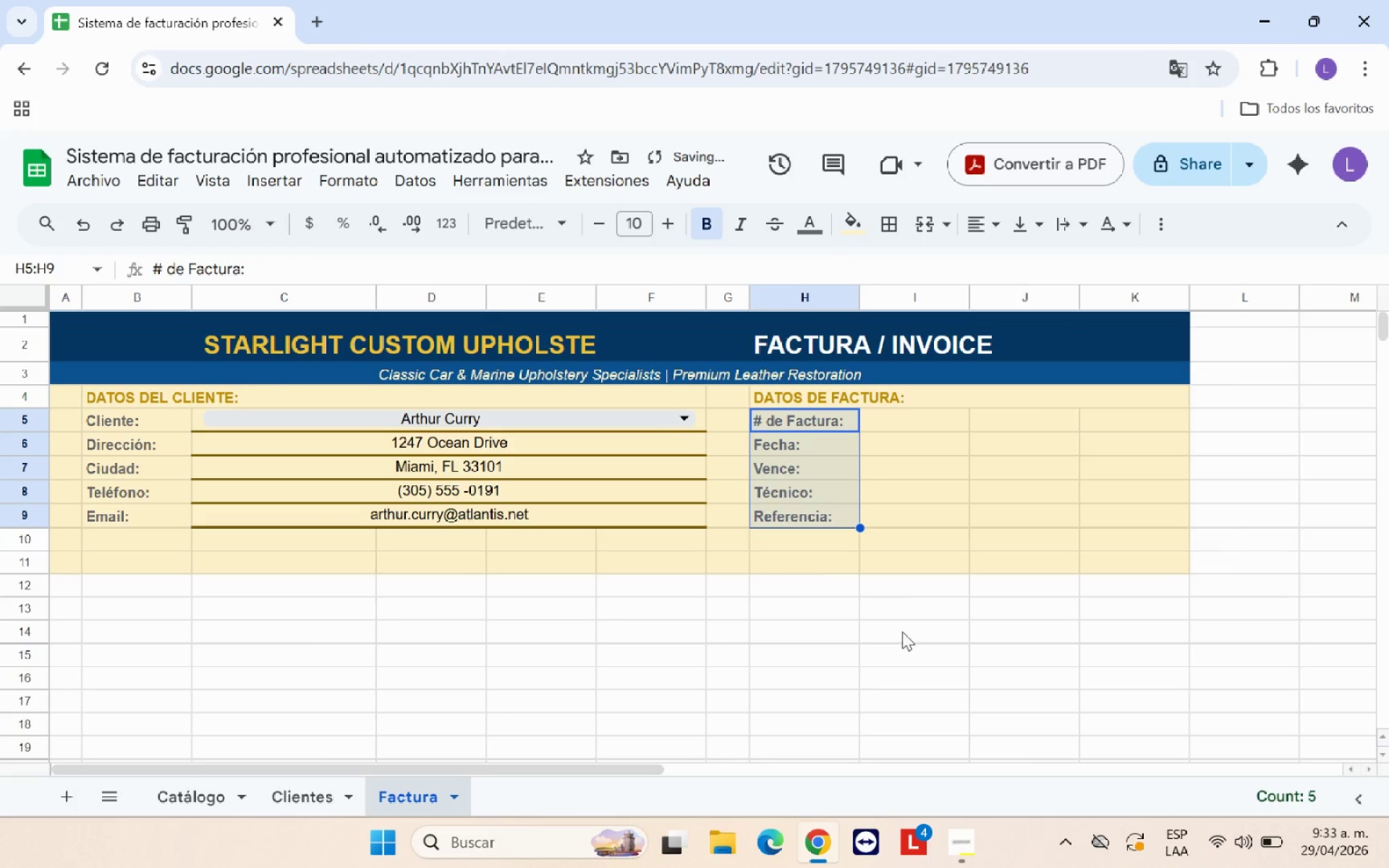 
left_click([913, 635])
 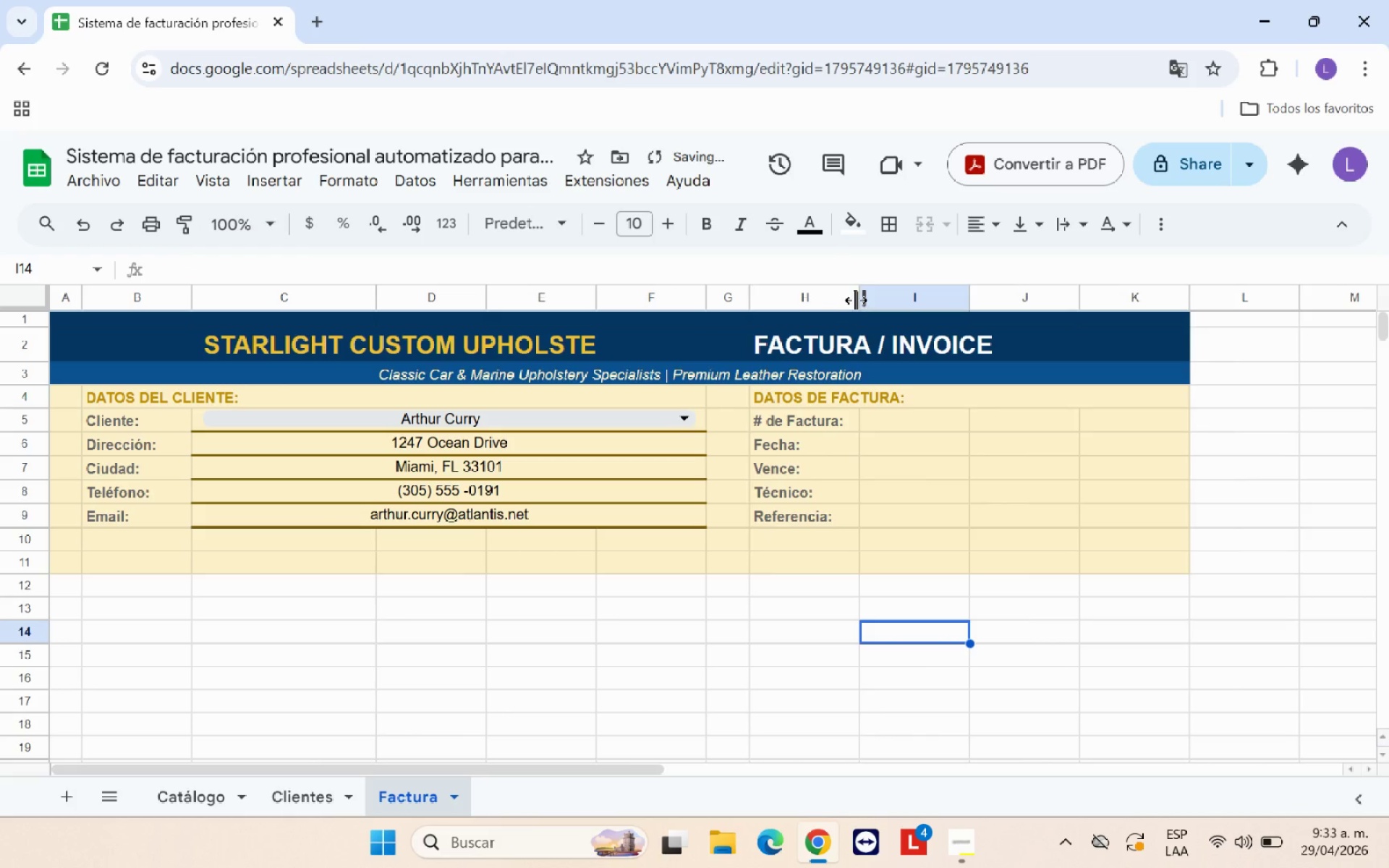 
left_click_drag(start_coordinate=[857, 297], to_coordinate=[865, 297])
 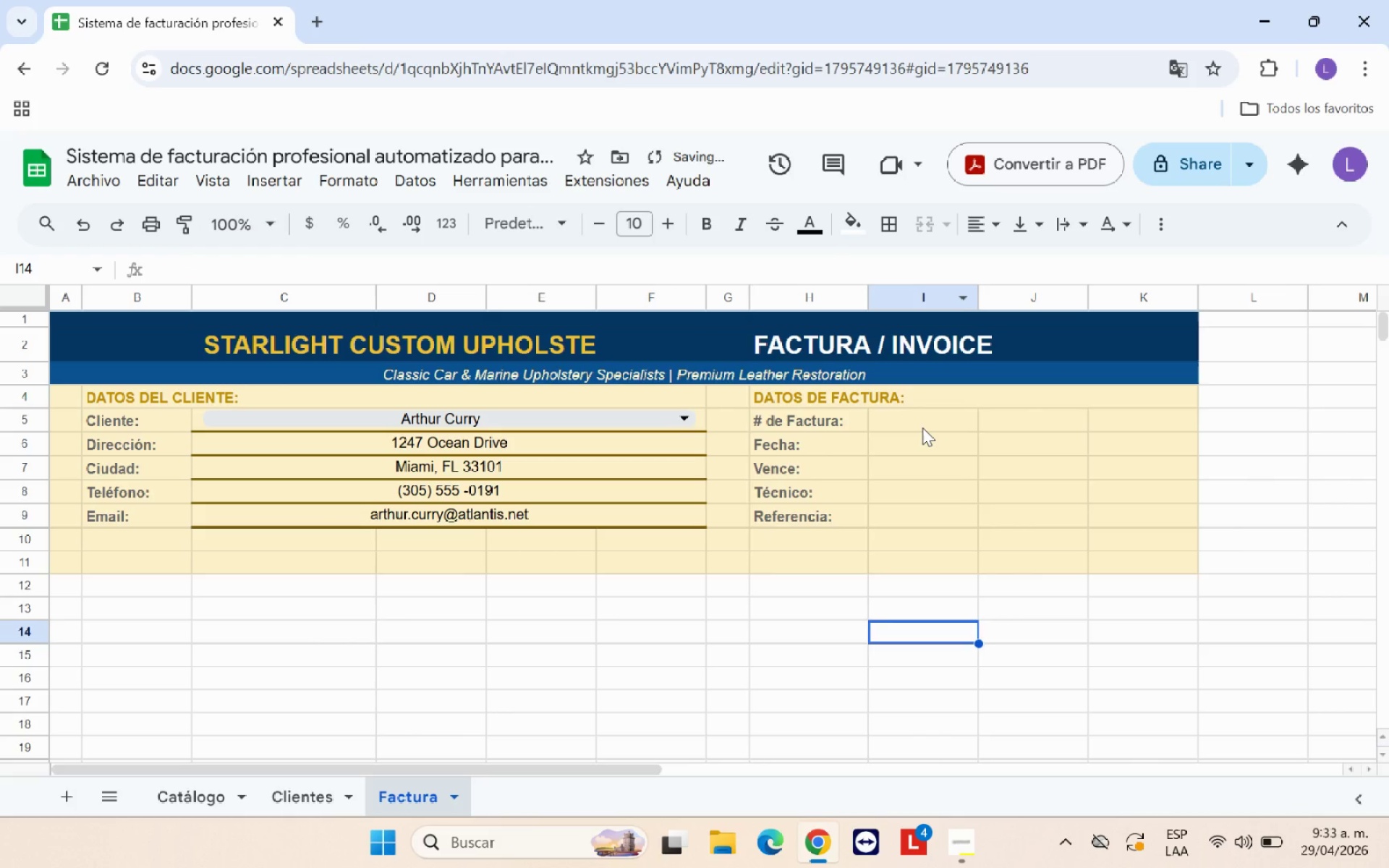 
left_click([922, 427])
 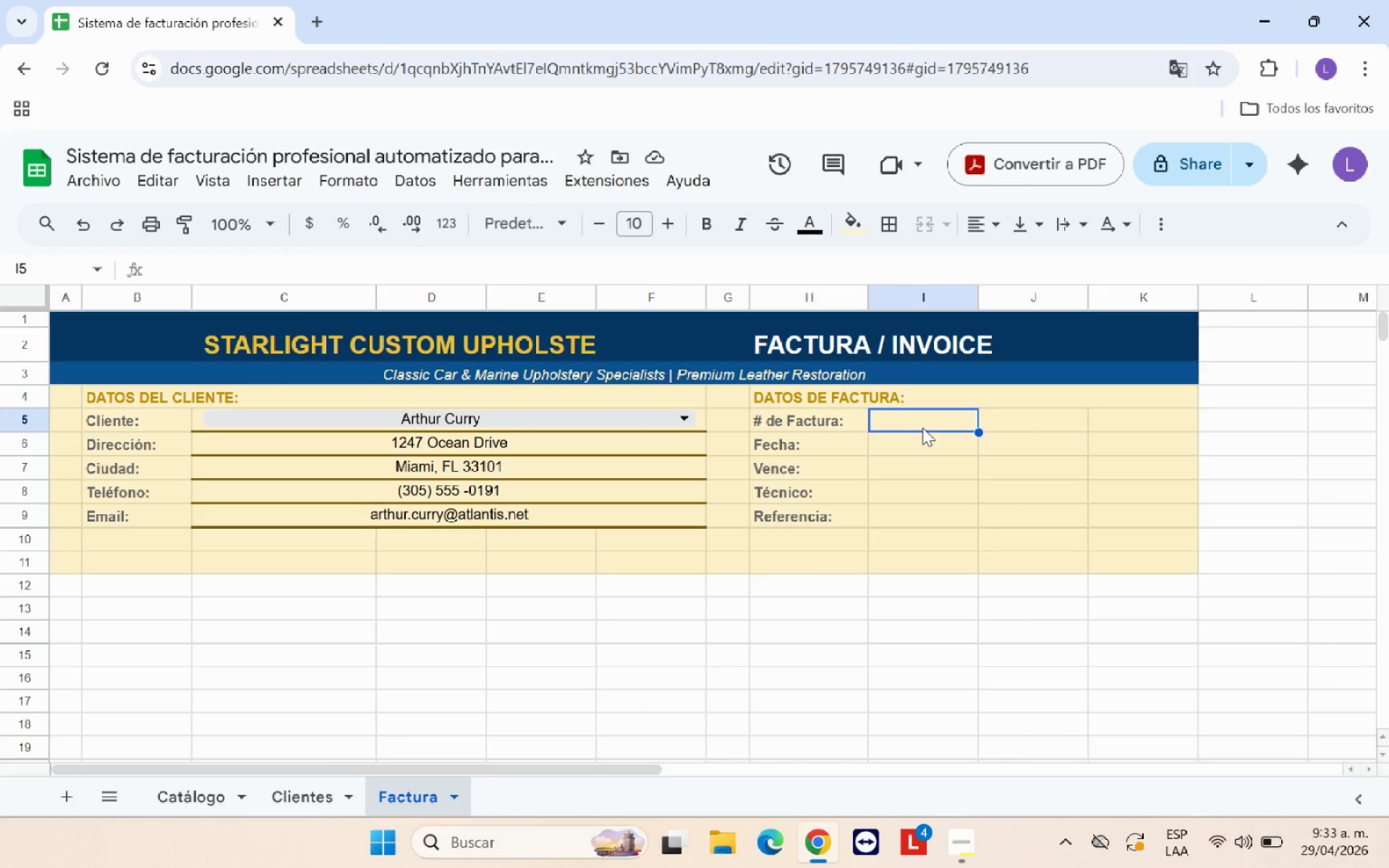 
wait(15.27)
 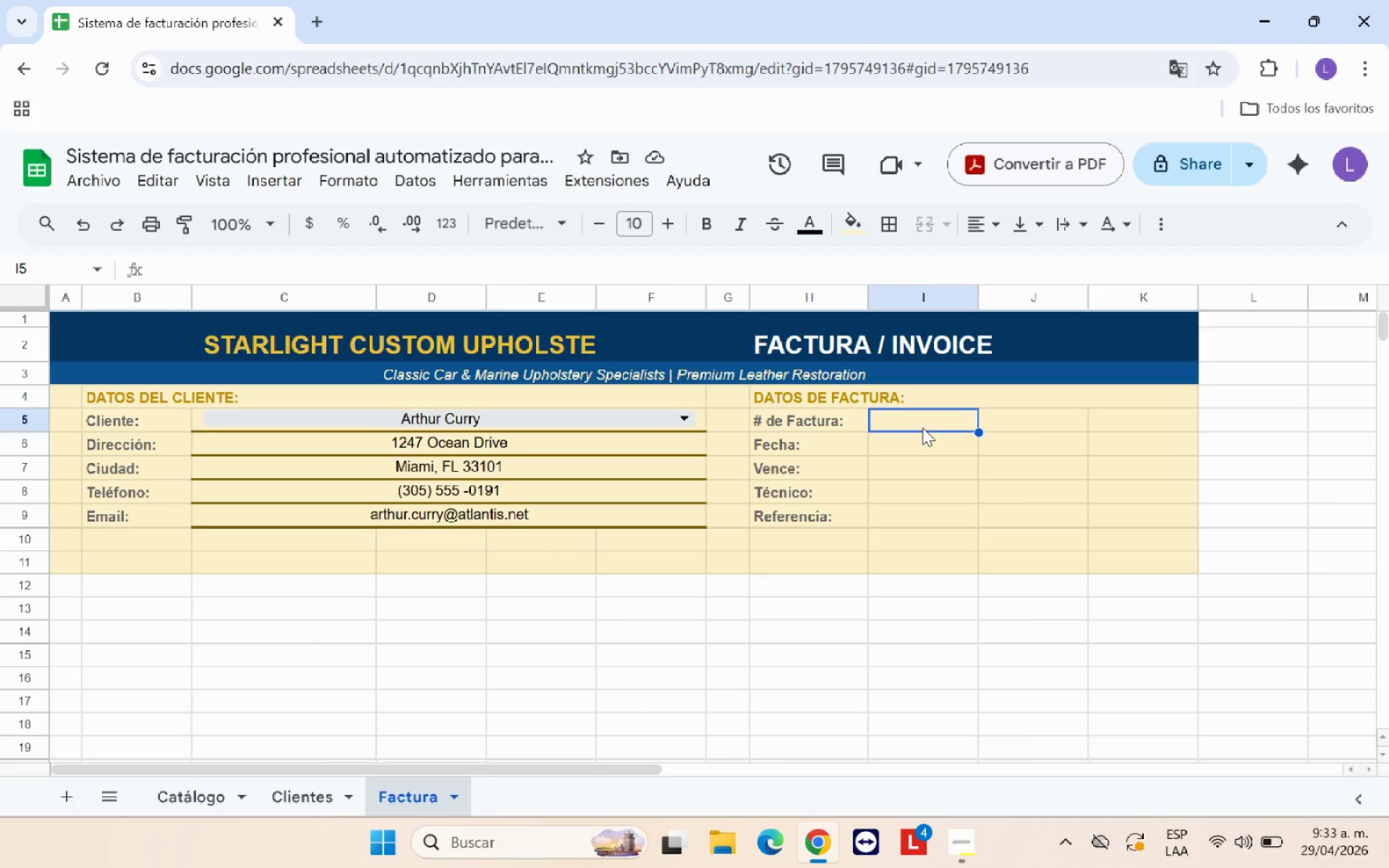 
left_click([195, 796])
 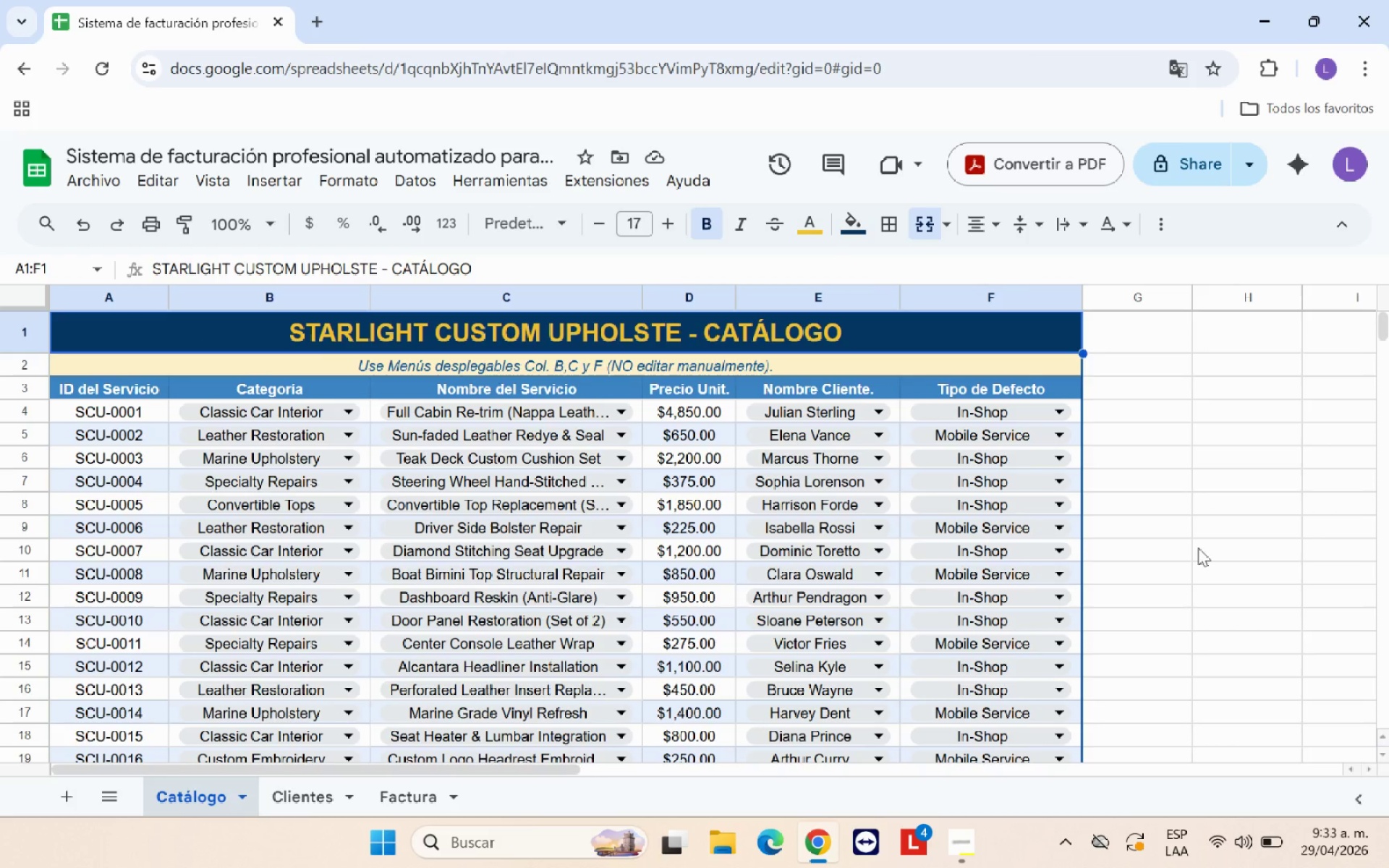 
left_click([1198, 548])
 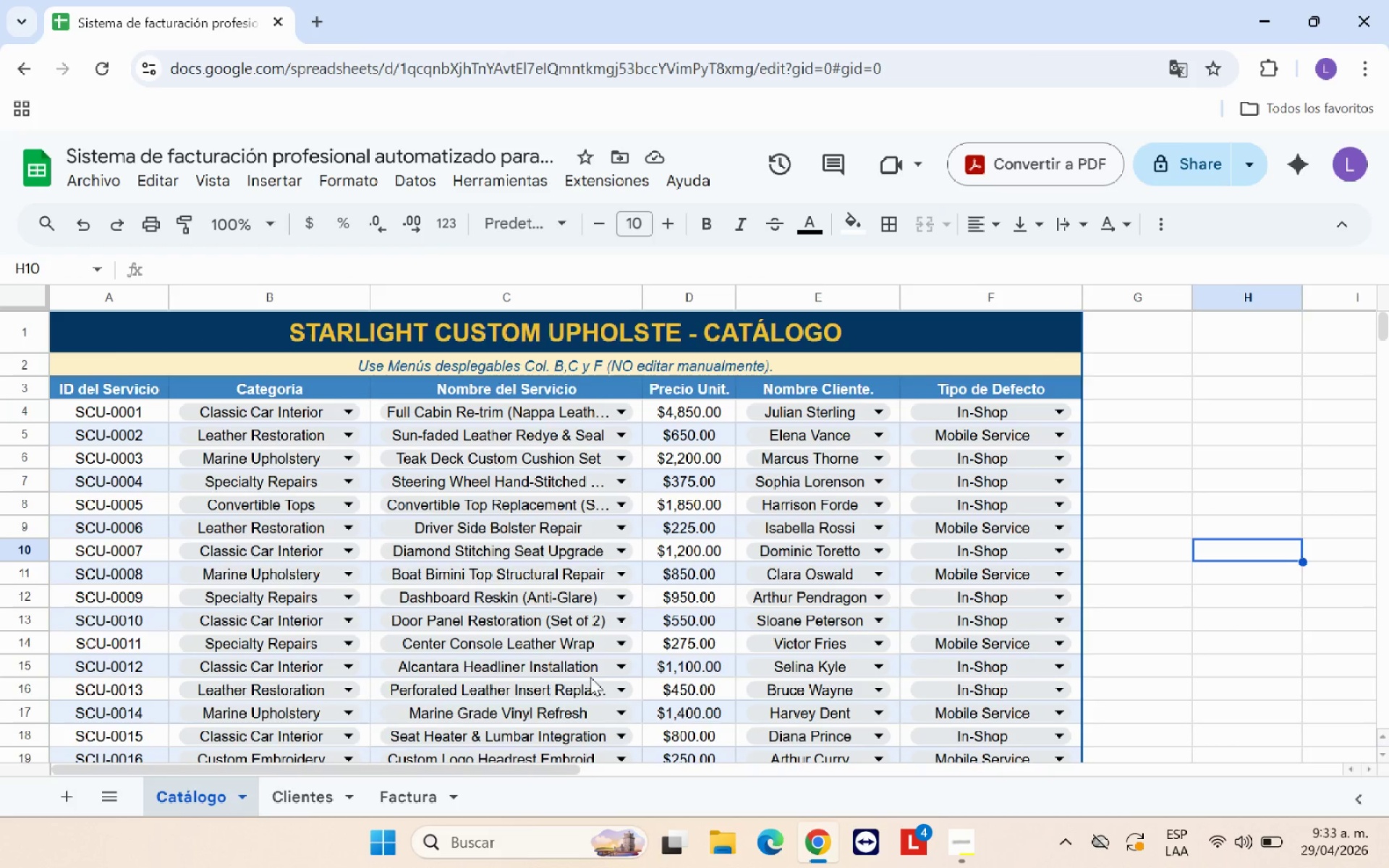 
left_click([304, 795])
 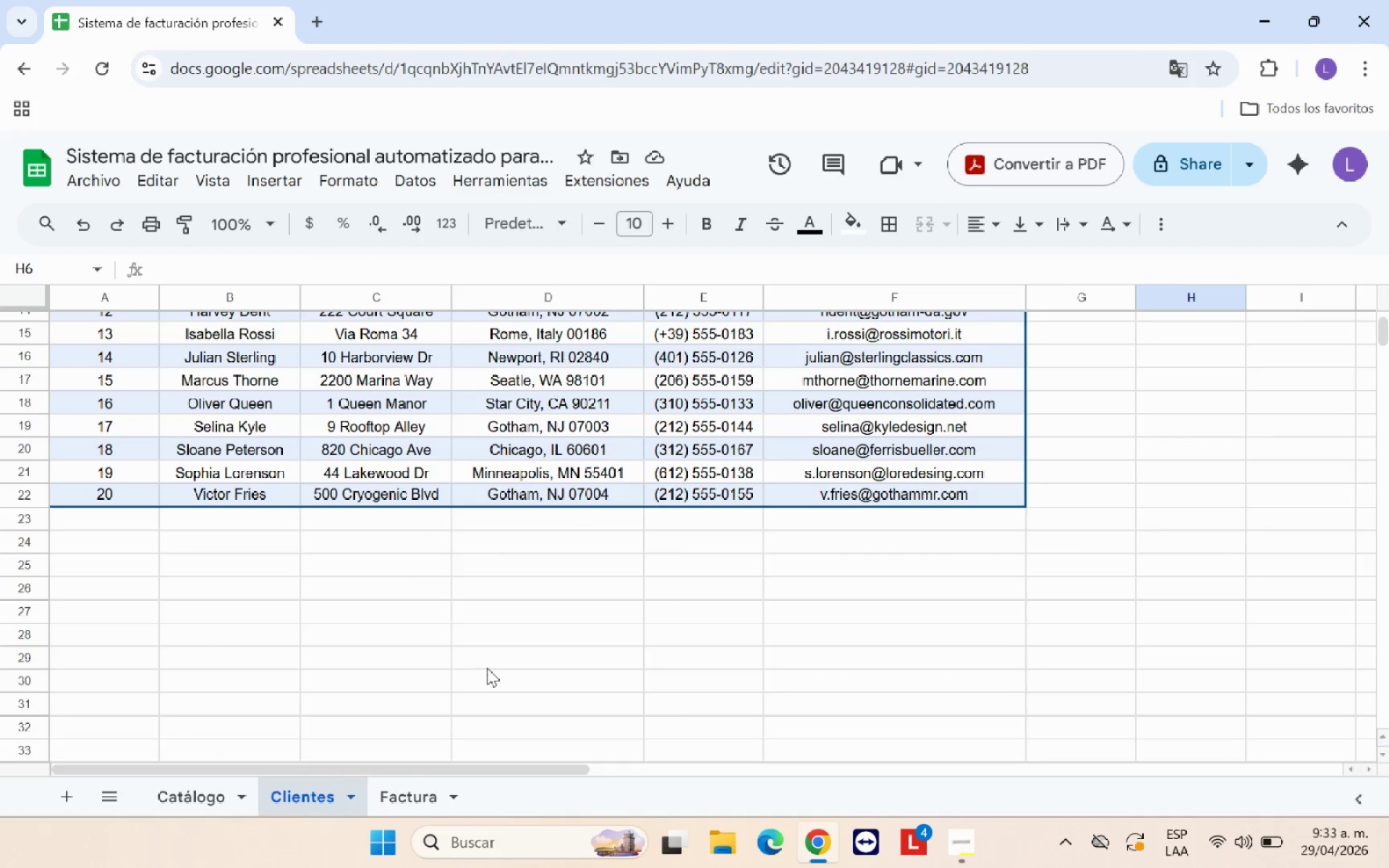 
left_click([488, 664])
 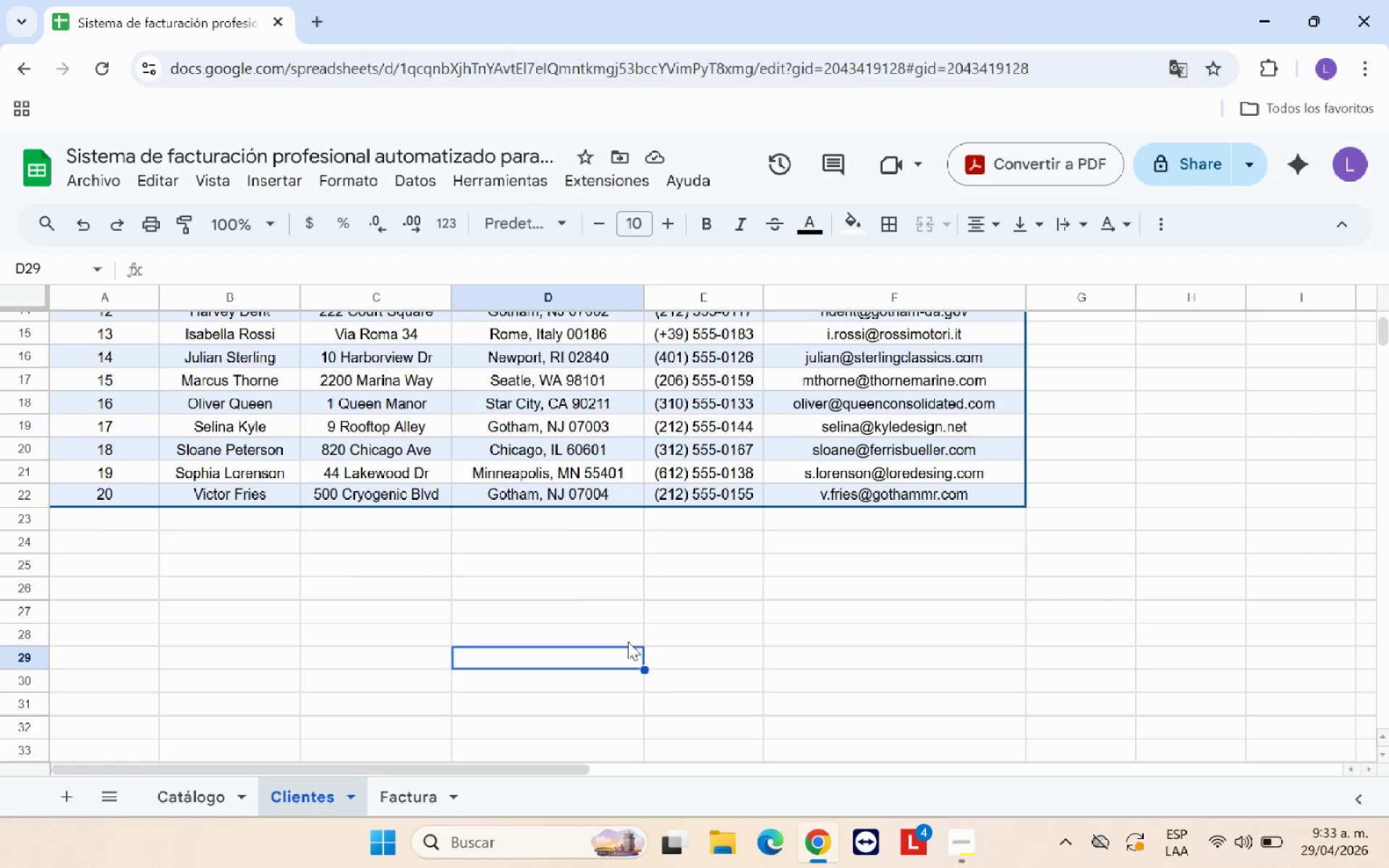 
scroll: coordinate [693, 635], scroll_direction: up, amount: 7.0
 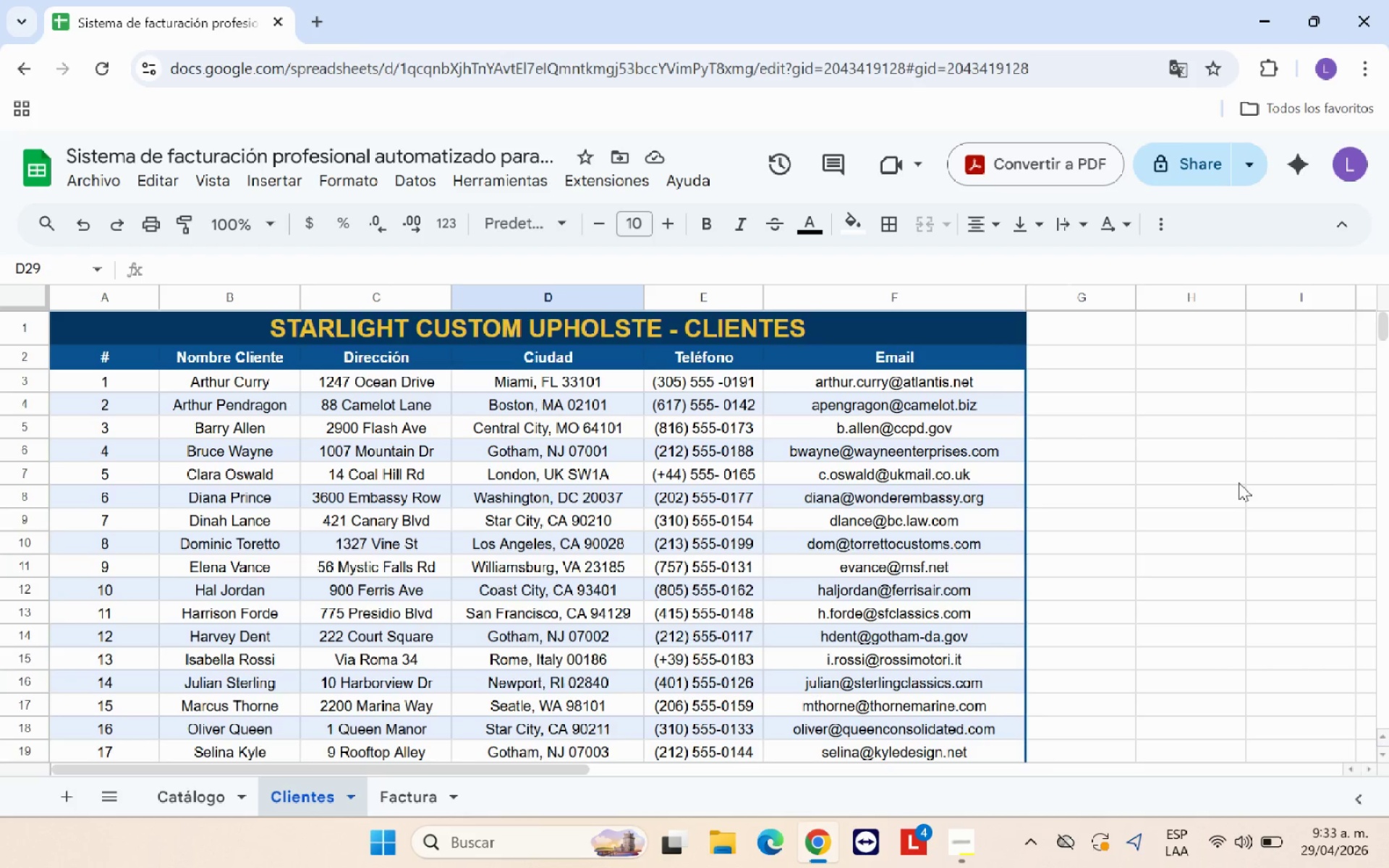 
left_click([1239, 482])
 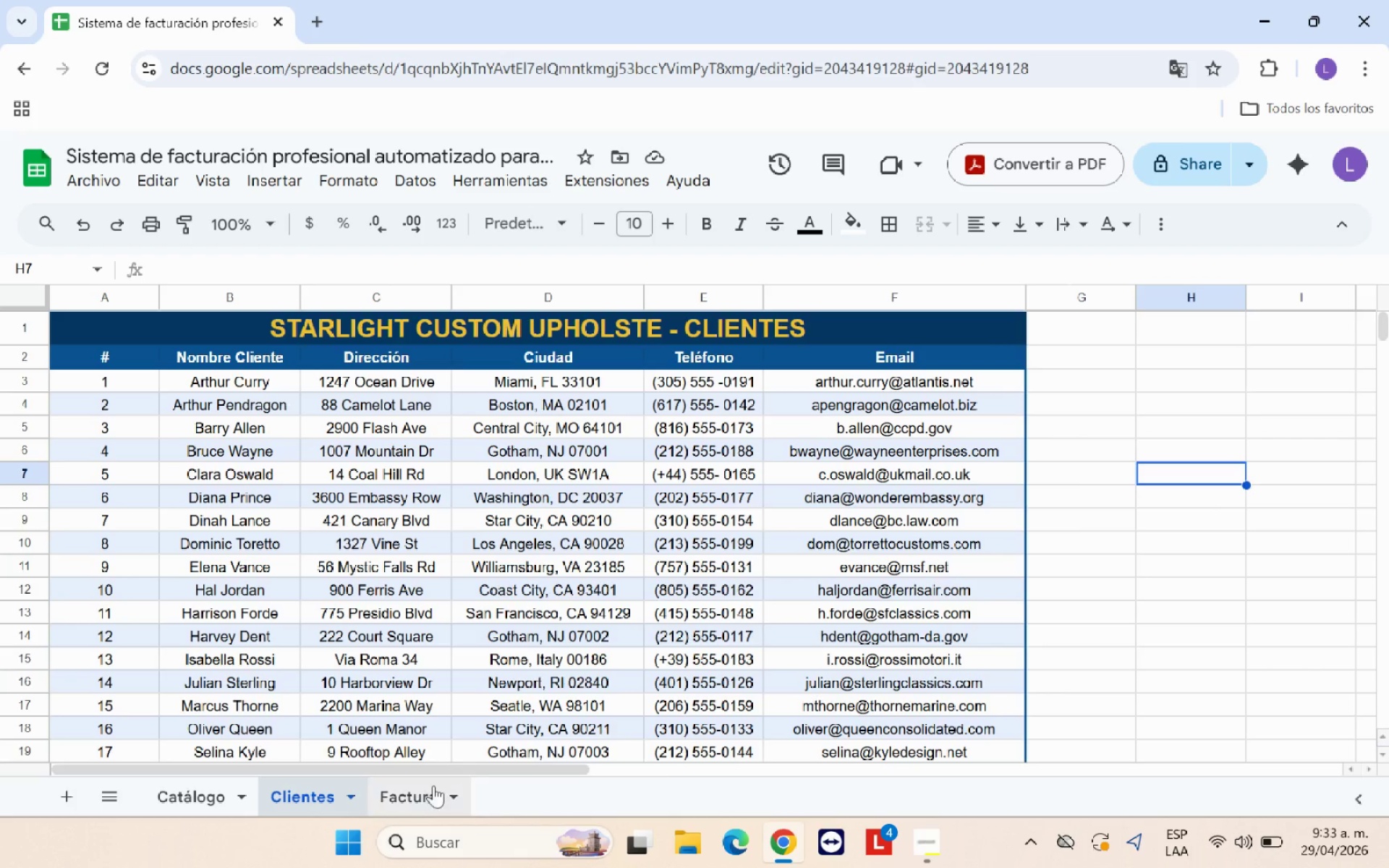 
left_click([412, 793])
 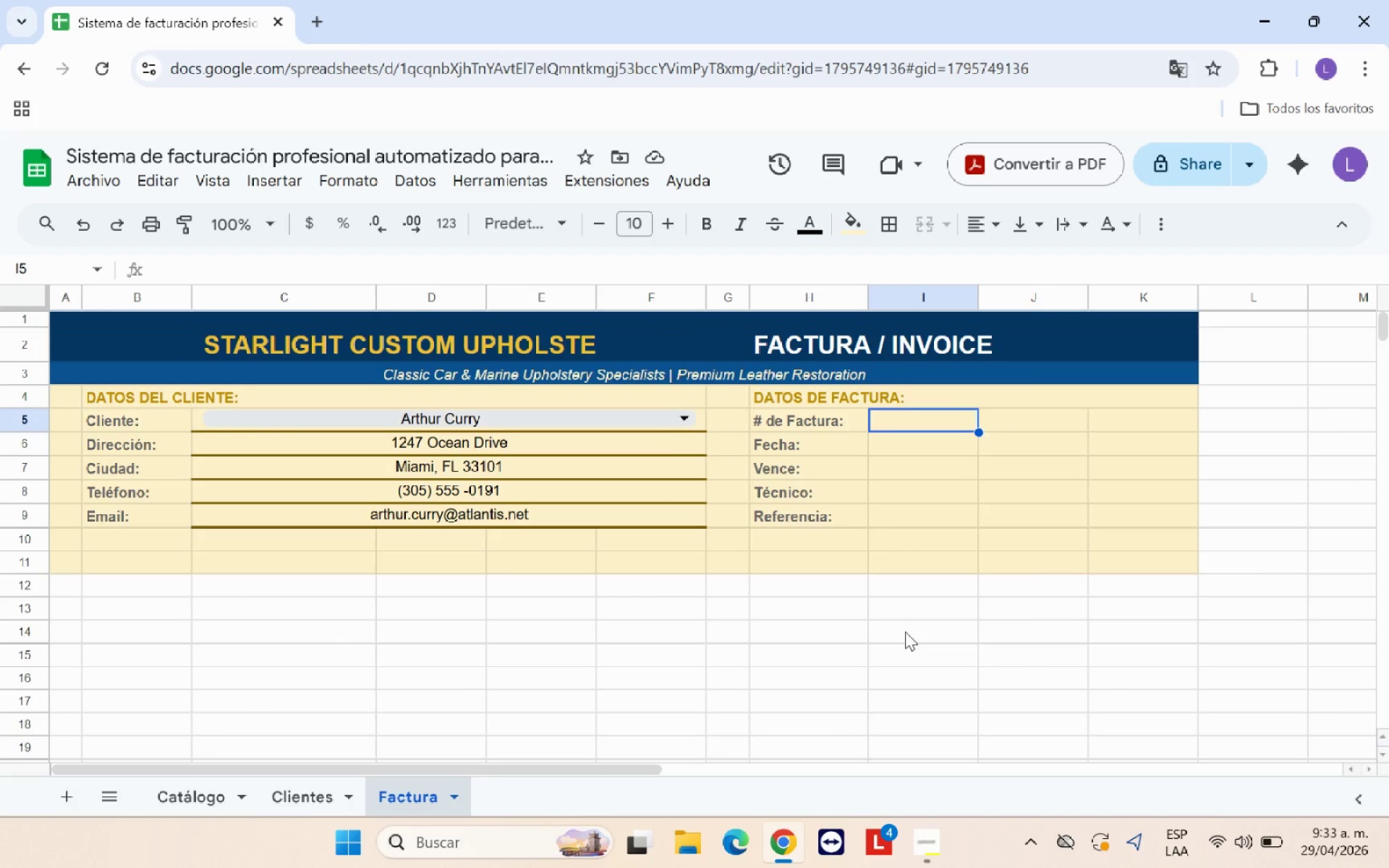 
scroll: coordinate [905, 631], scroll_direction: up, amount: 1.0
 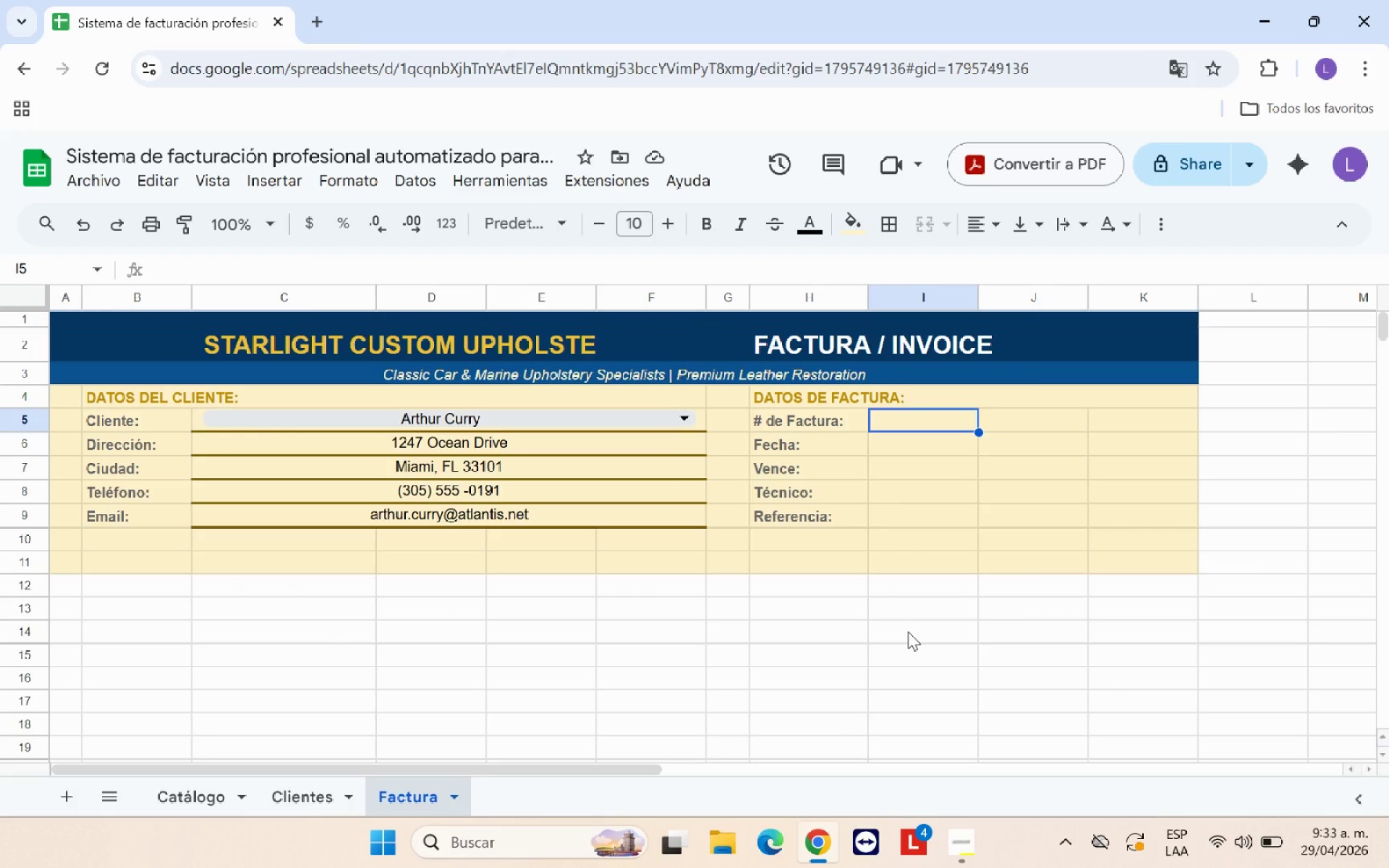 
left_click([153, 791])
 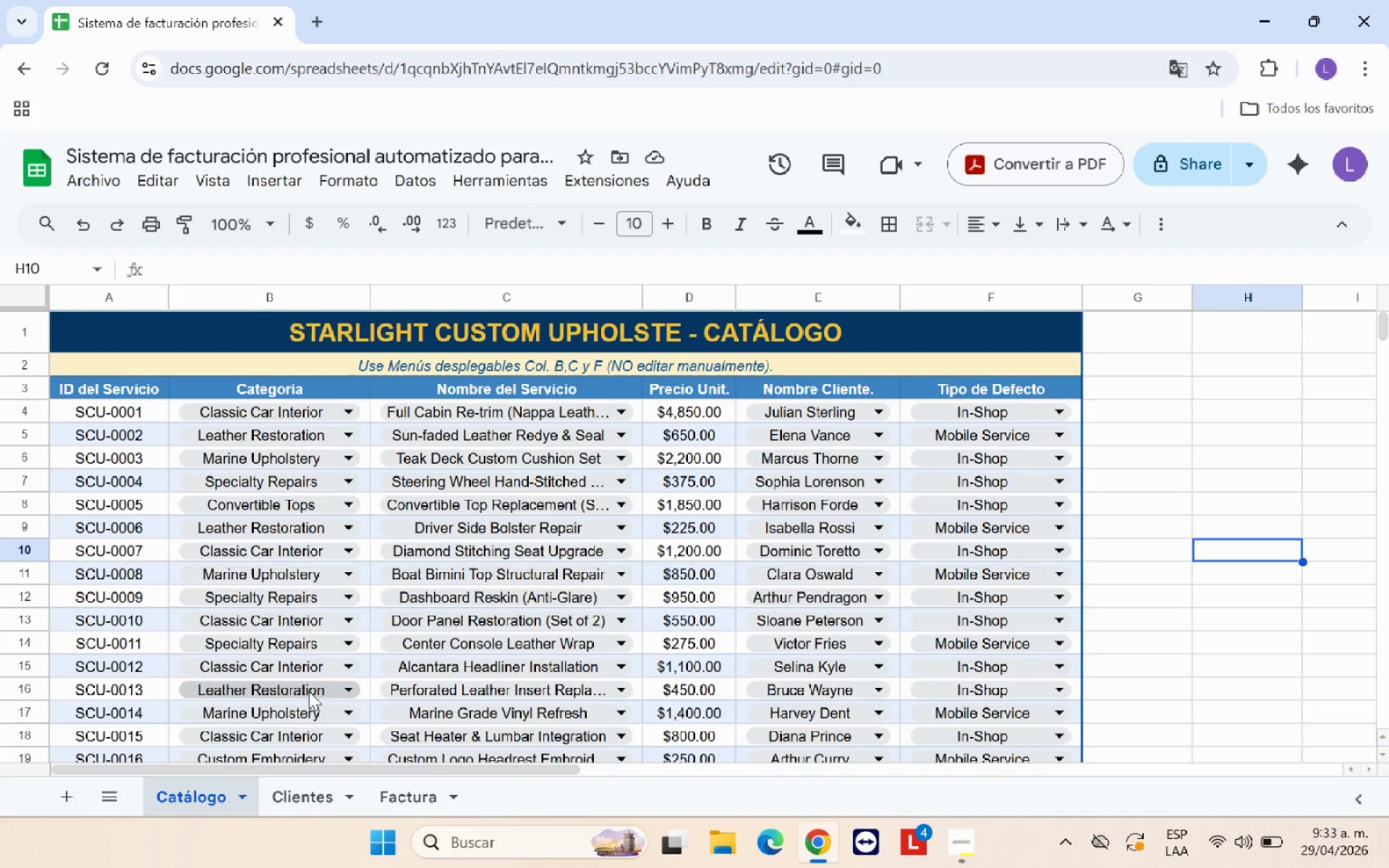 
scroll: coordinate [320, 684], scroll_direction: up, amount: 4.0
 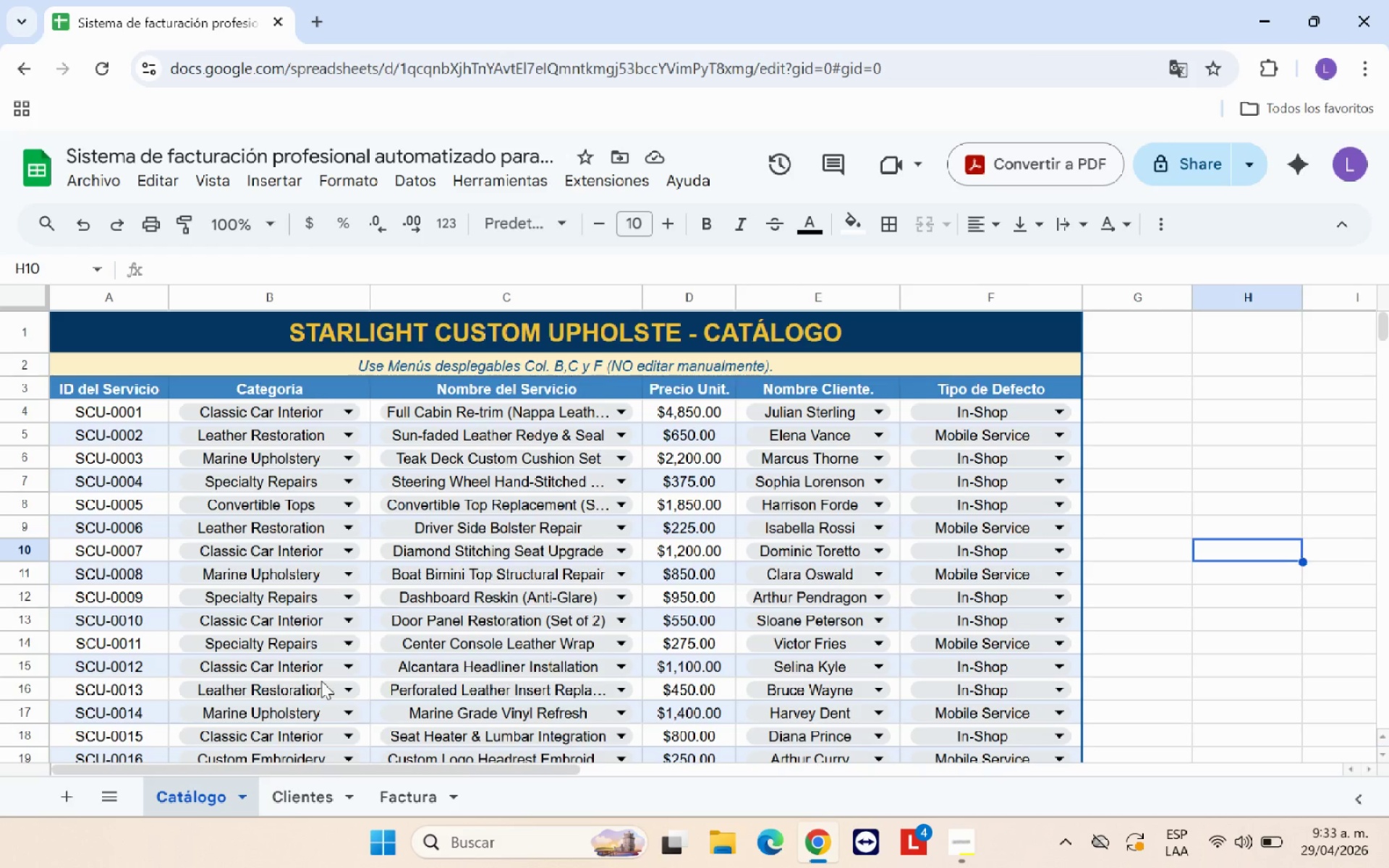 
wait(19.19)
 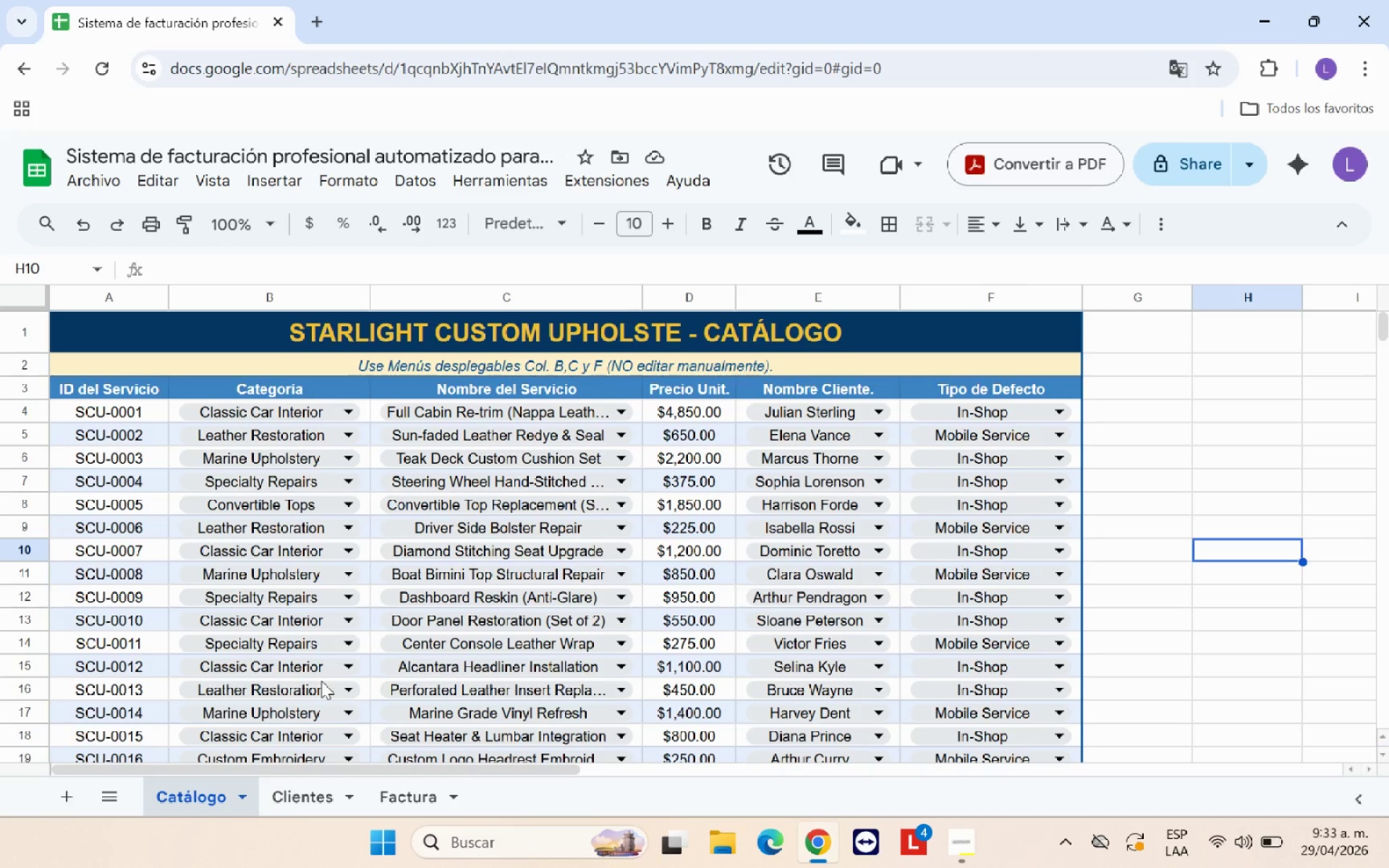 
left_click([432, 793])
 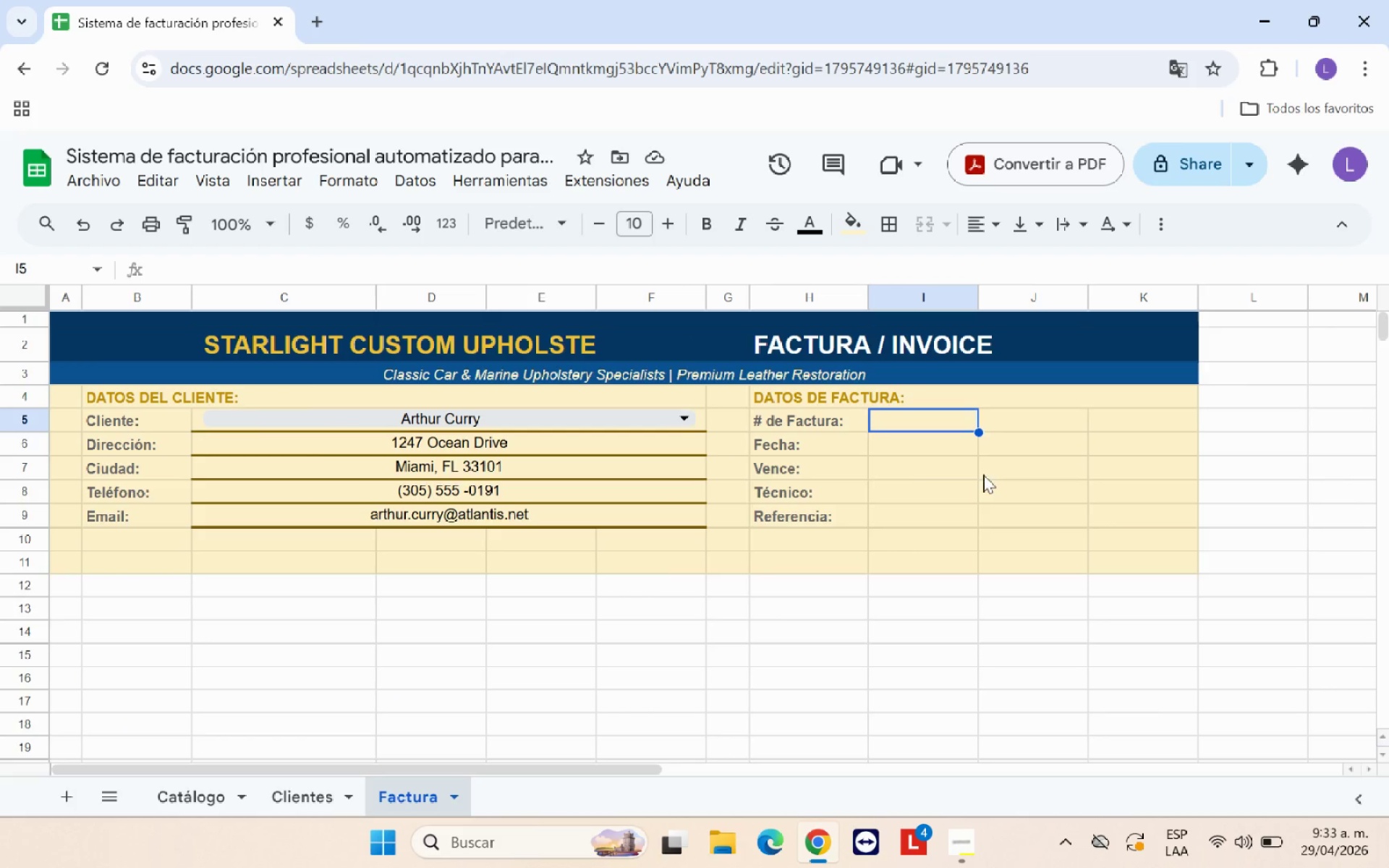 
scroll: coordinate [925, 468], scroll_direction: up, amount: 2.0
 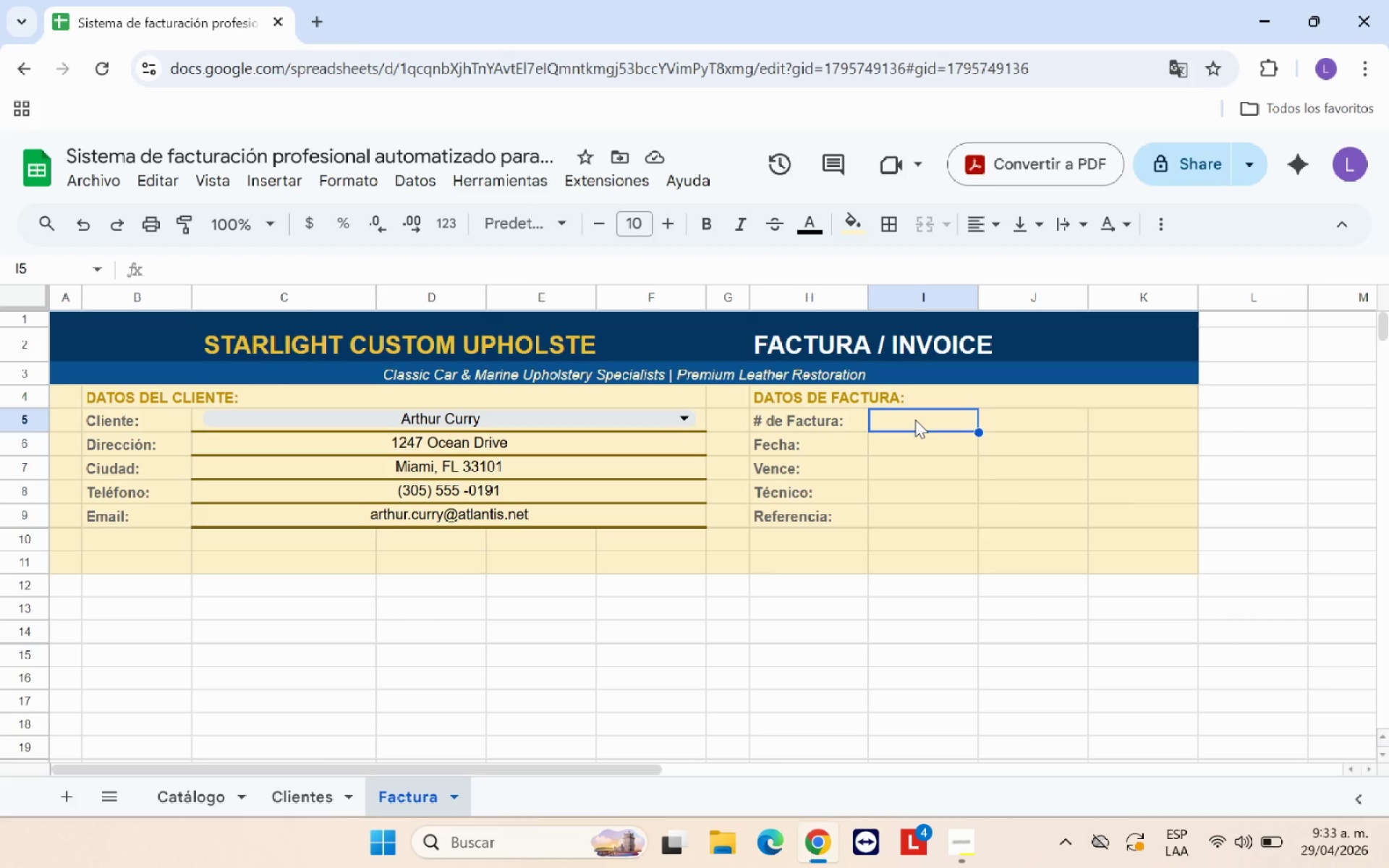 
left_click([915, 420])
 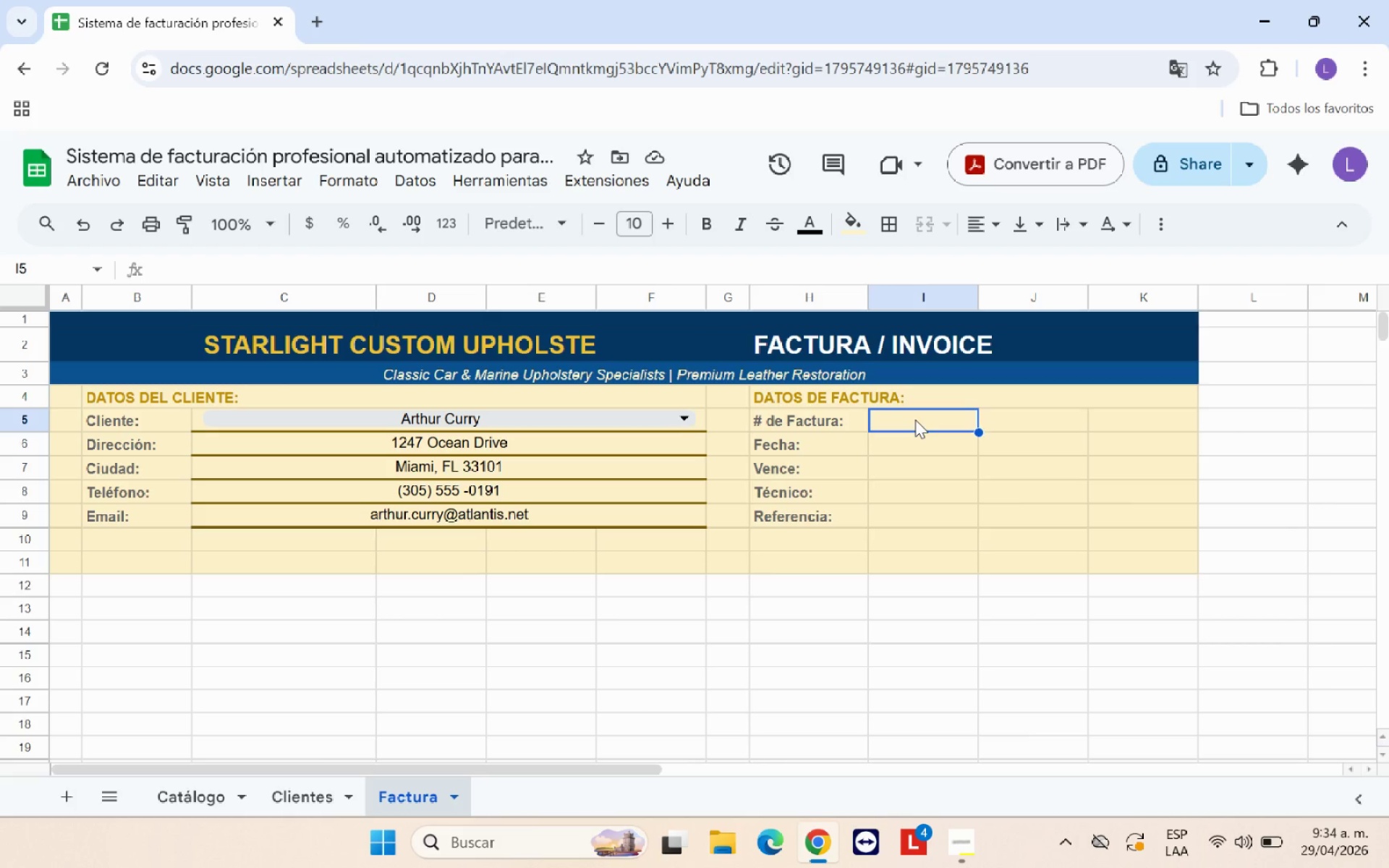 
type(INV- 0001)
 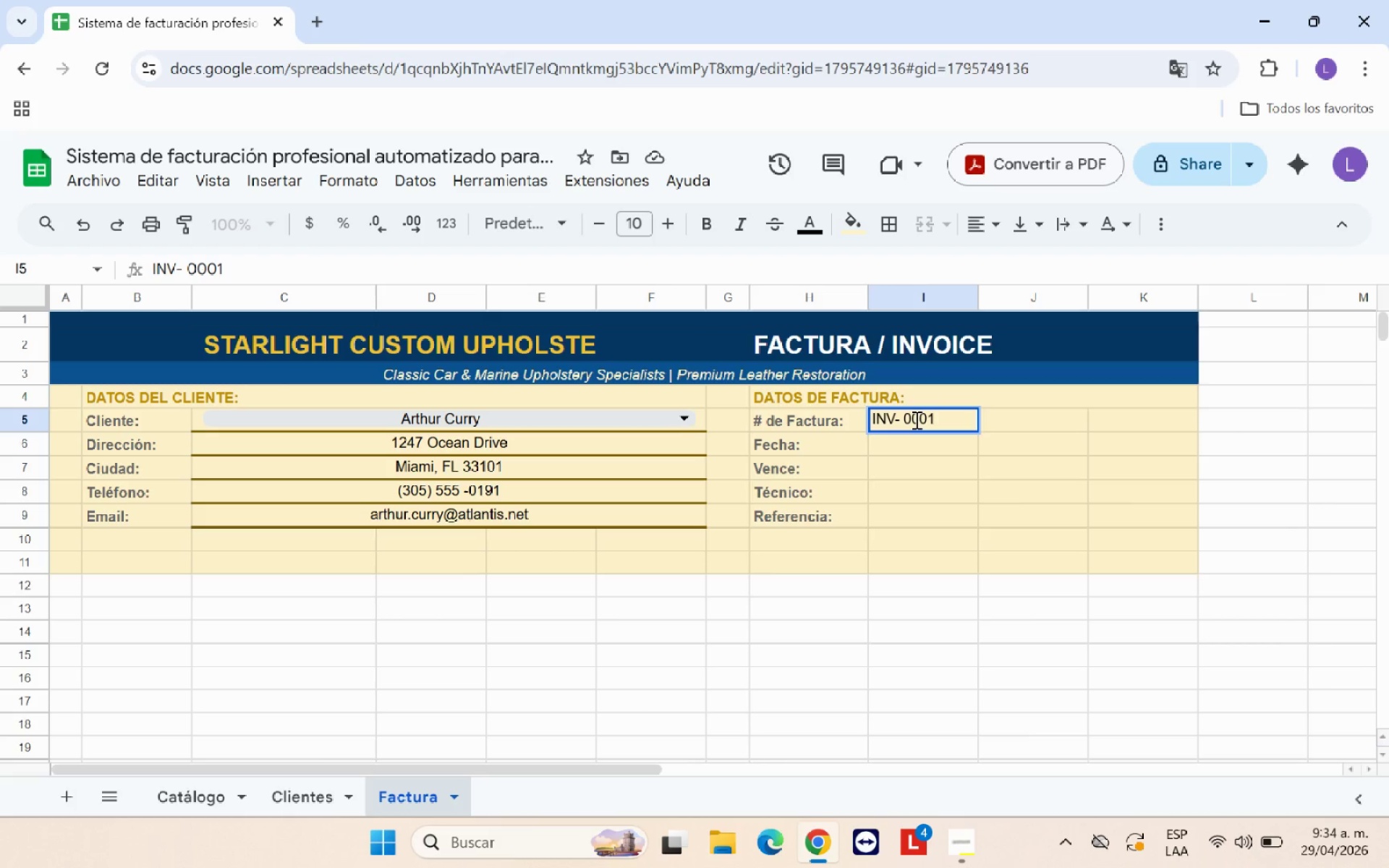 
left_click_drag(start_coordinate=[938, 426], to_coordinate=[1199, 421])
 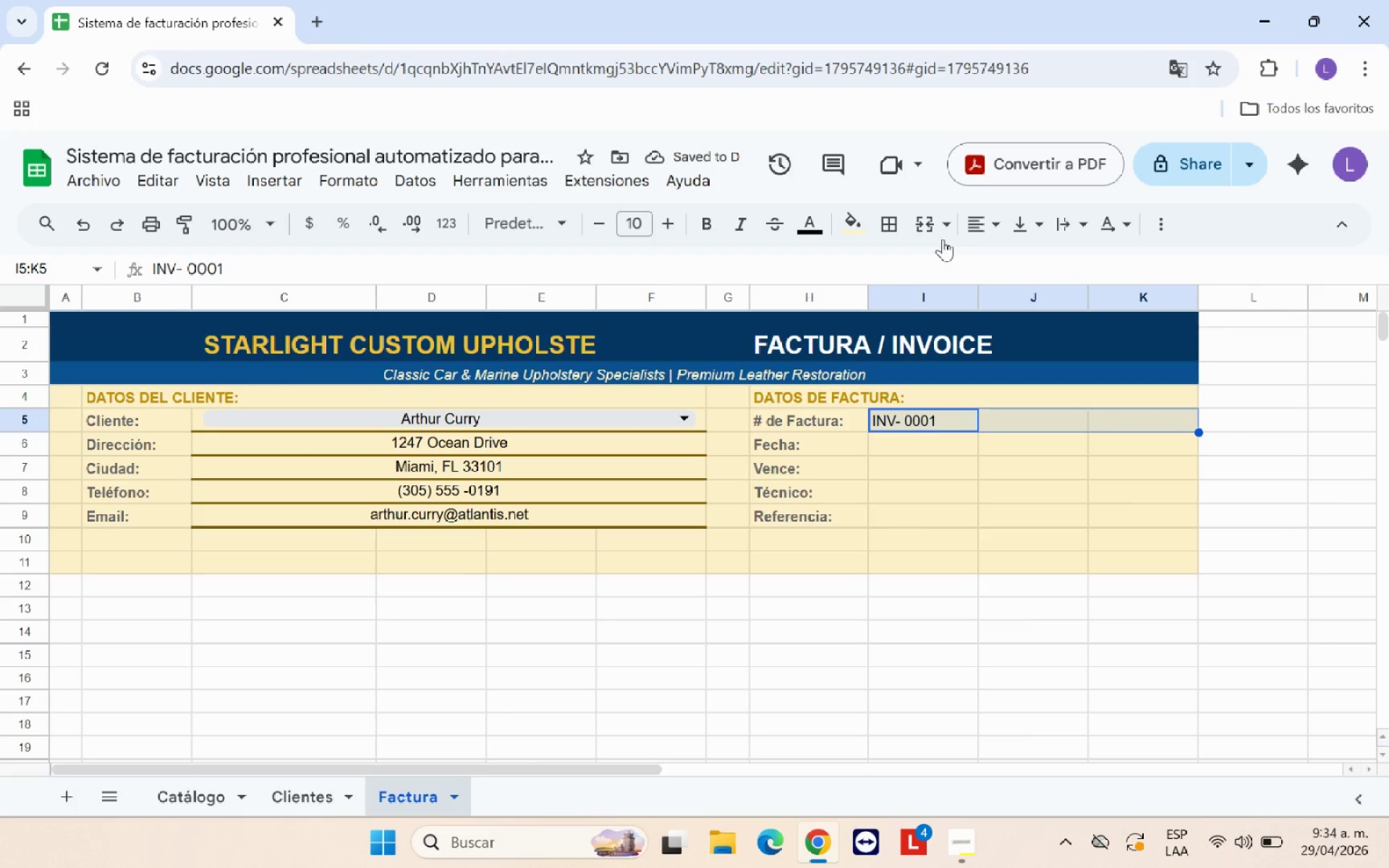 
left_click([933, 231])
 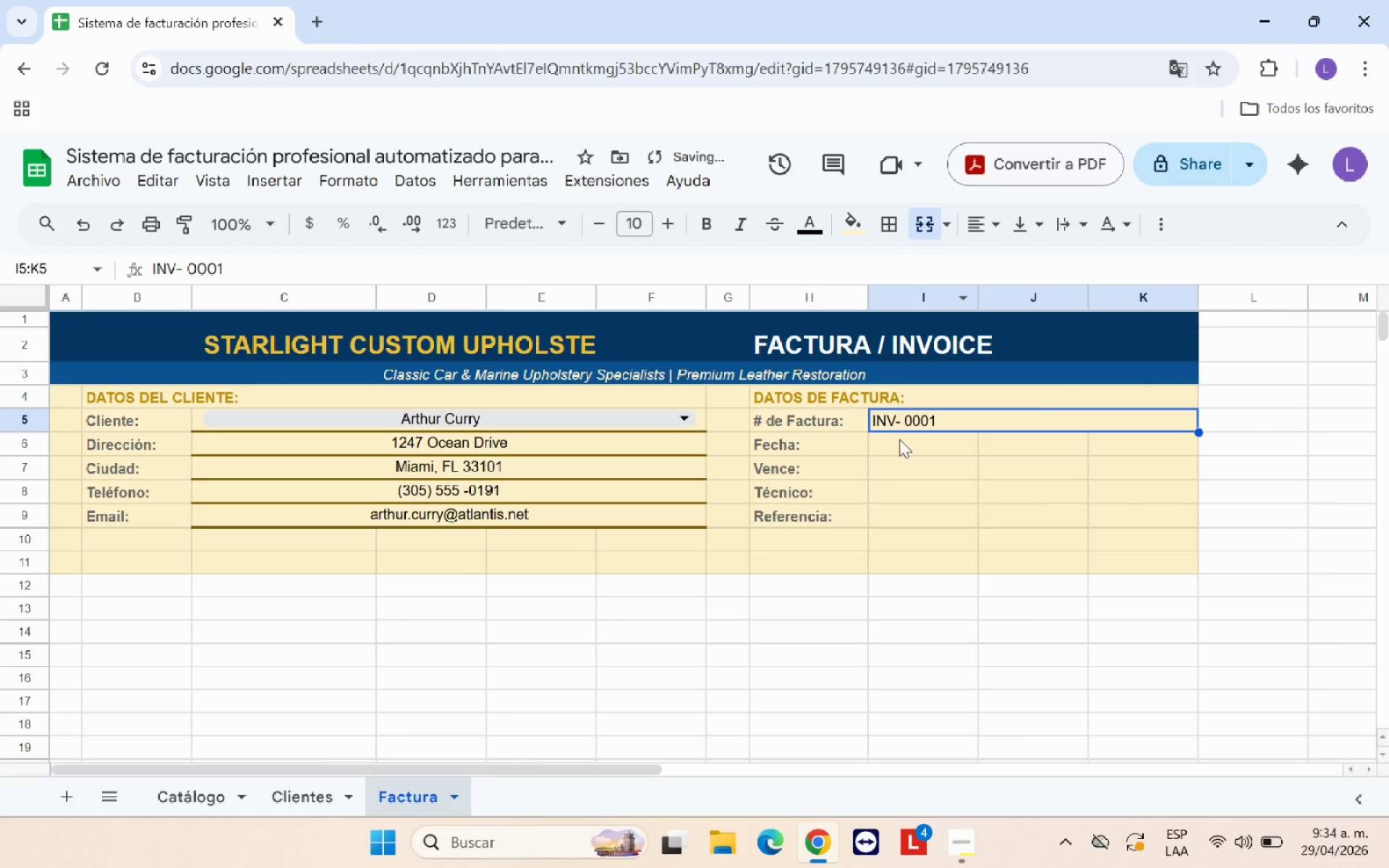 
left_click_drag(start_coordinate=[907, 443], to_coordinate=[1227, 443])
 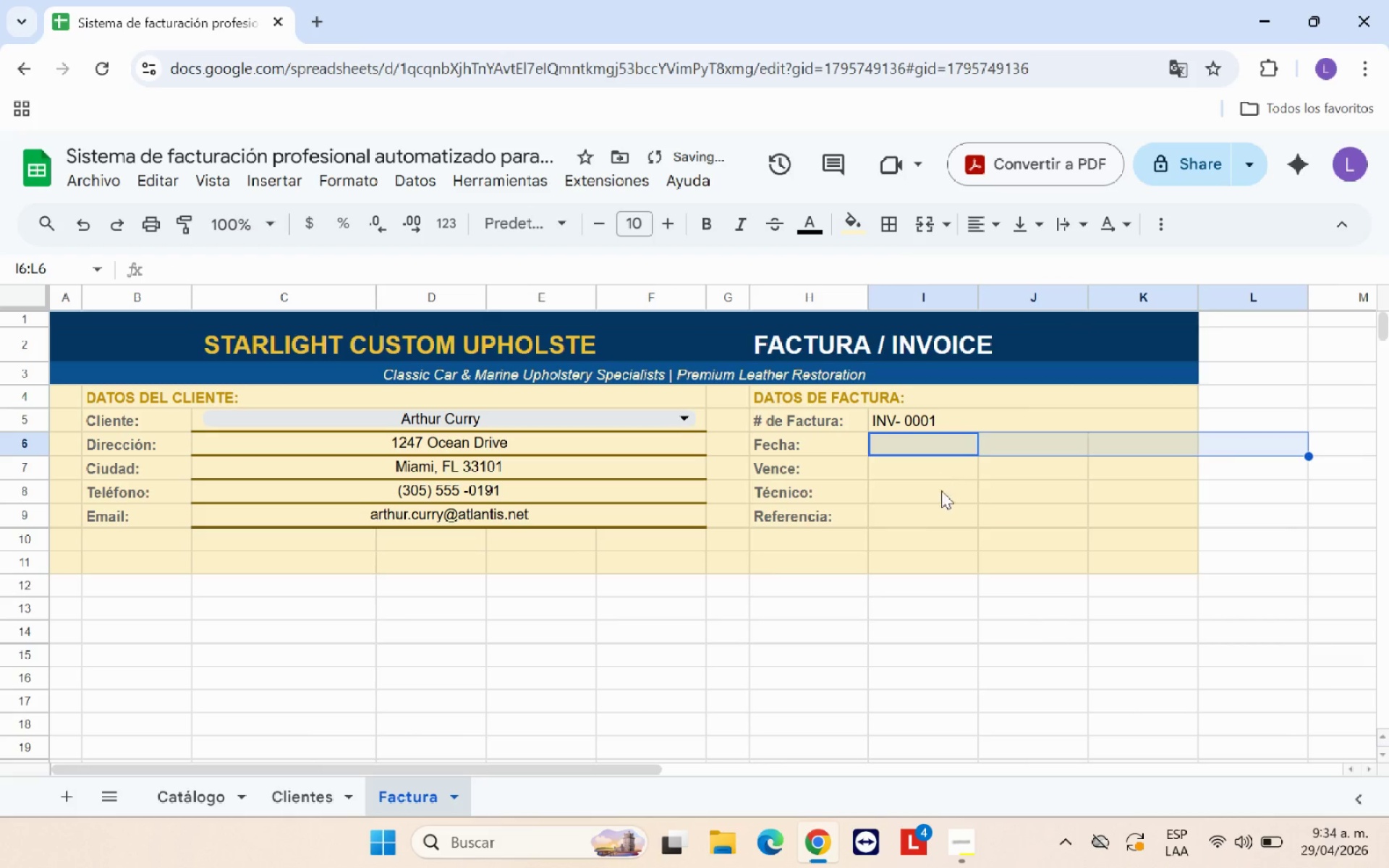 
left_click([977, 501])
 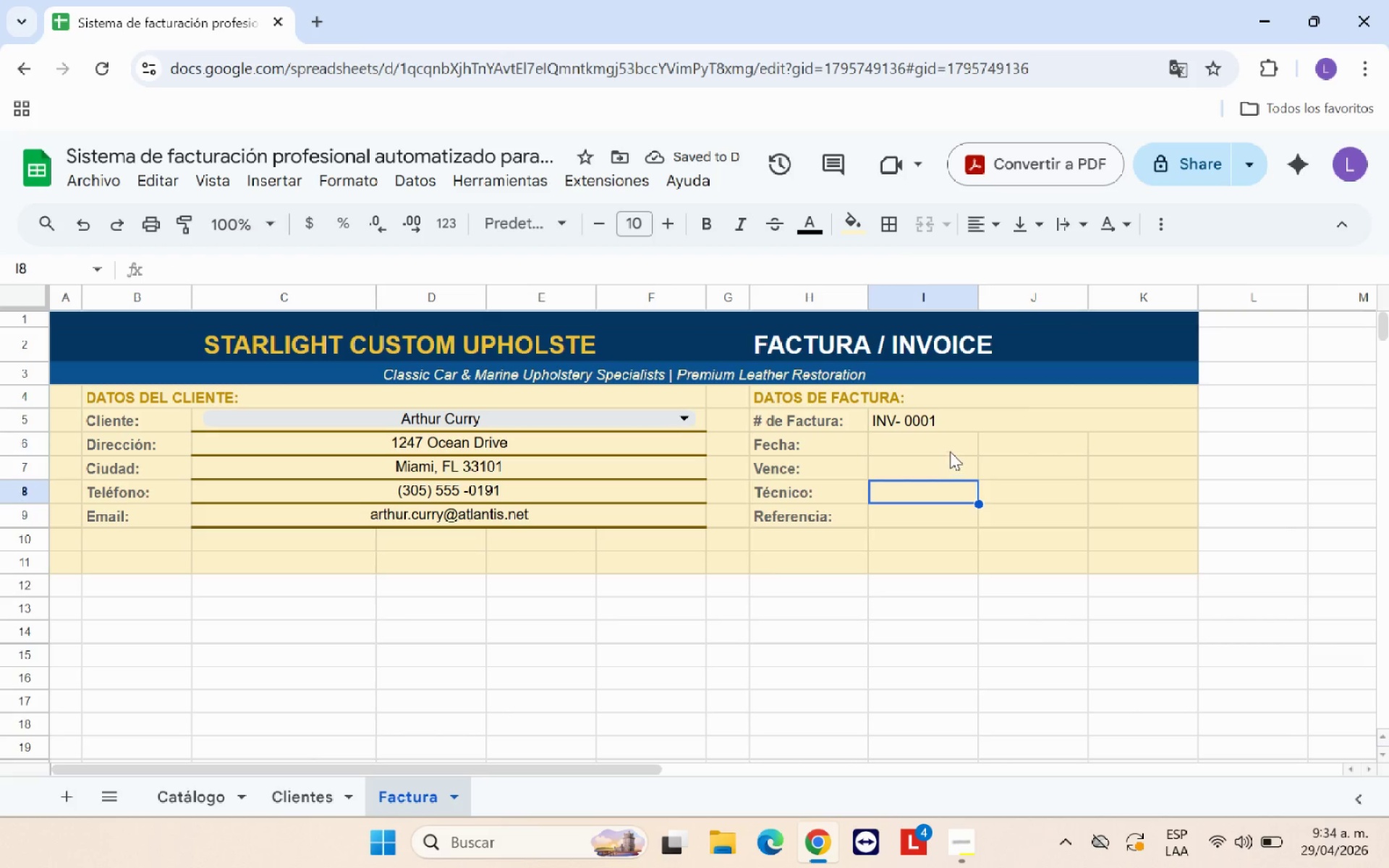 
left_click_drag(start_coordinate=[953, 450], to_coordinate=[1125, 448])
 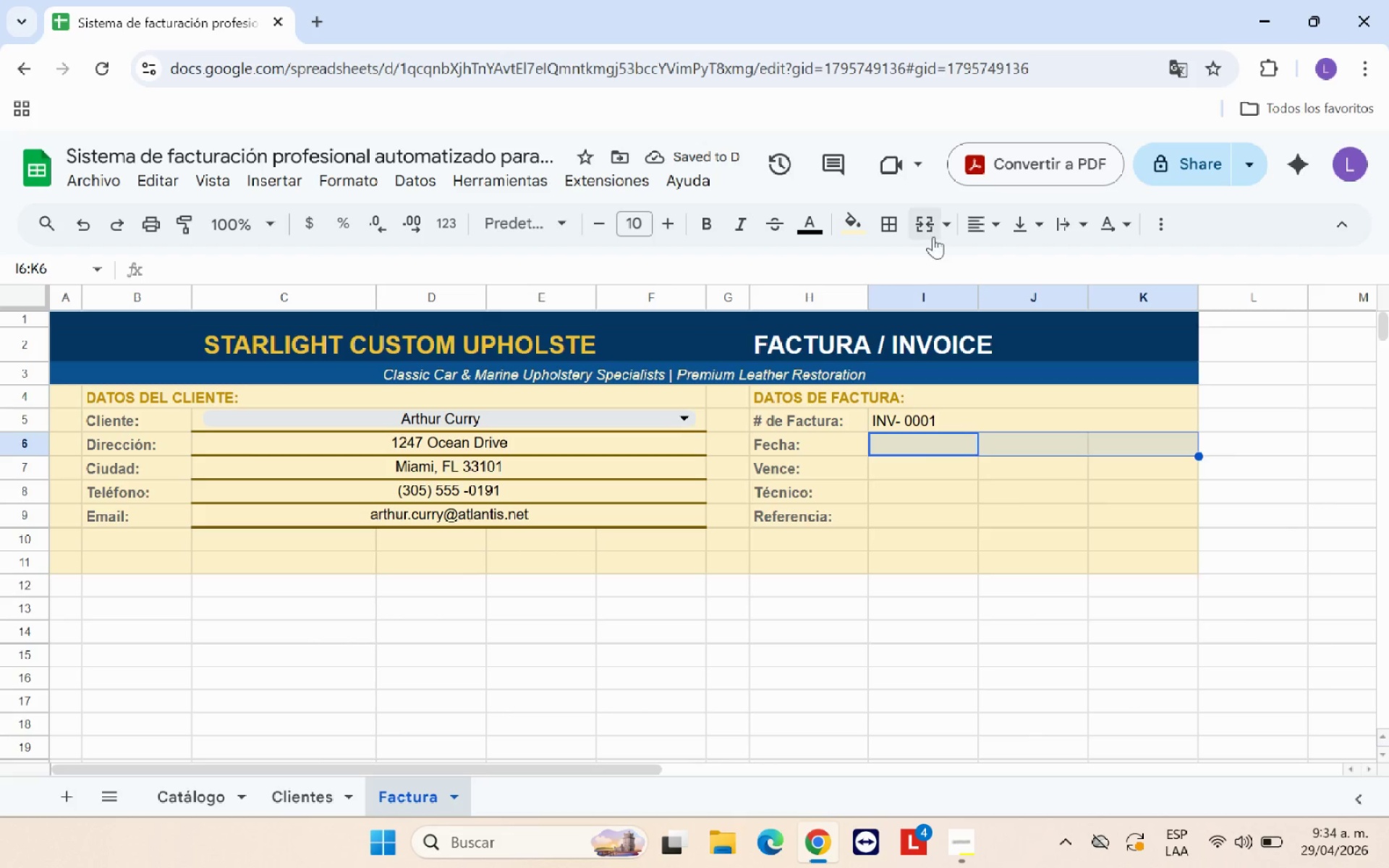 
left_click([928, 231])
 